 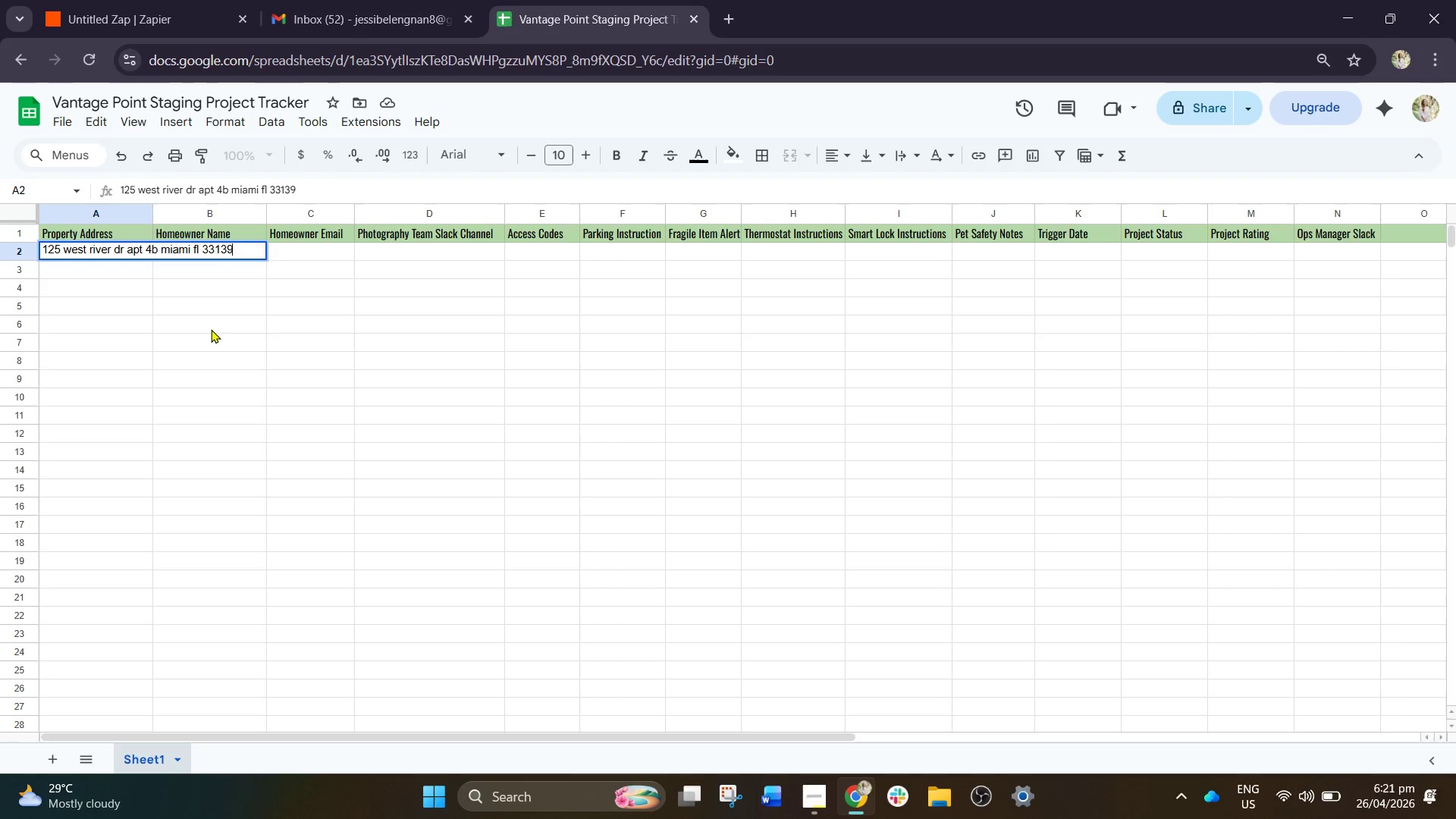 
left_click([394, 337])
 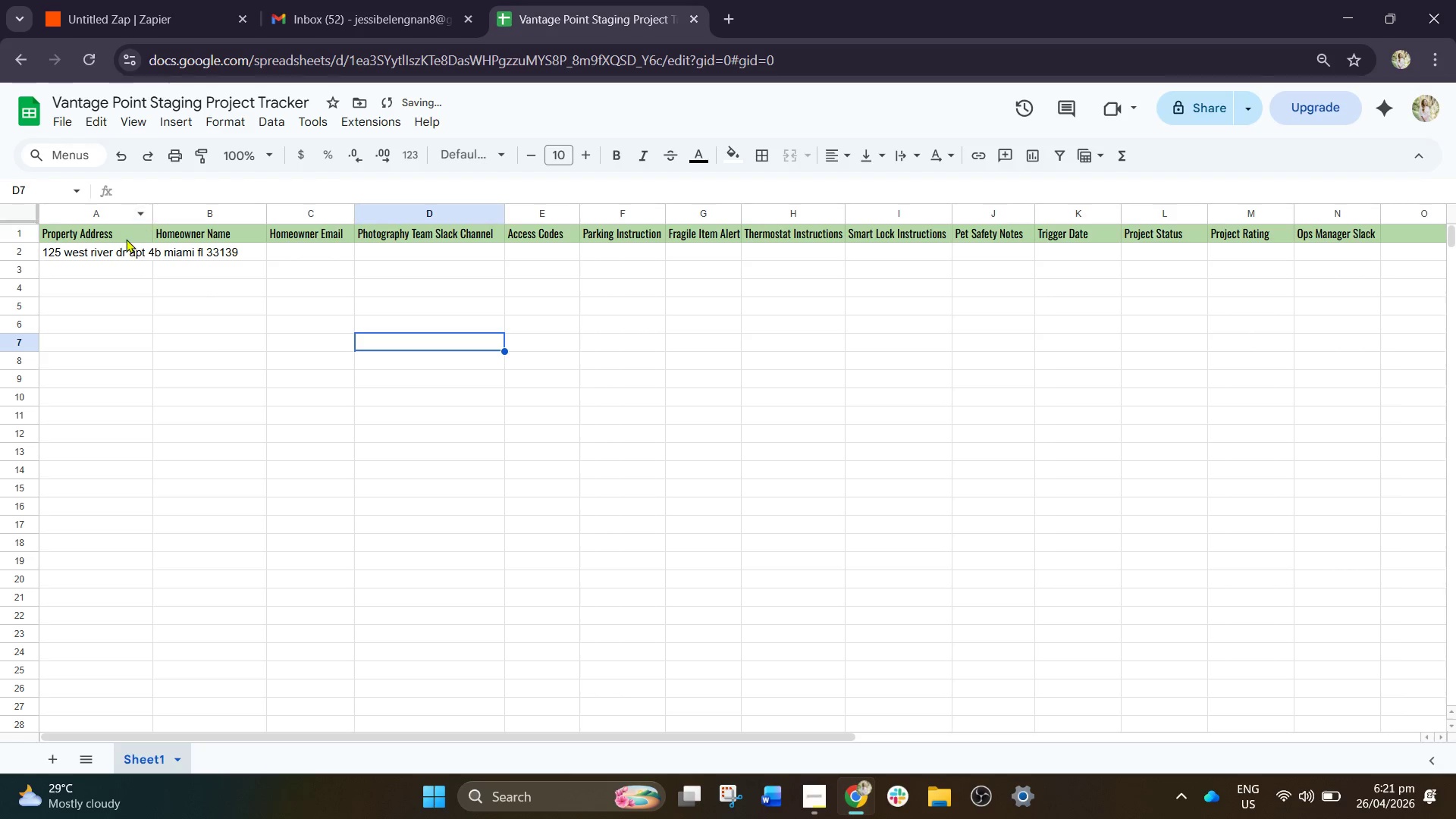 
left_click([117, 256])
 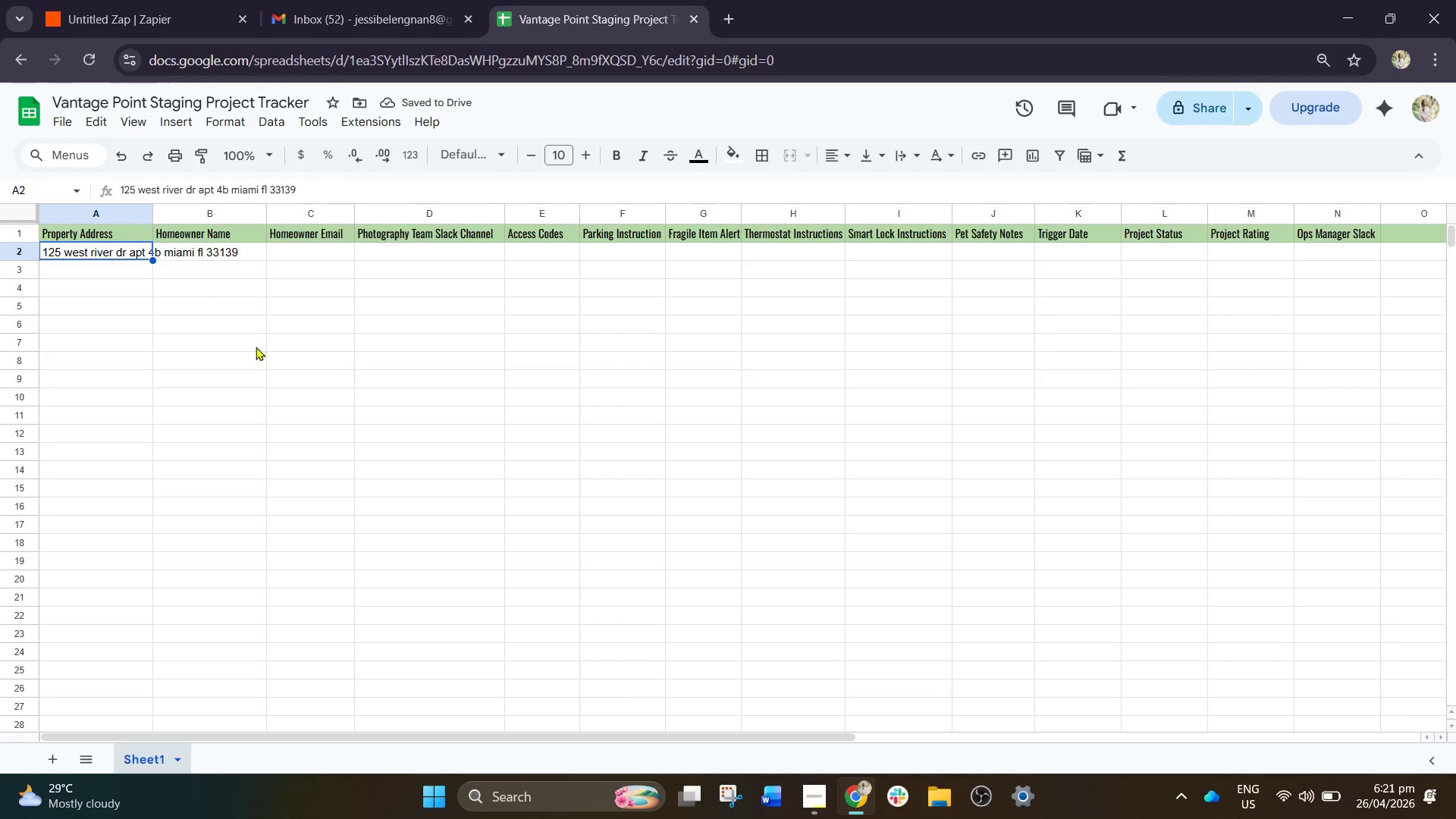 
left_click([174, 312])
 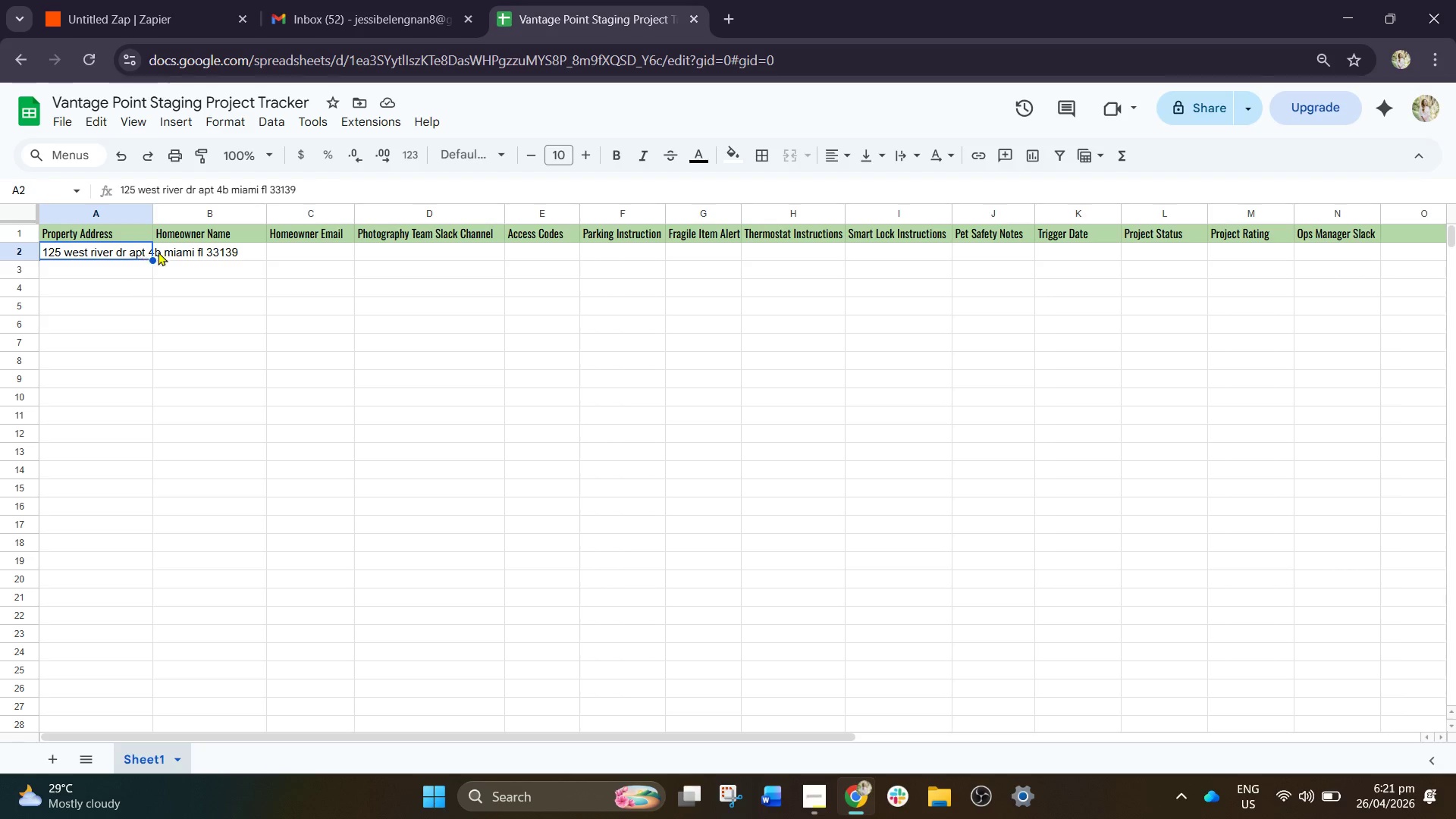 
left_click([185, 252])
 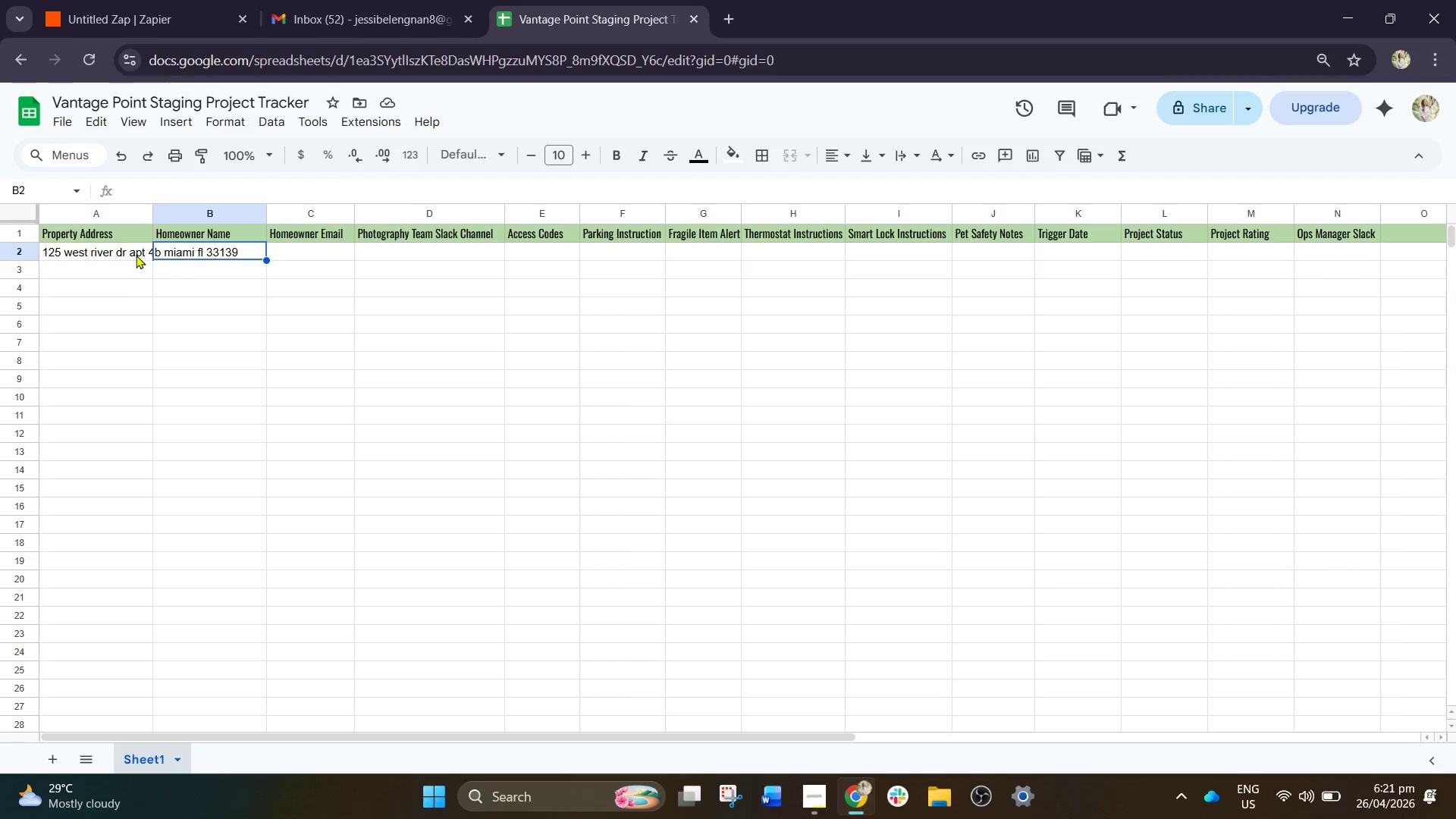 
left_click([136, 255])
 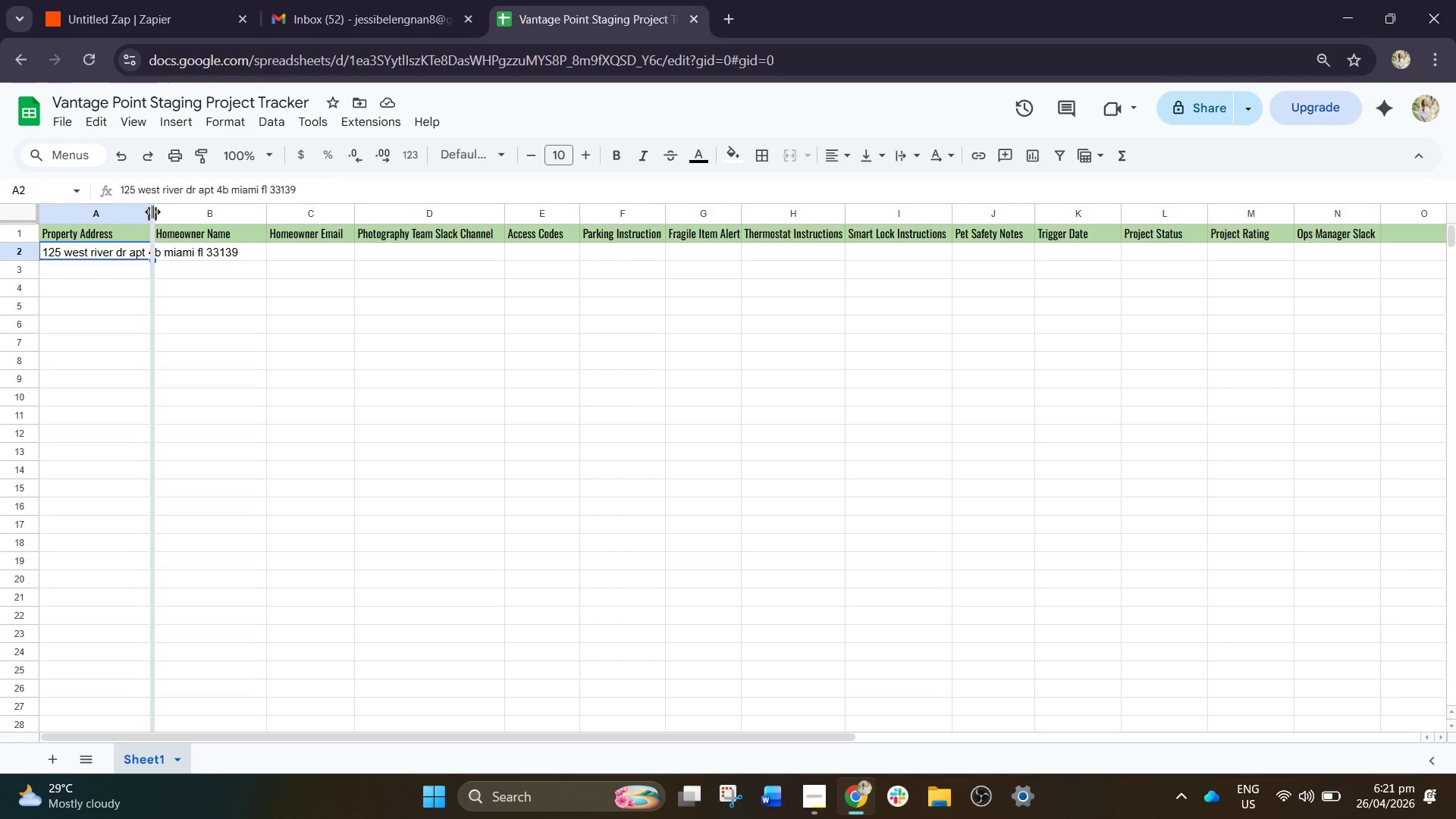 
left_click_drag(start_coordinate=[110, 252], to_coordinate=[1429, 477])
 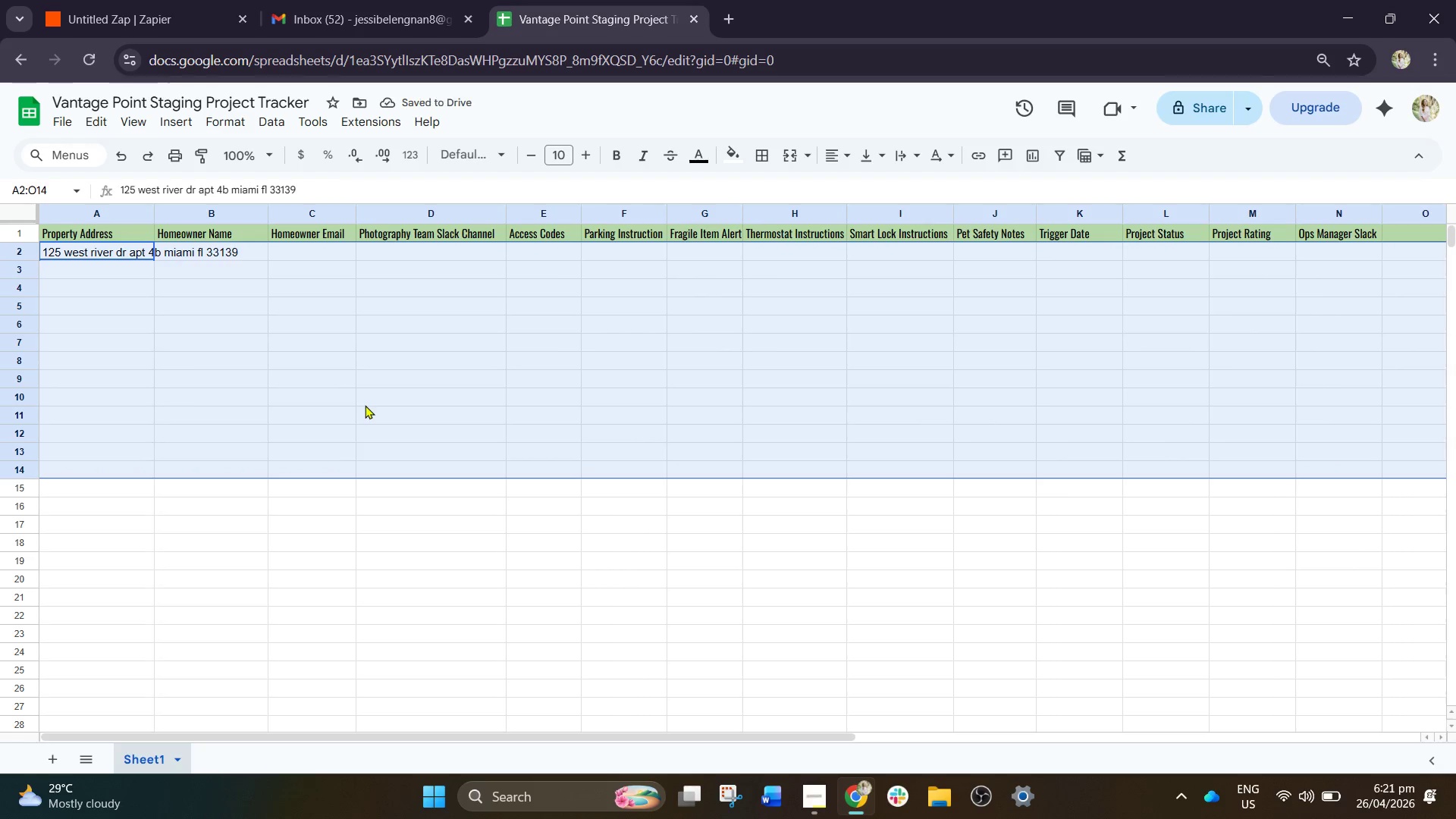 
left_click([353, 397])
 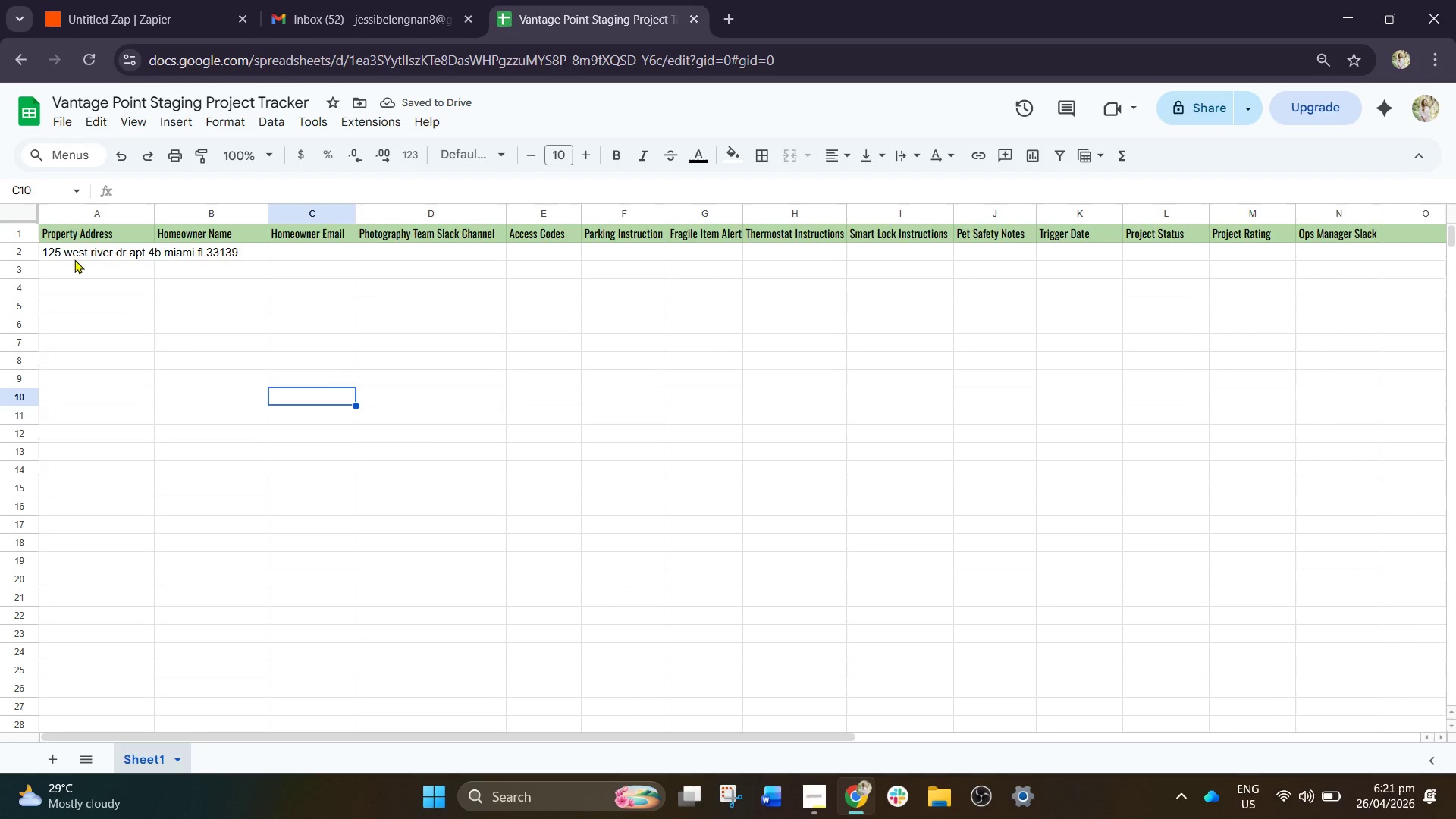 
left_click_drag(start_coordinate=[81, 253], to_coordinate=[1429, 551])
 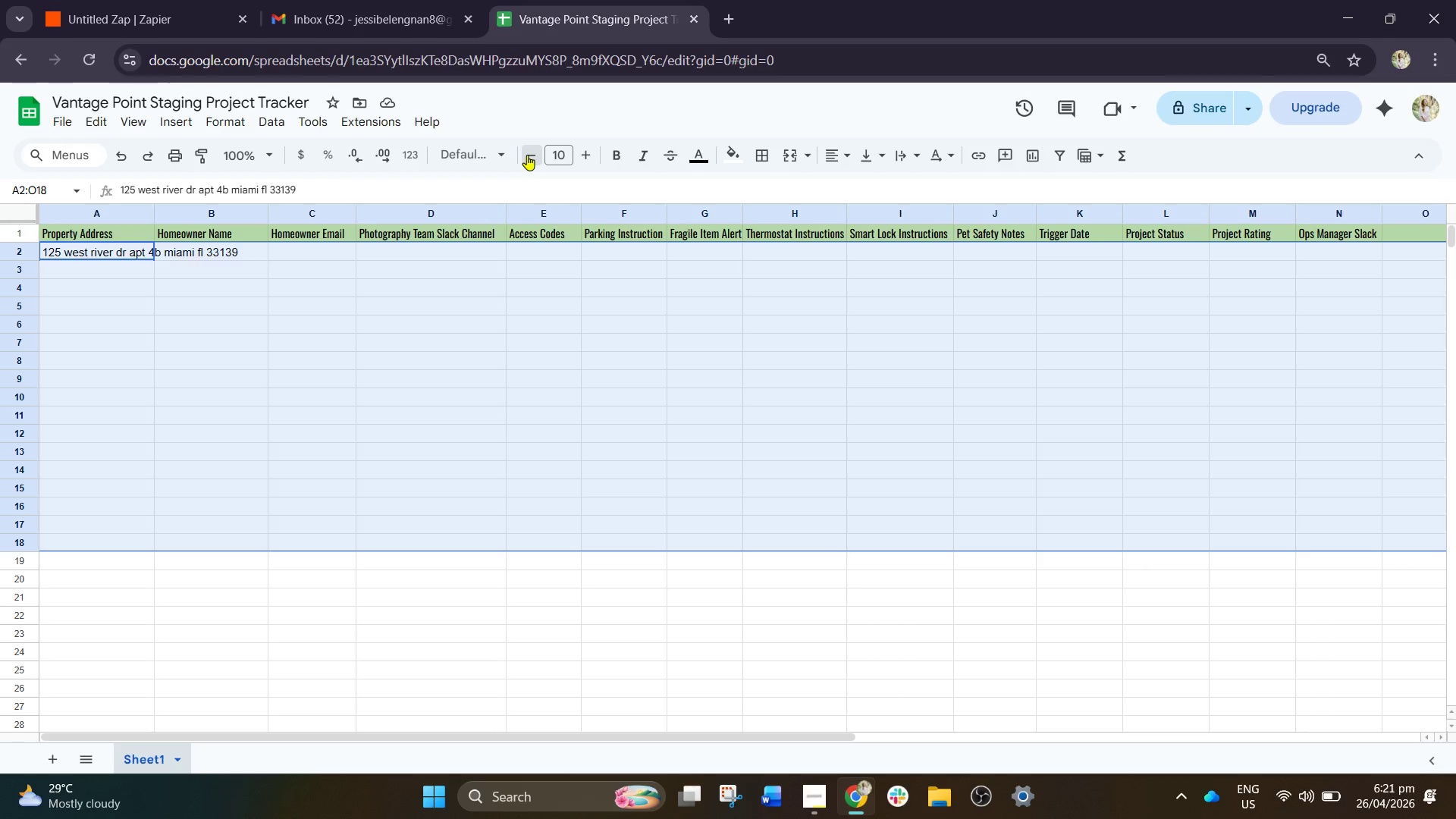 
double_click([527, 155])
 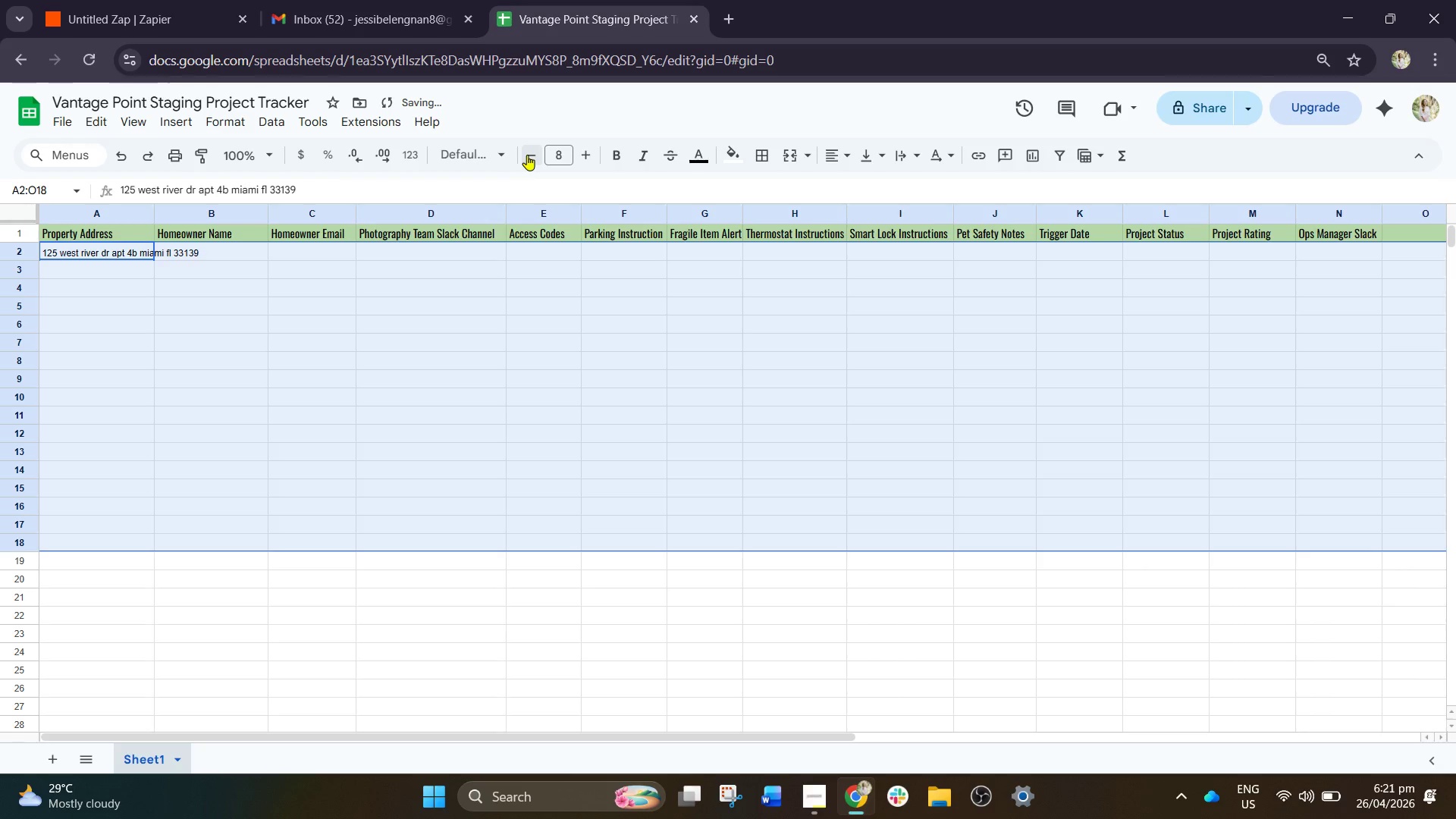 
left_click([527, 155])
 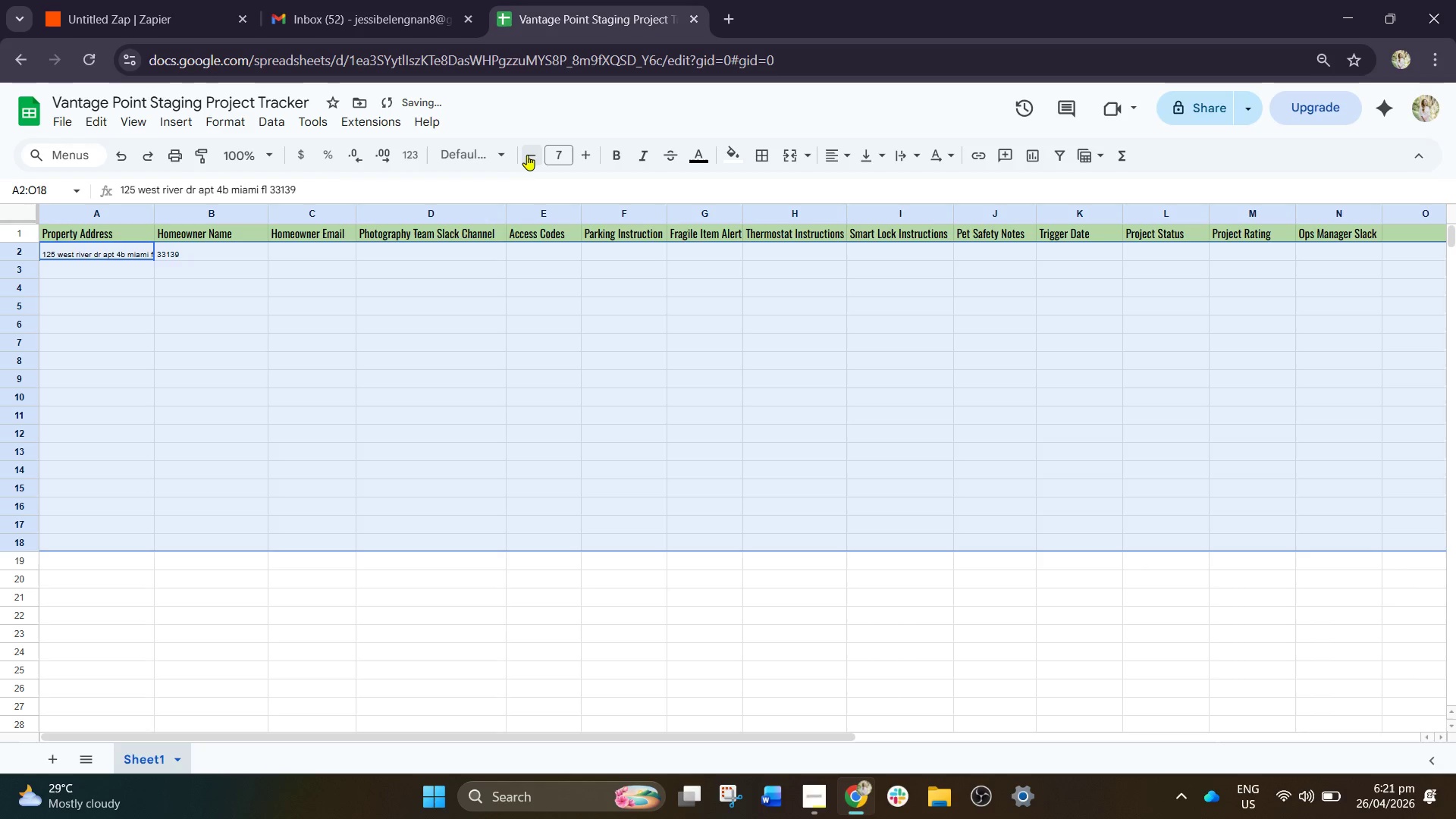 
left_click([527, 155])
 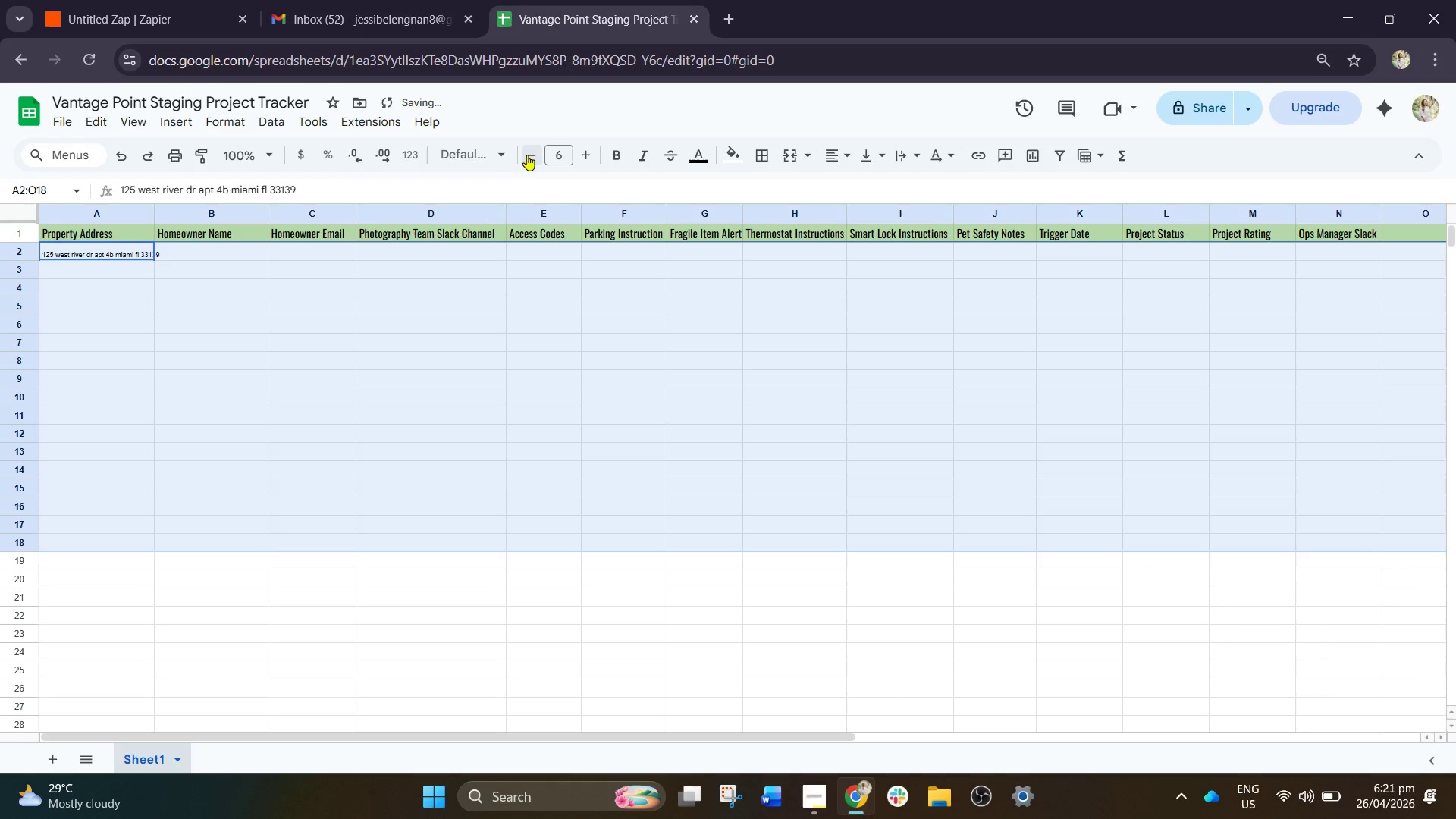 
left_click([527, 155])
 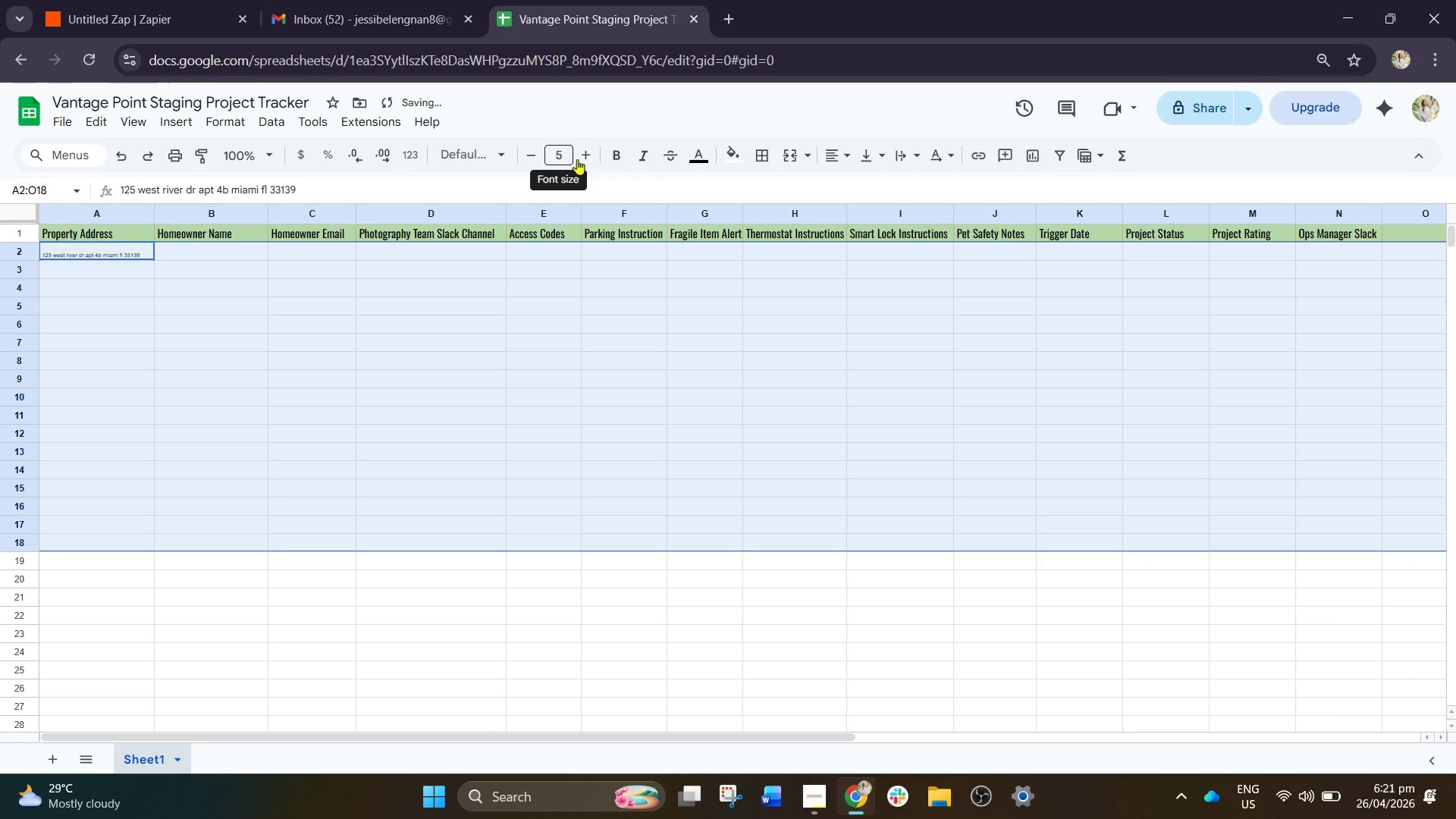 
left_click([585, 158])
 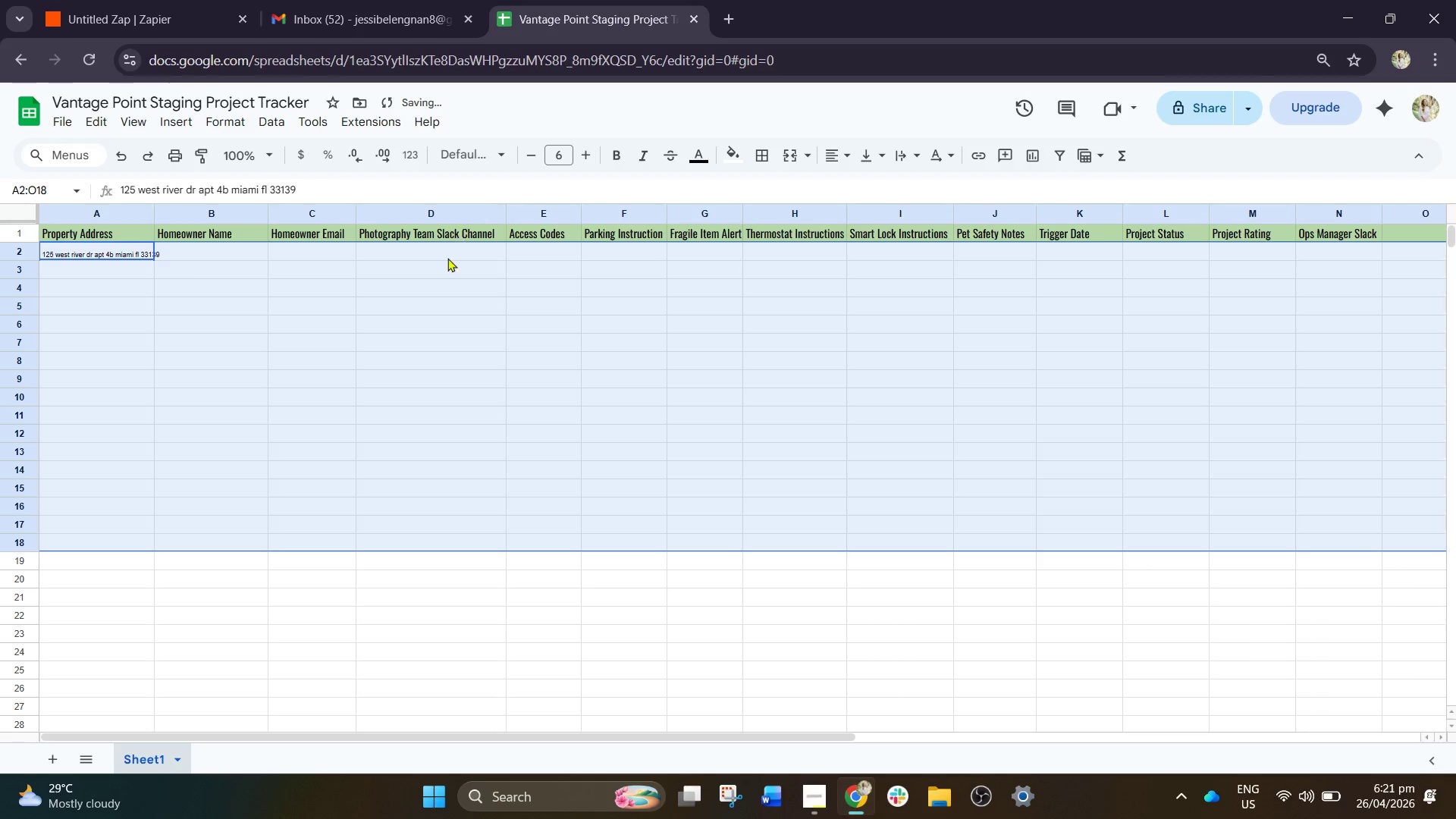 
left_click([406, 327])
 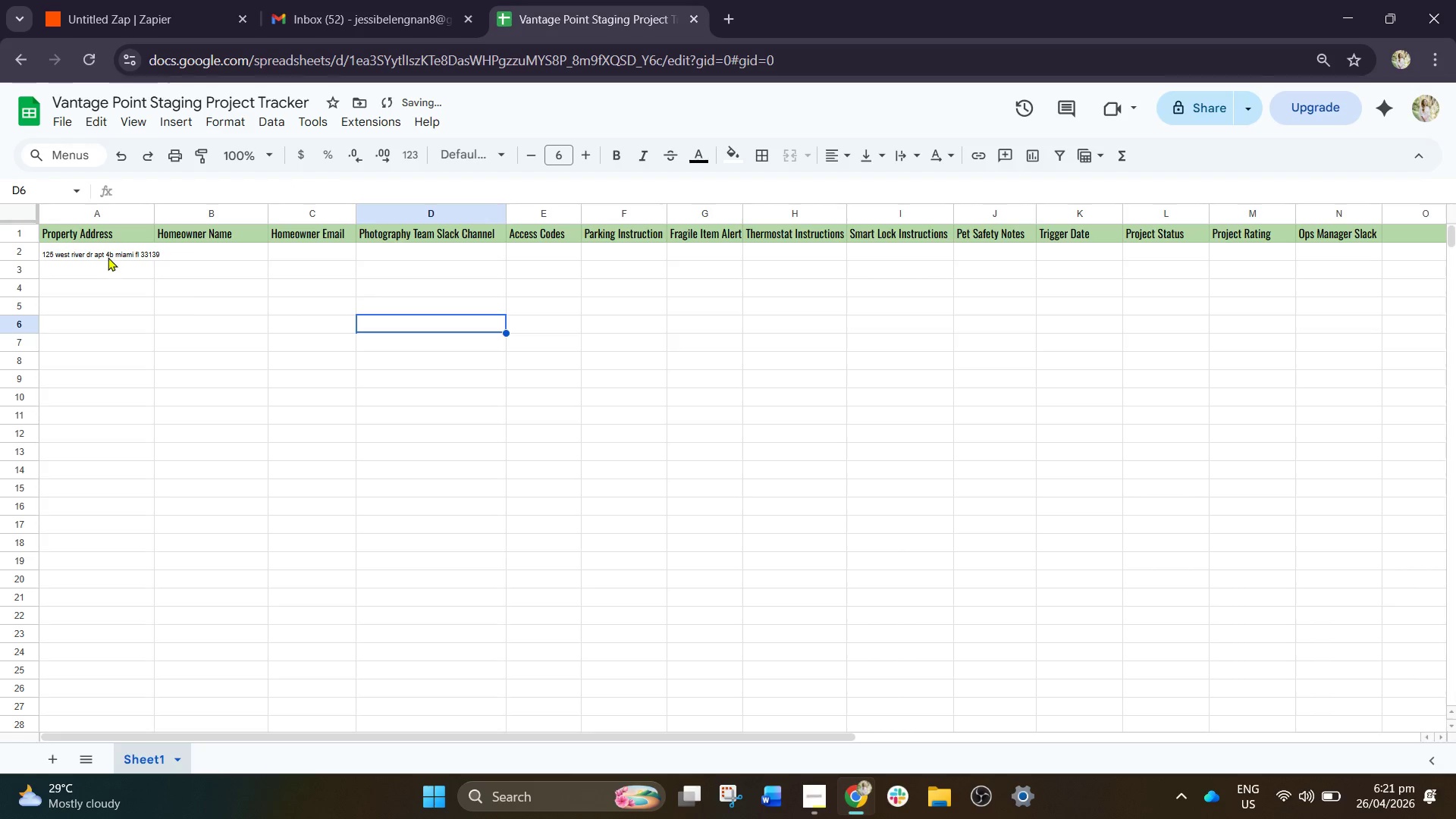 
left_click([108, 257])
 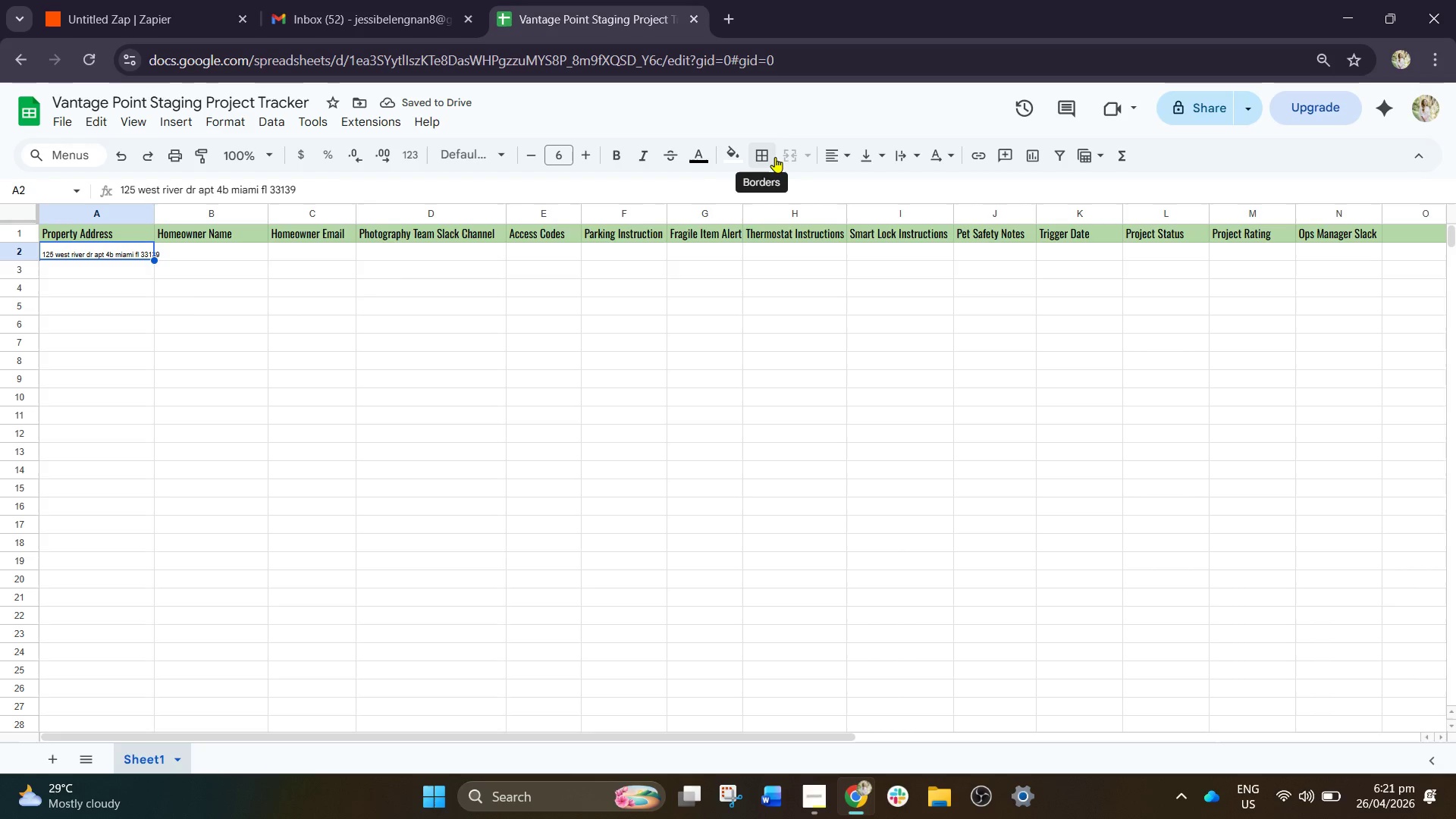 
left_click([775, 157])
 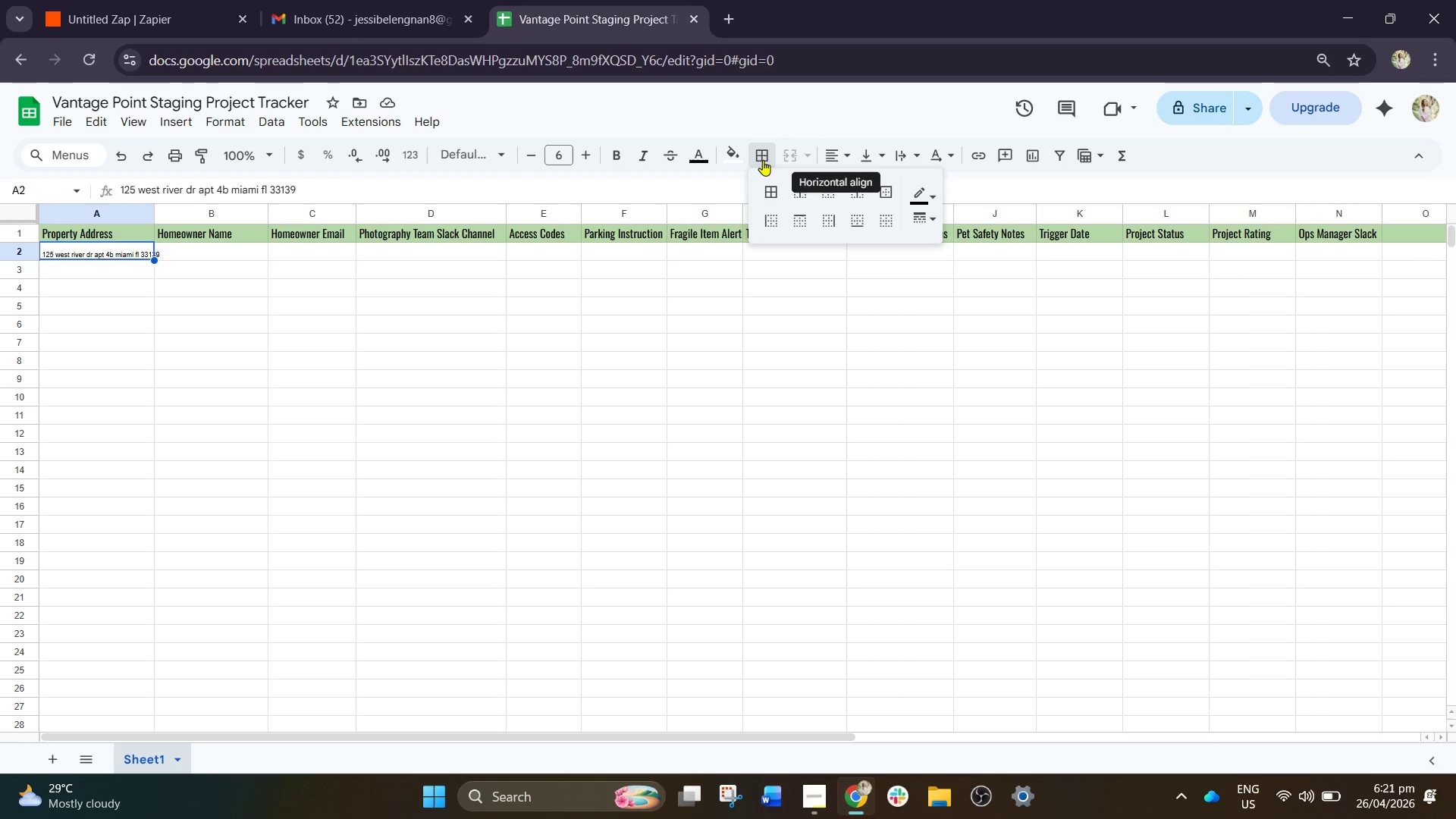 
left_click([770, 193])
 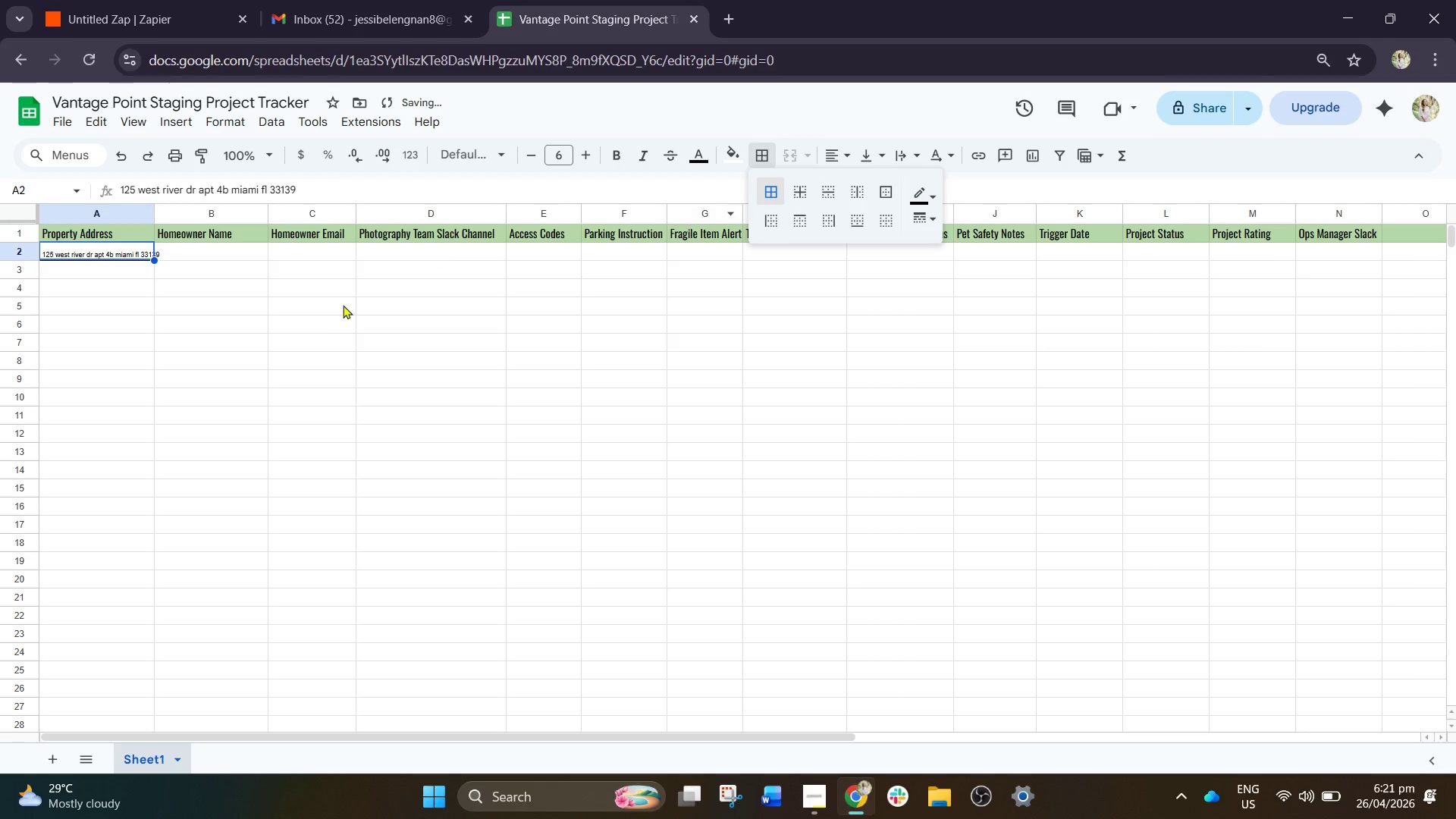 
left_click([315, 331])
 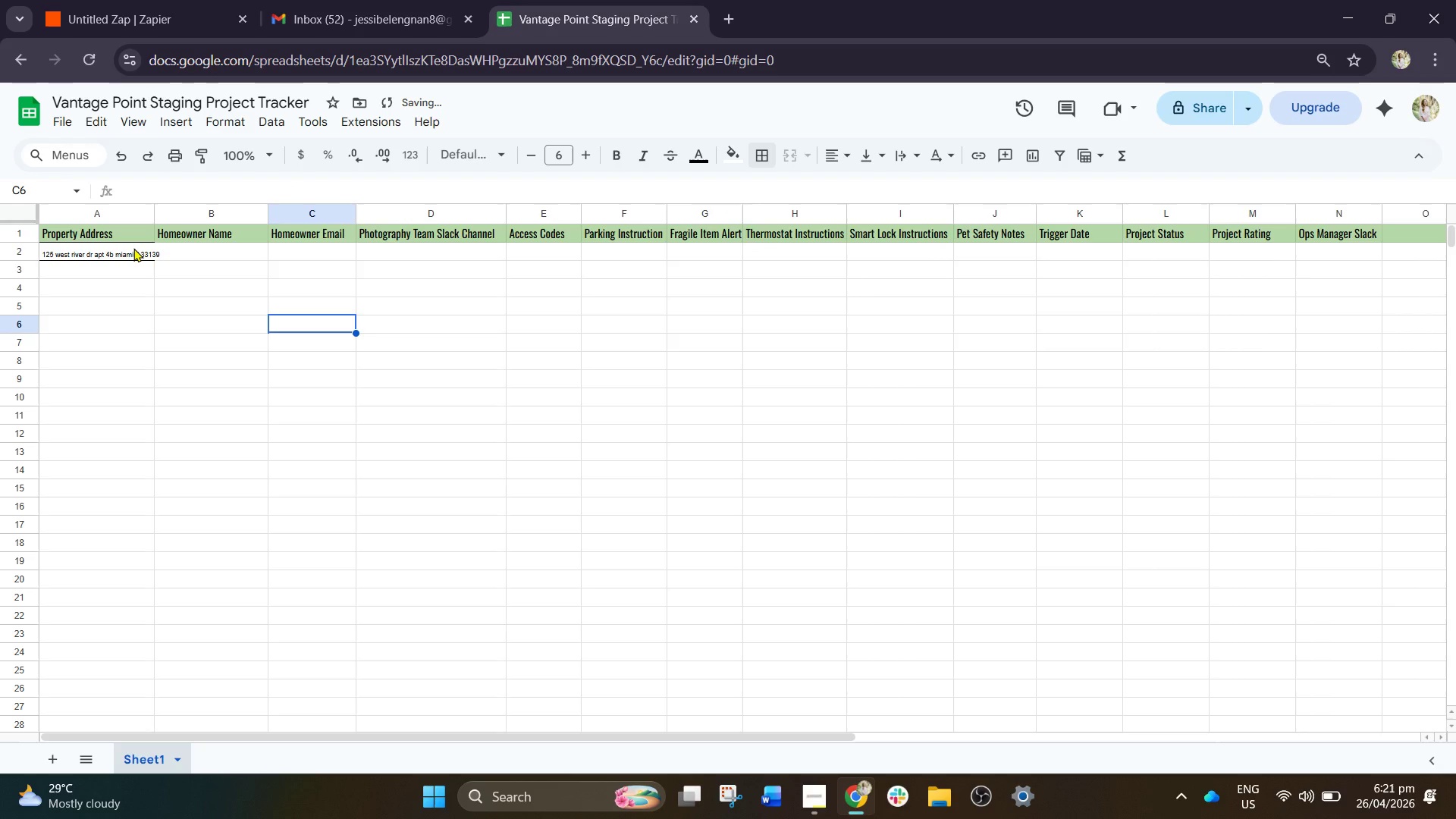 
left_click([133, 248])
 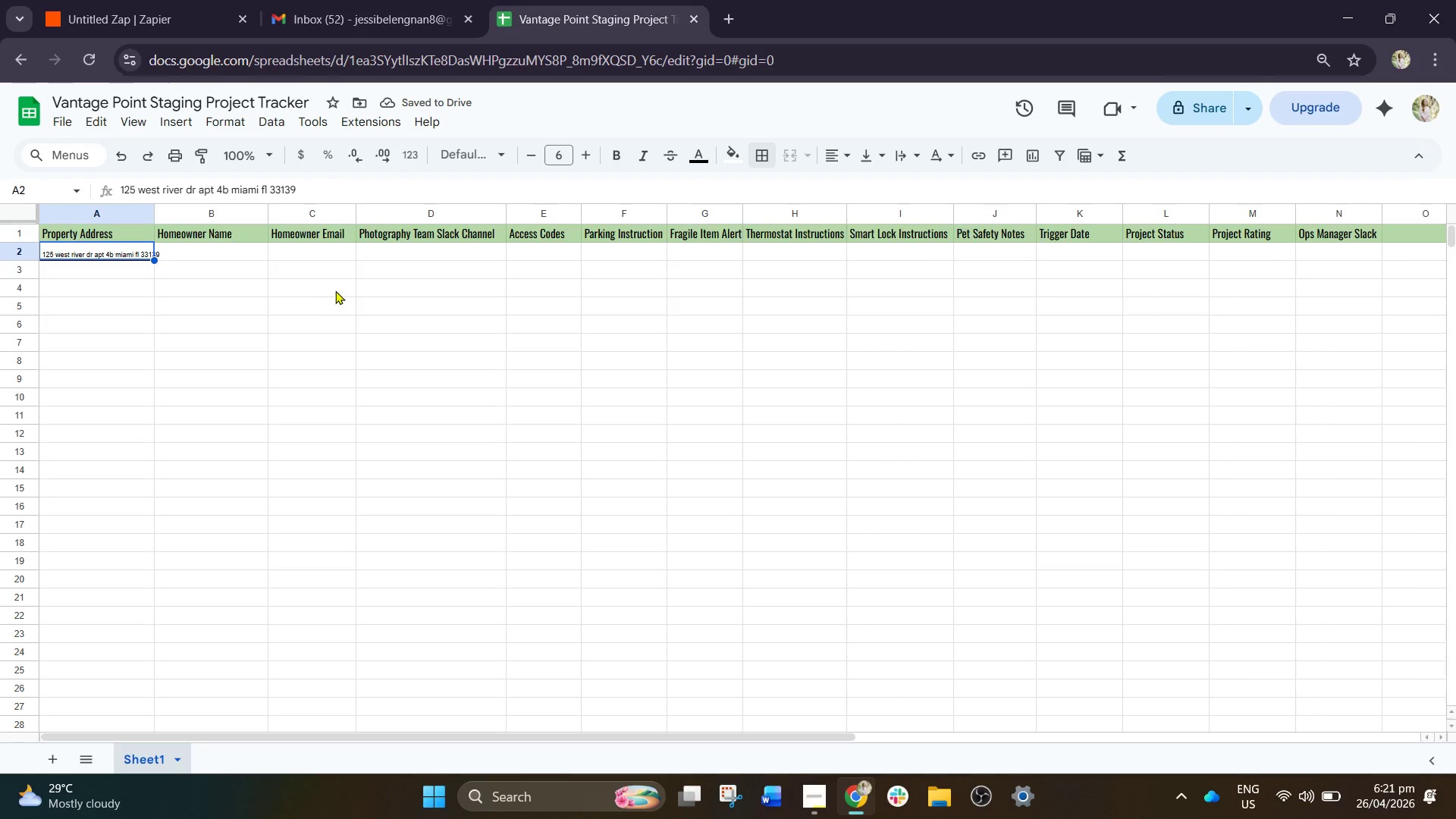 
key(Control+Z)
 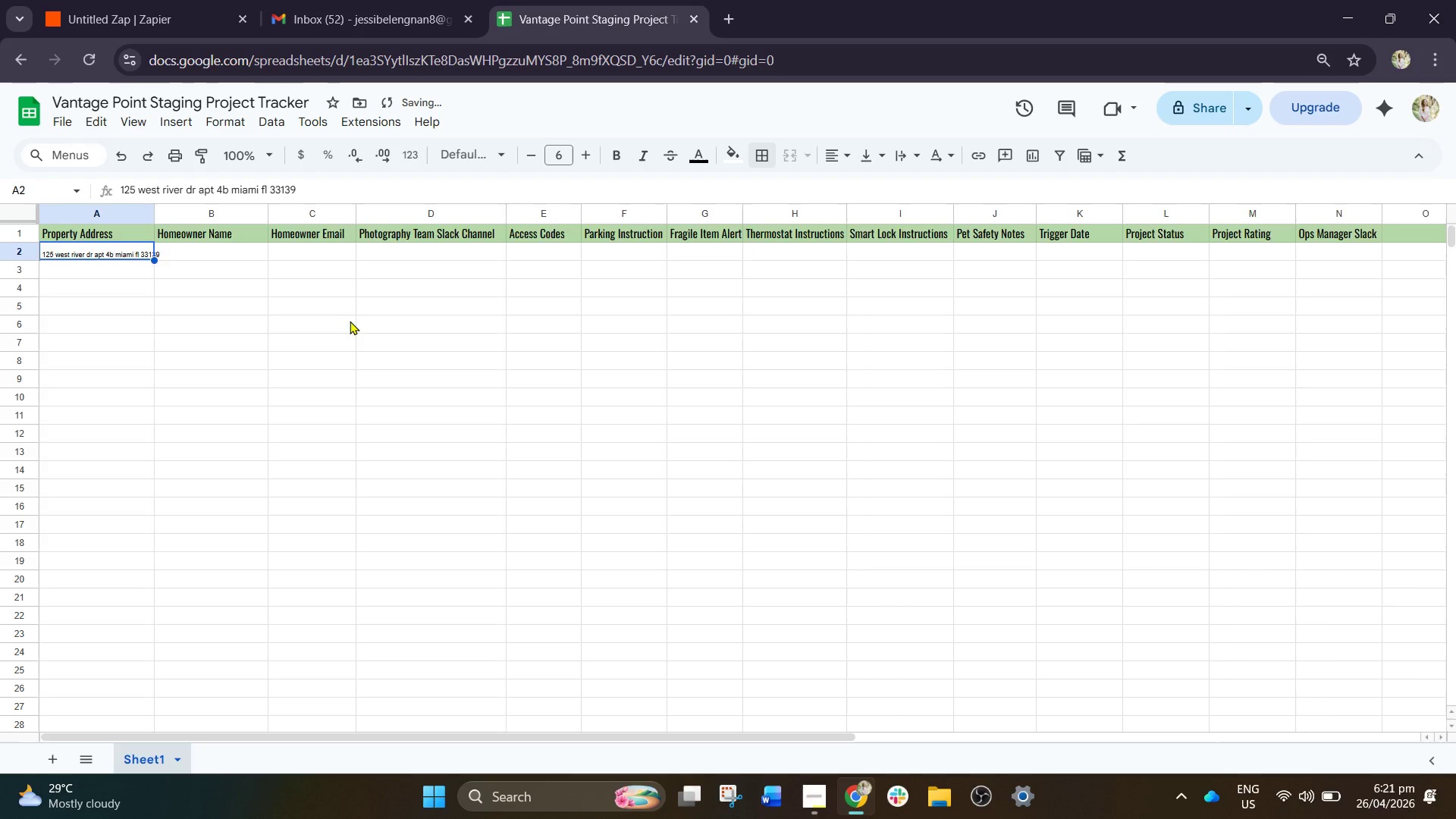 
key(Control+Z)
 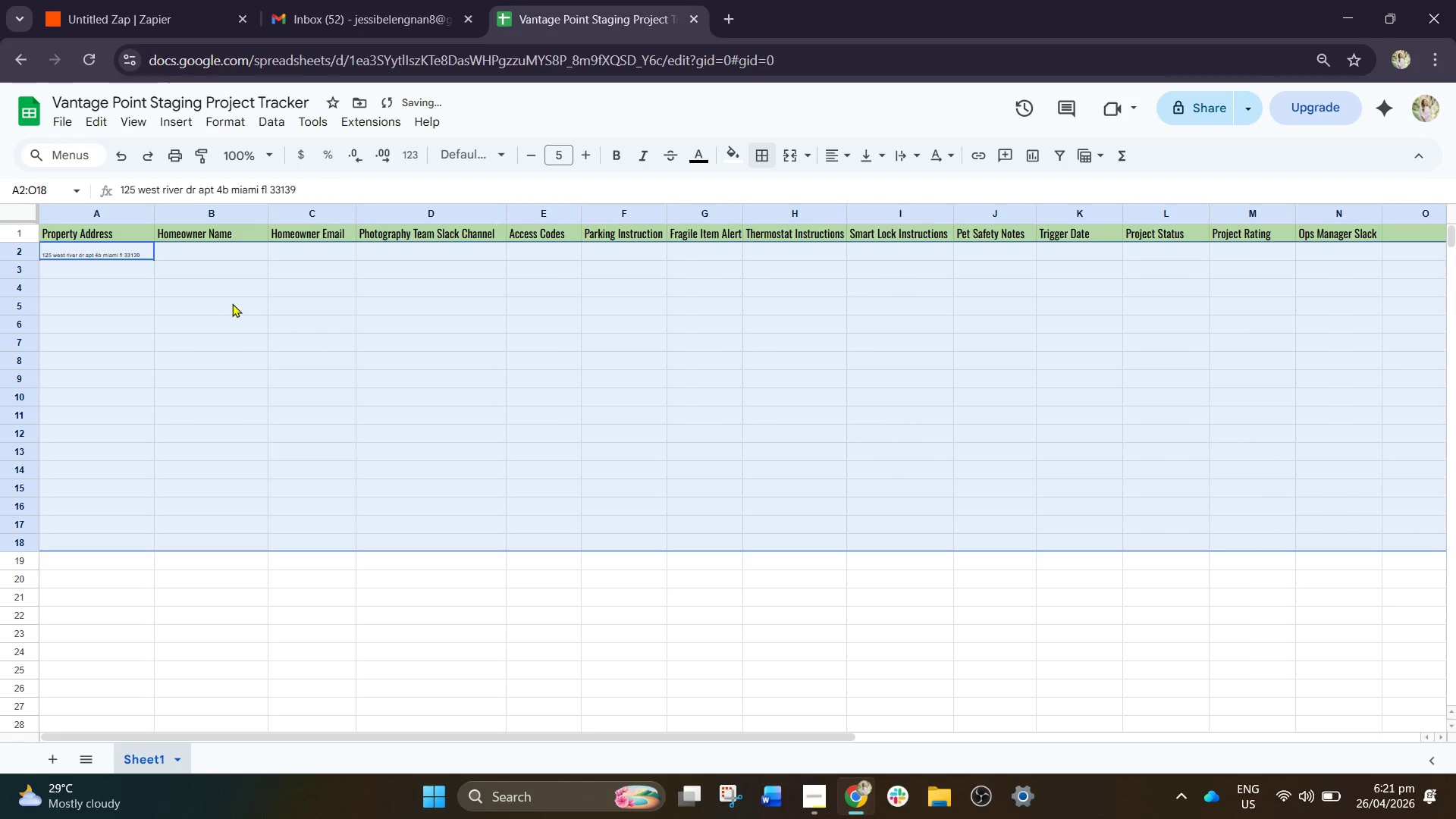 
left_click([208, 288])
 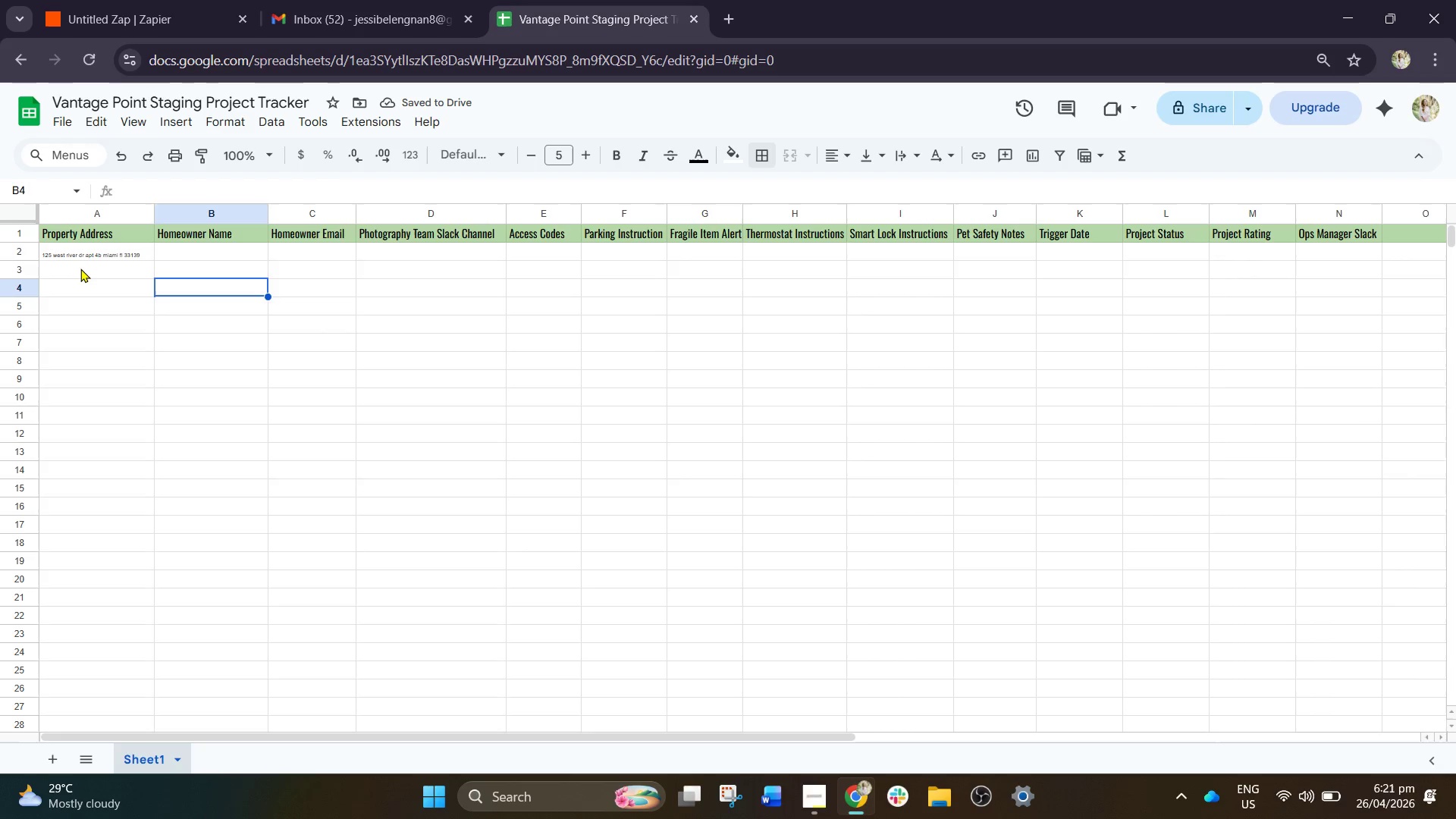 
left_click([96, 243])
 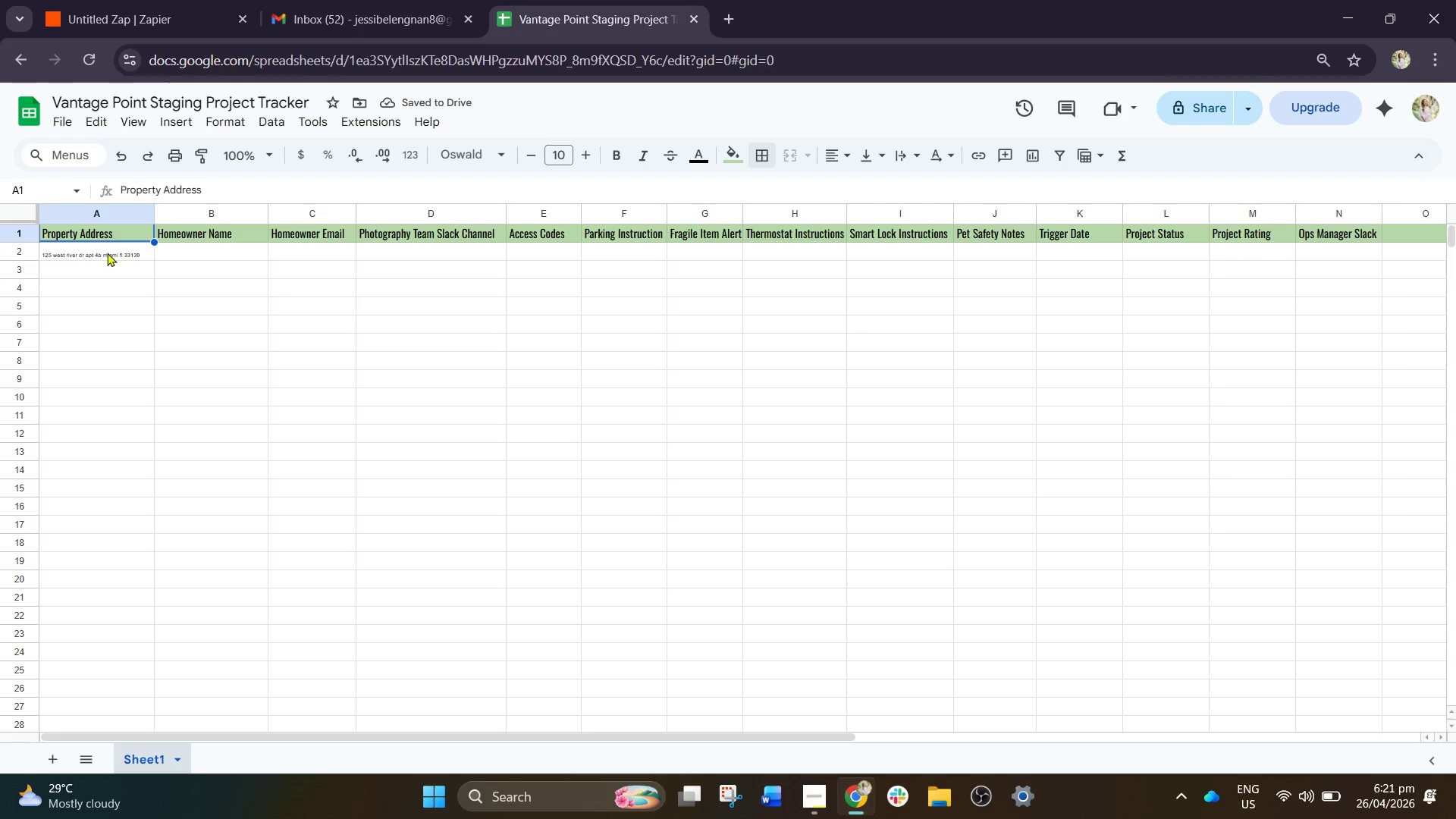 
left_click([106, 260])
 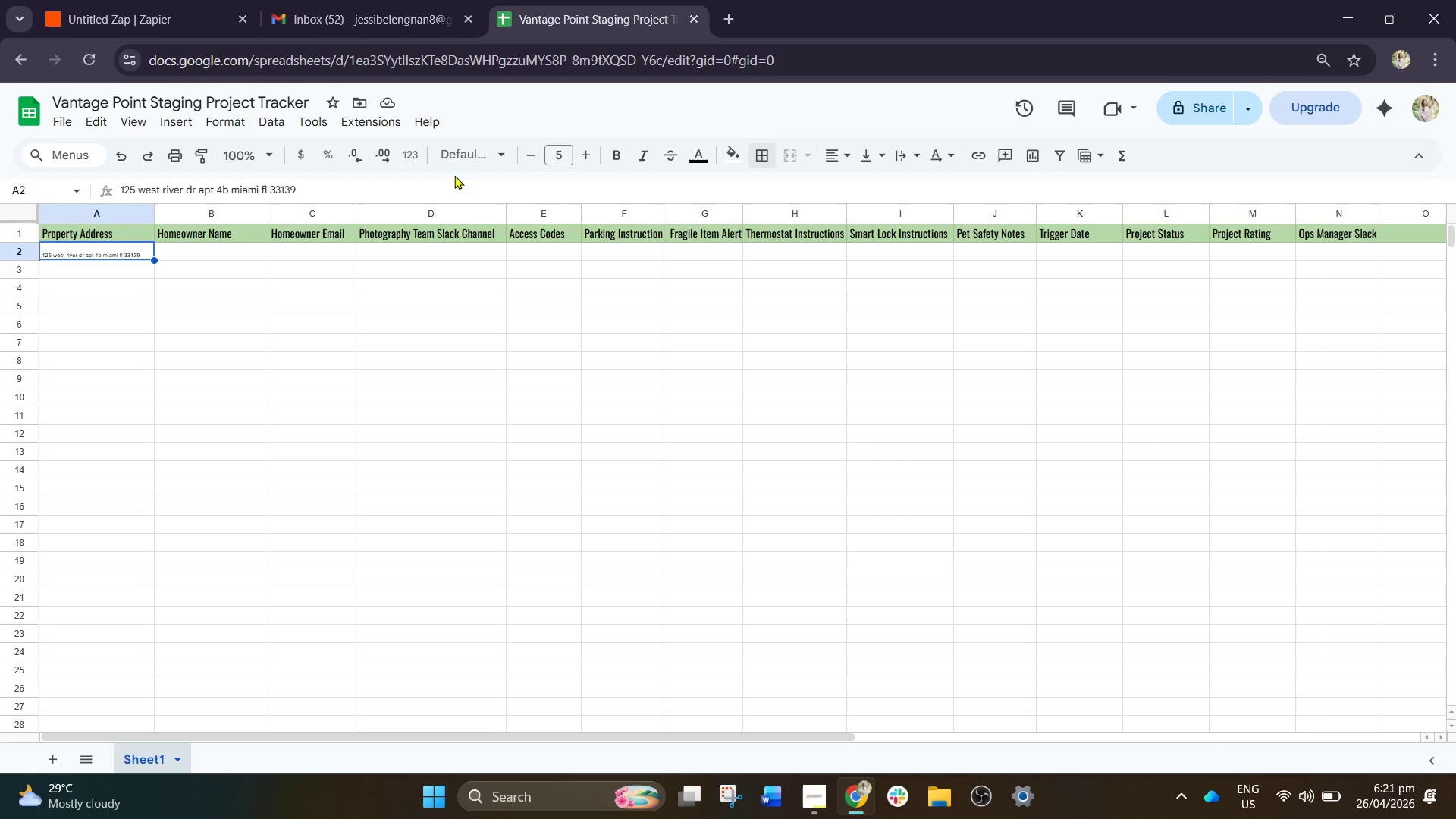 
left_click([583, 159])
 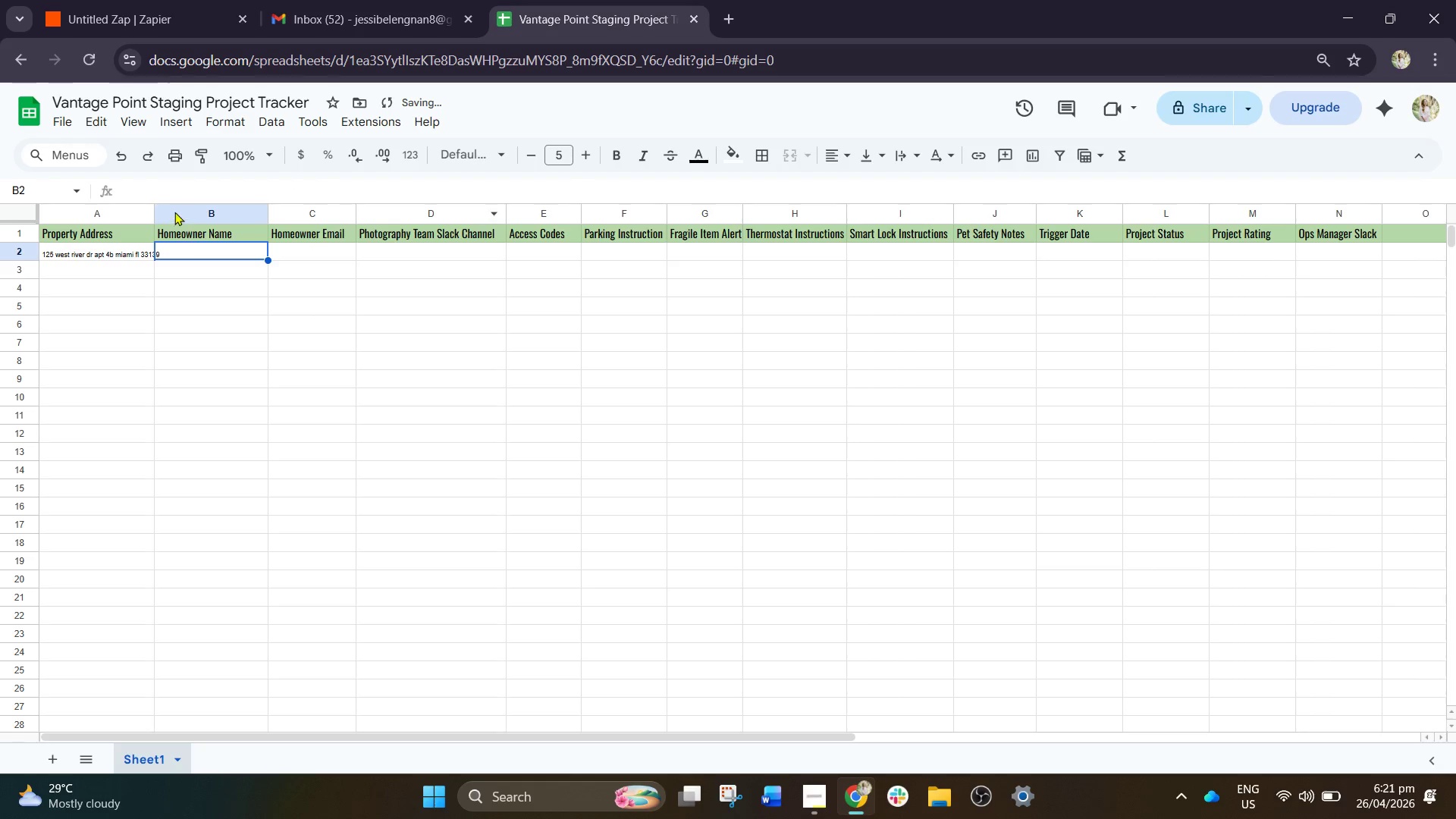 
left_click_drag(start_coordinate=[155, 206], to_coordinate=[167, 215])
 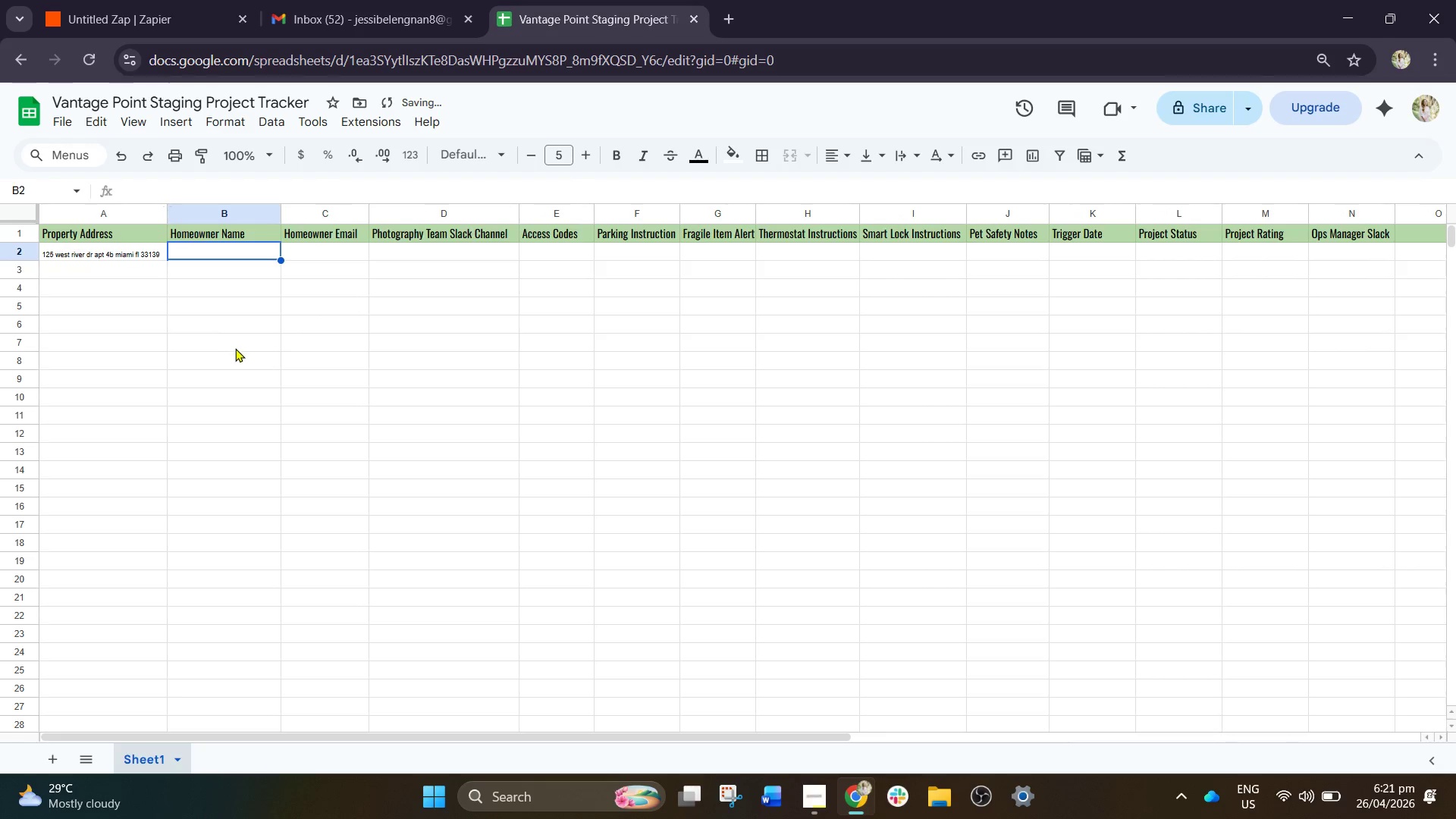 
left_click([235, 348])
 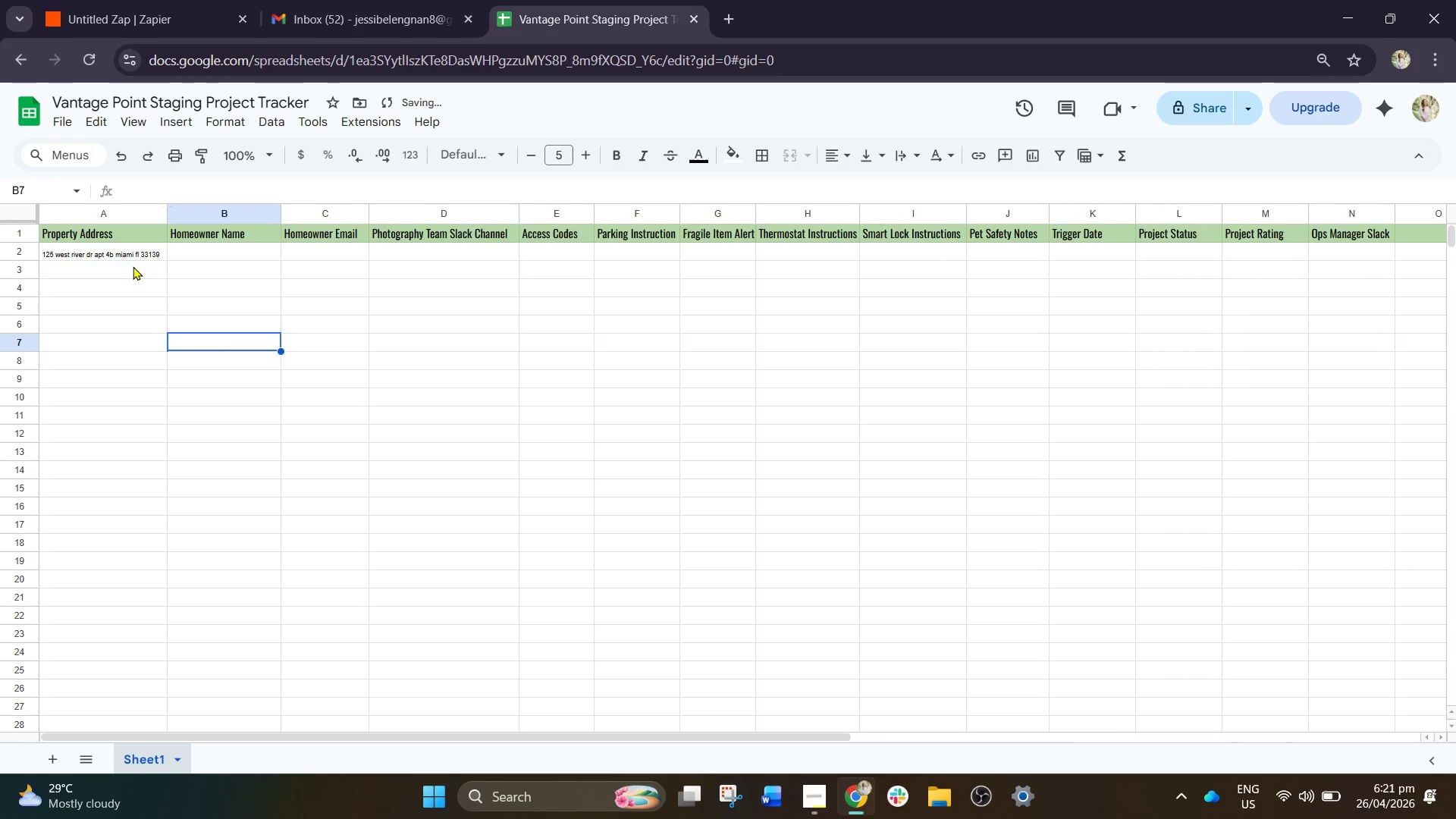 
left_click([133, 258])
 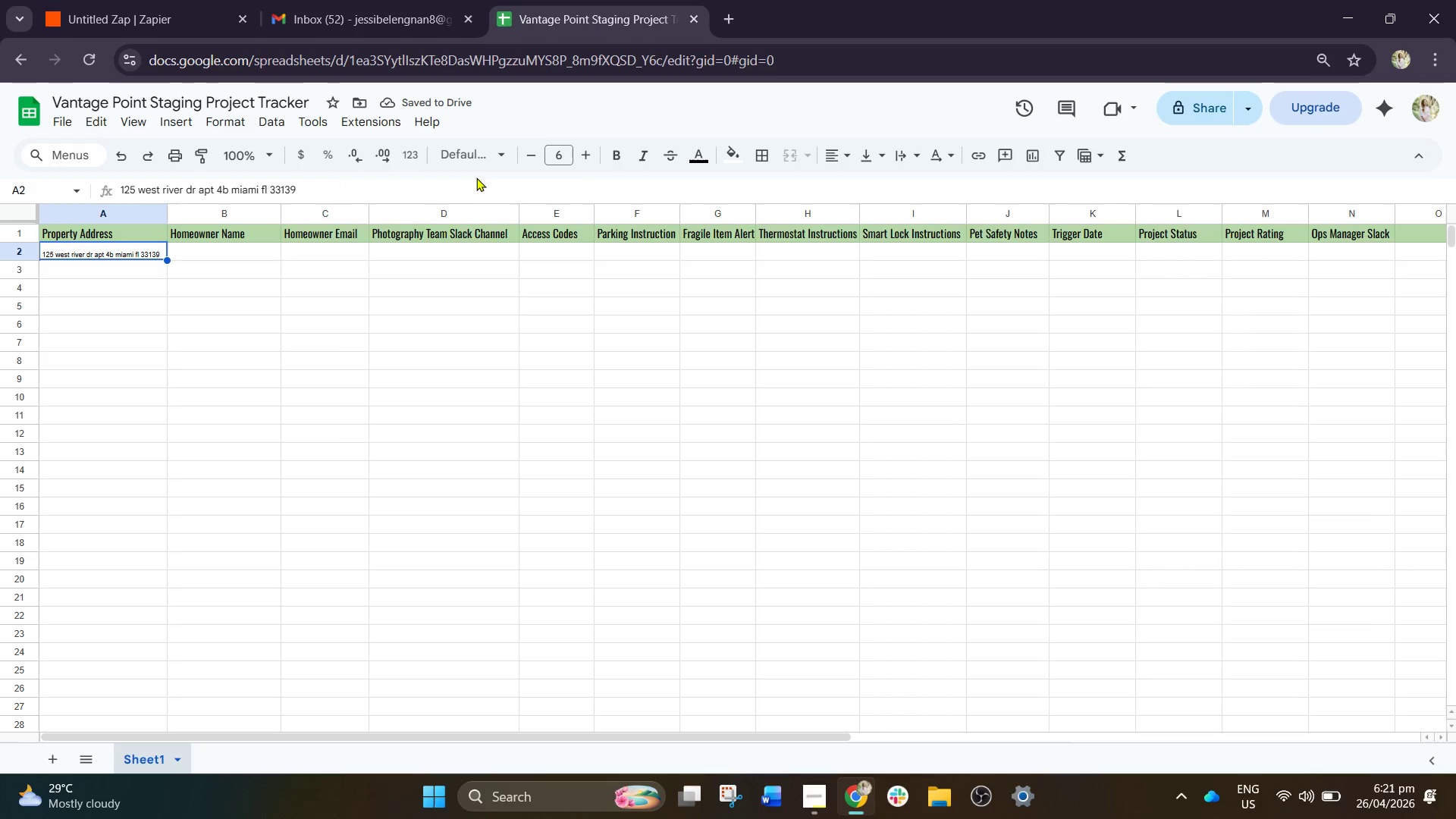 
left_click([477, 158])
 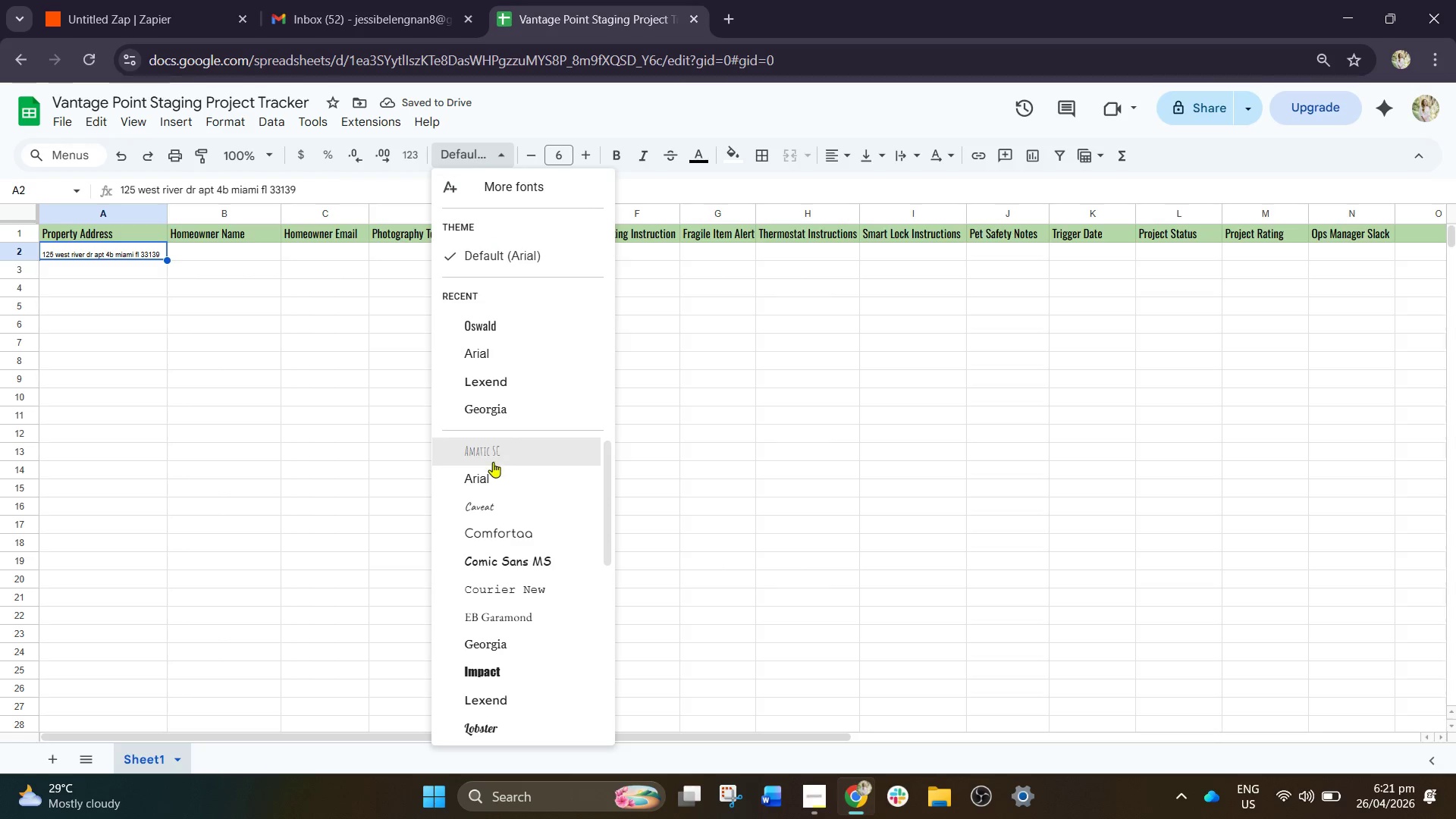 
left_click([493, 473])
 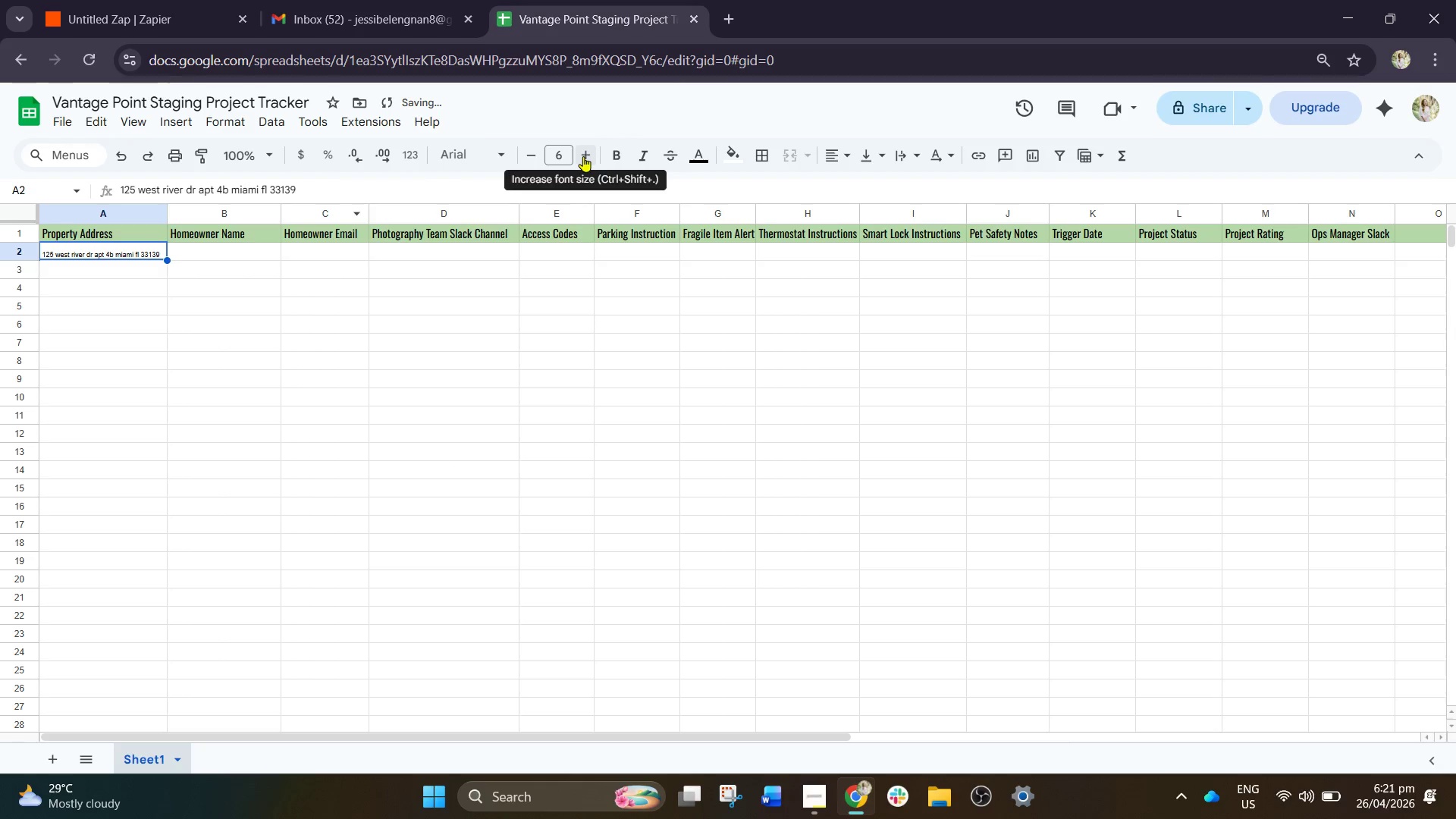 
left_click([257, 333])
 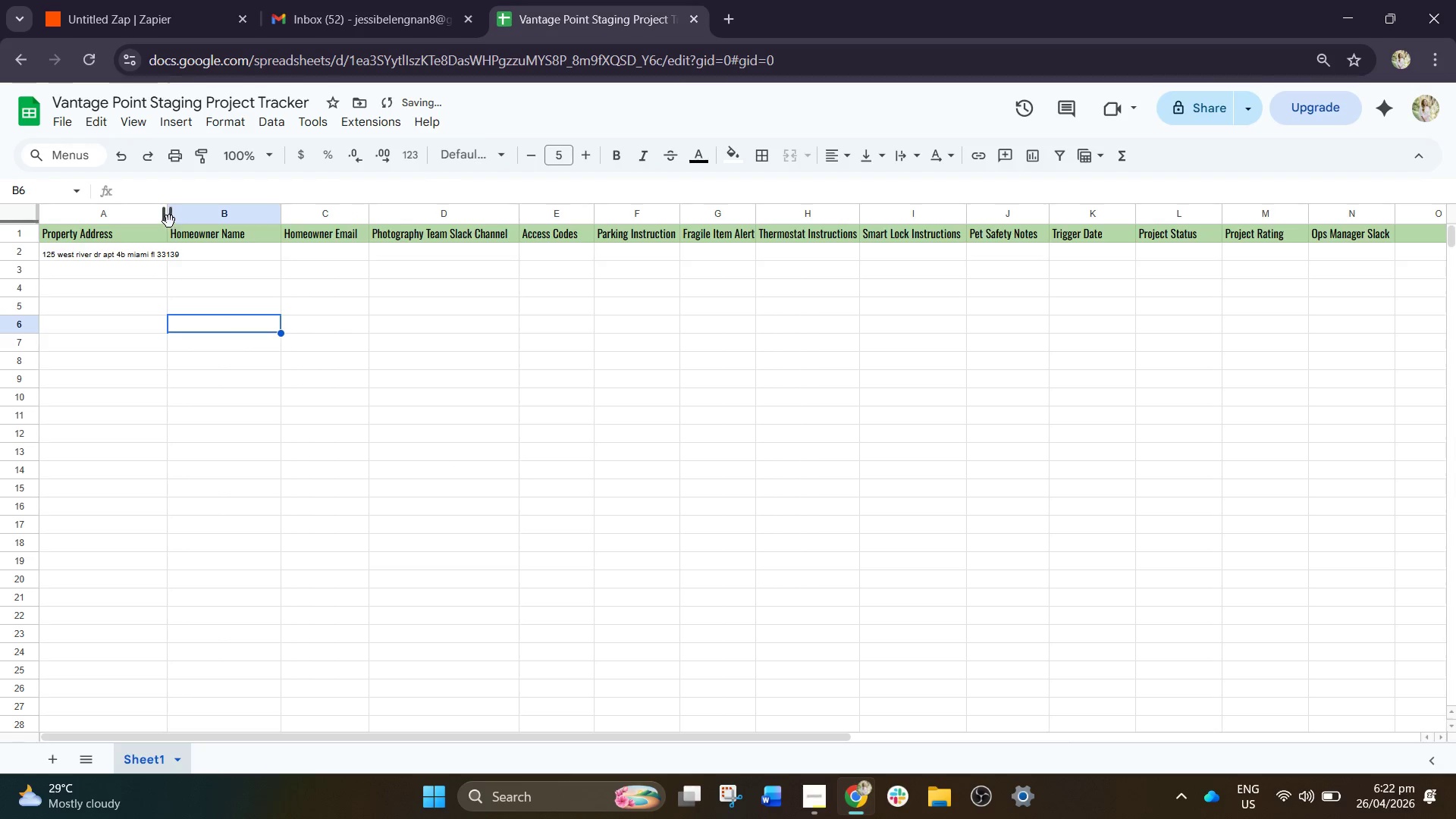 
left_click([168, 221])
 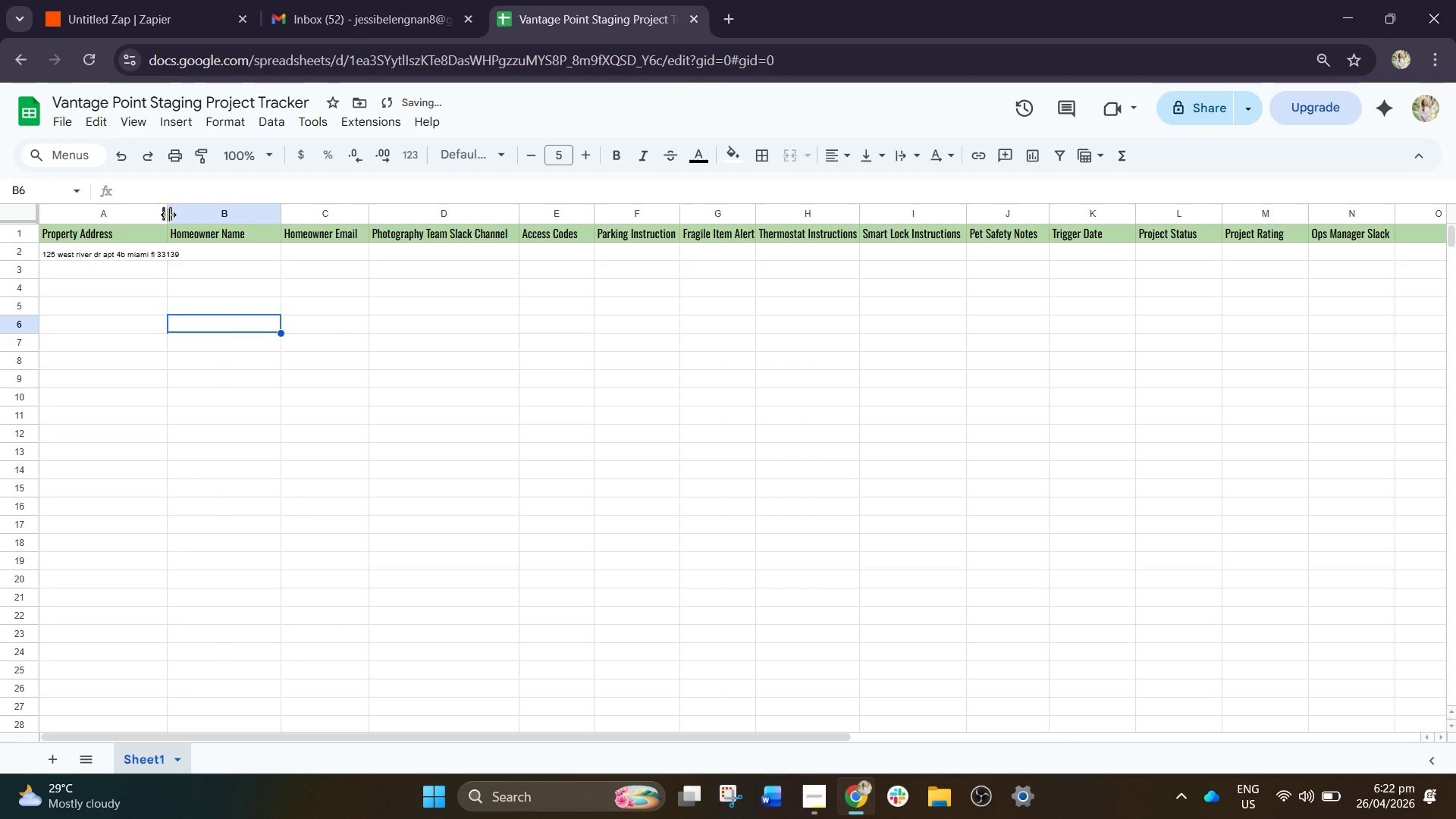 
left_click_drag(start_coordinate=[168, 215], to_coordinate=[187, 216])
 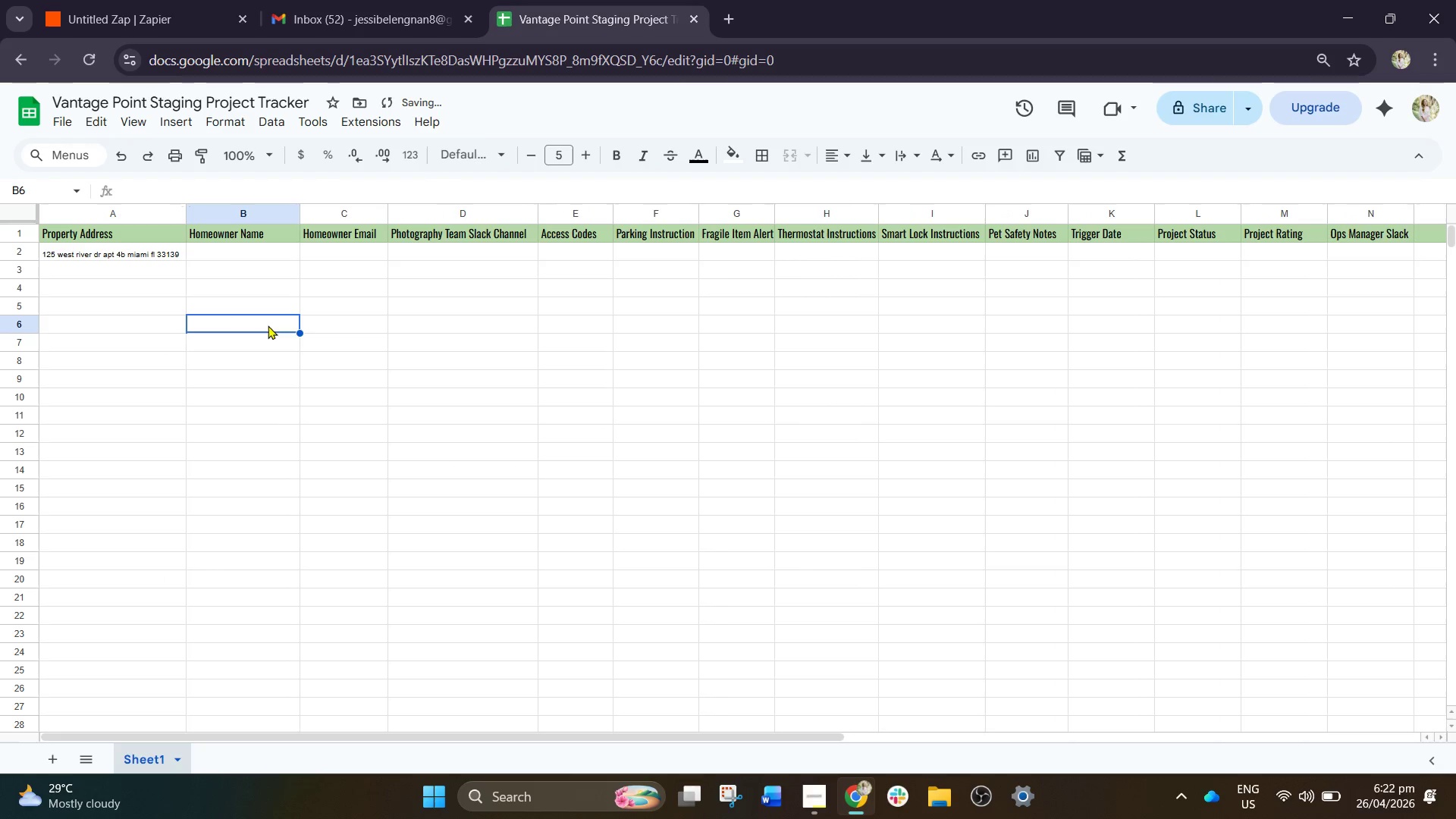 
left_click([268, 405])
 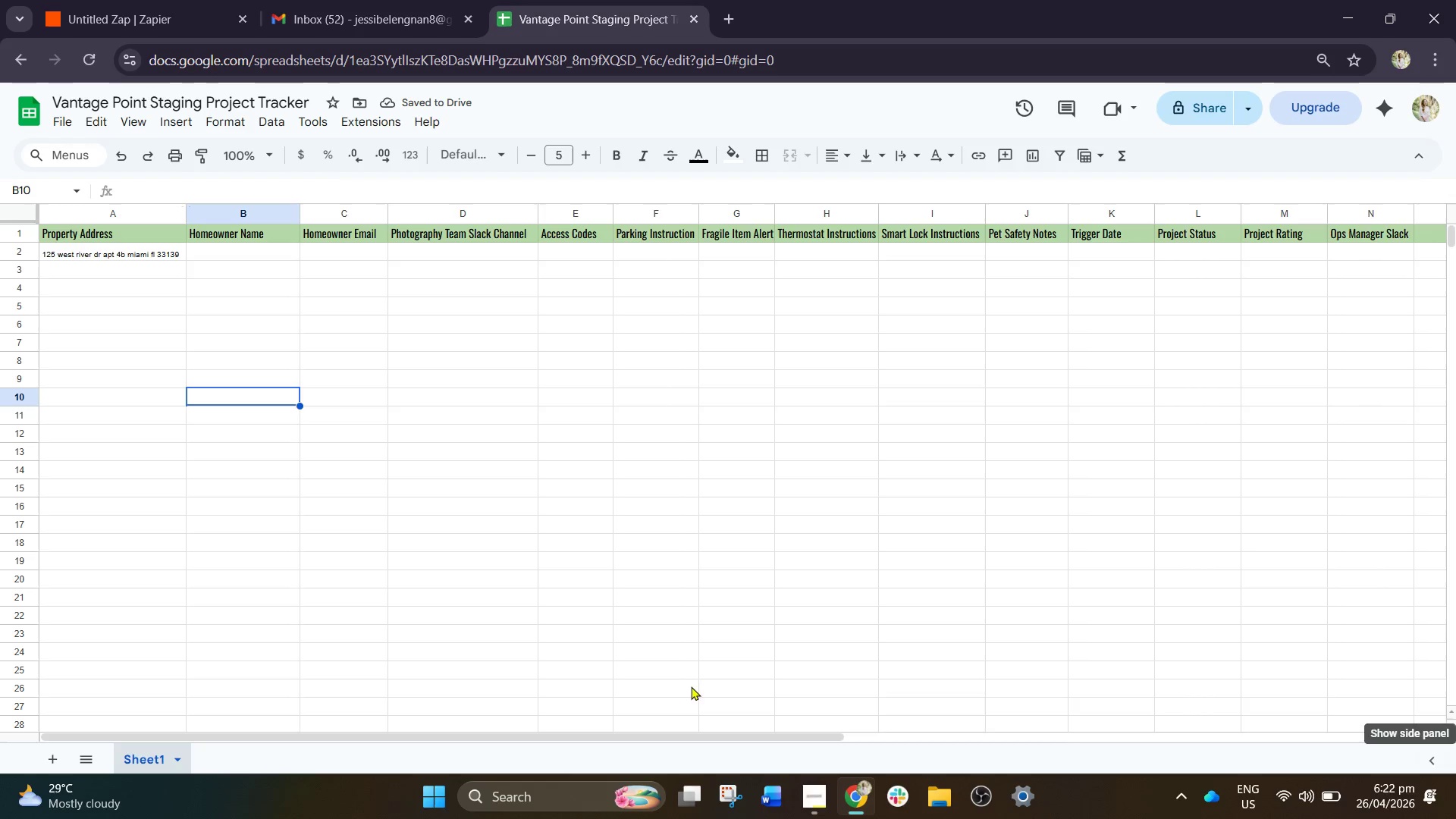 
scroll: coordinate [203, 504], scroll_direction: up, amount: 6.0
 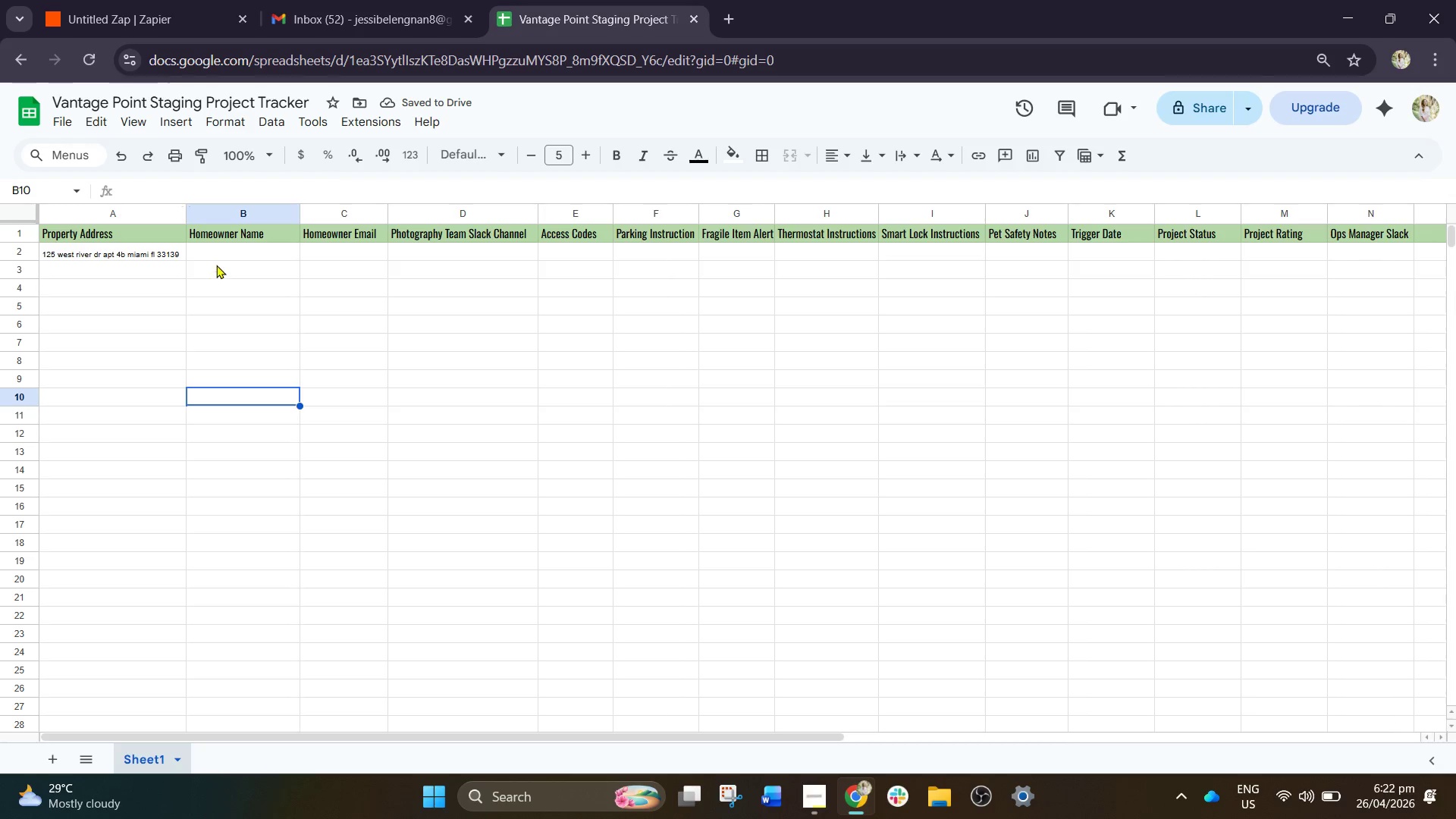 
left_click([231, 254])
 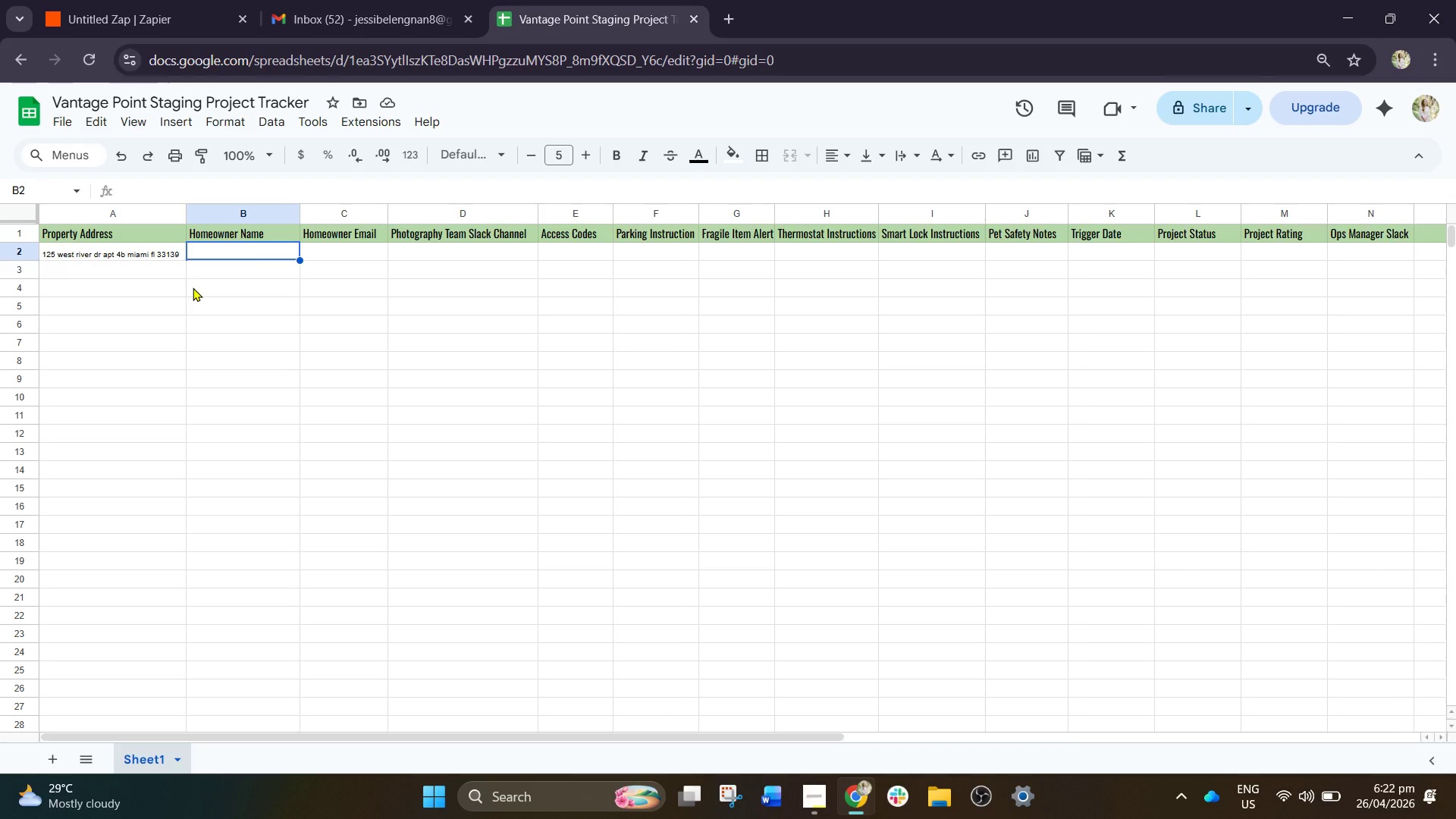 
type(Sra)
key(Backspace)
key(Backspace)
key(Backspace)
 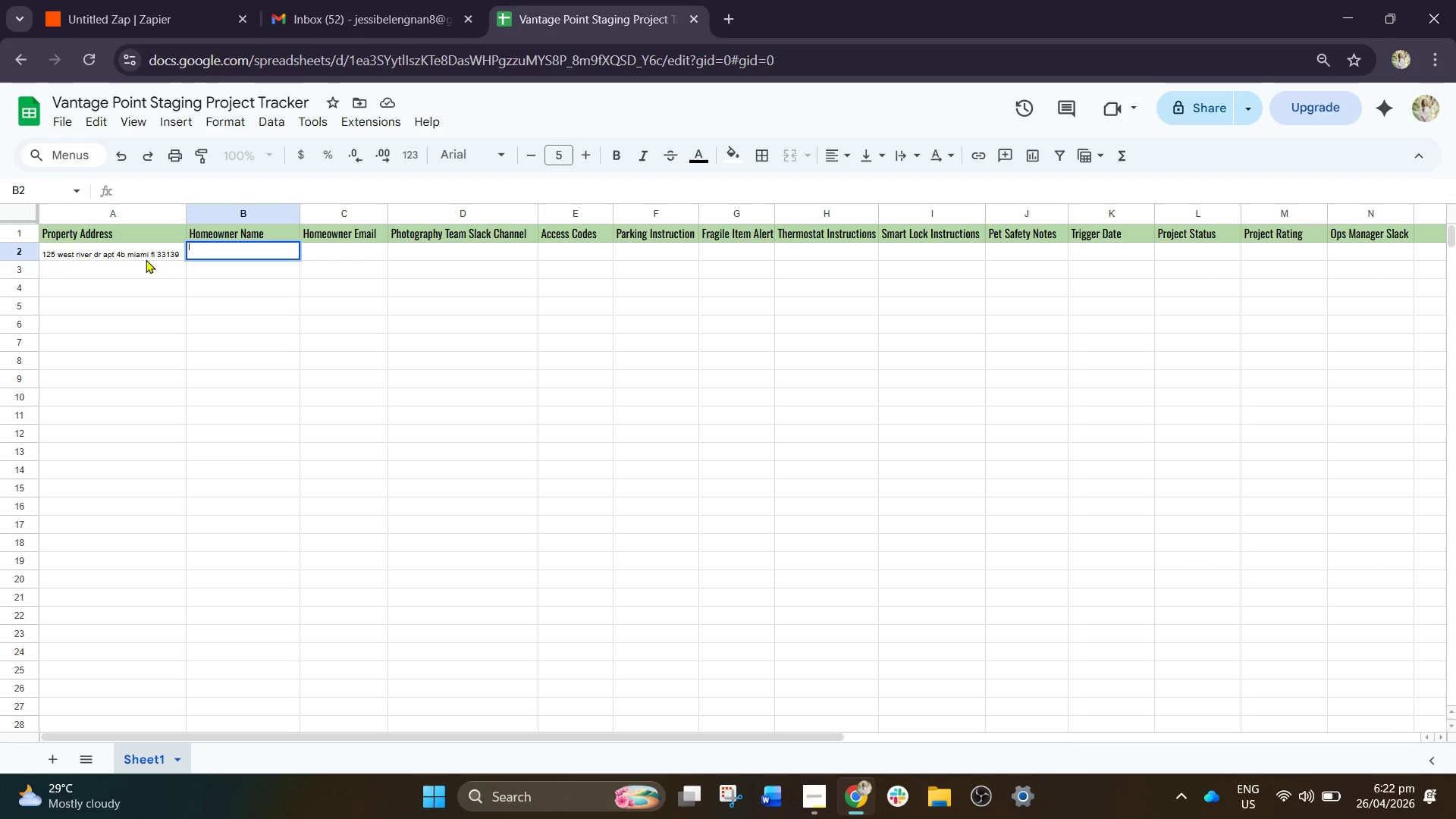 
left_click_drag(start_coordinate=[157, 253], to_coordinate=[1454, 626])
 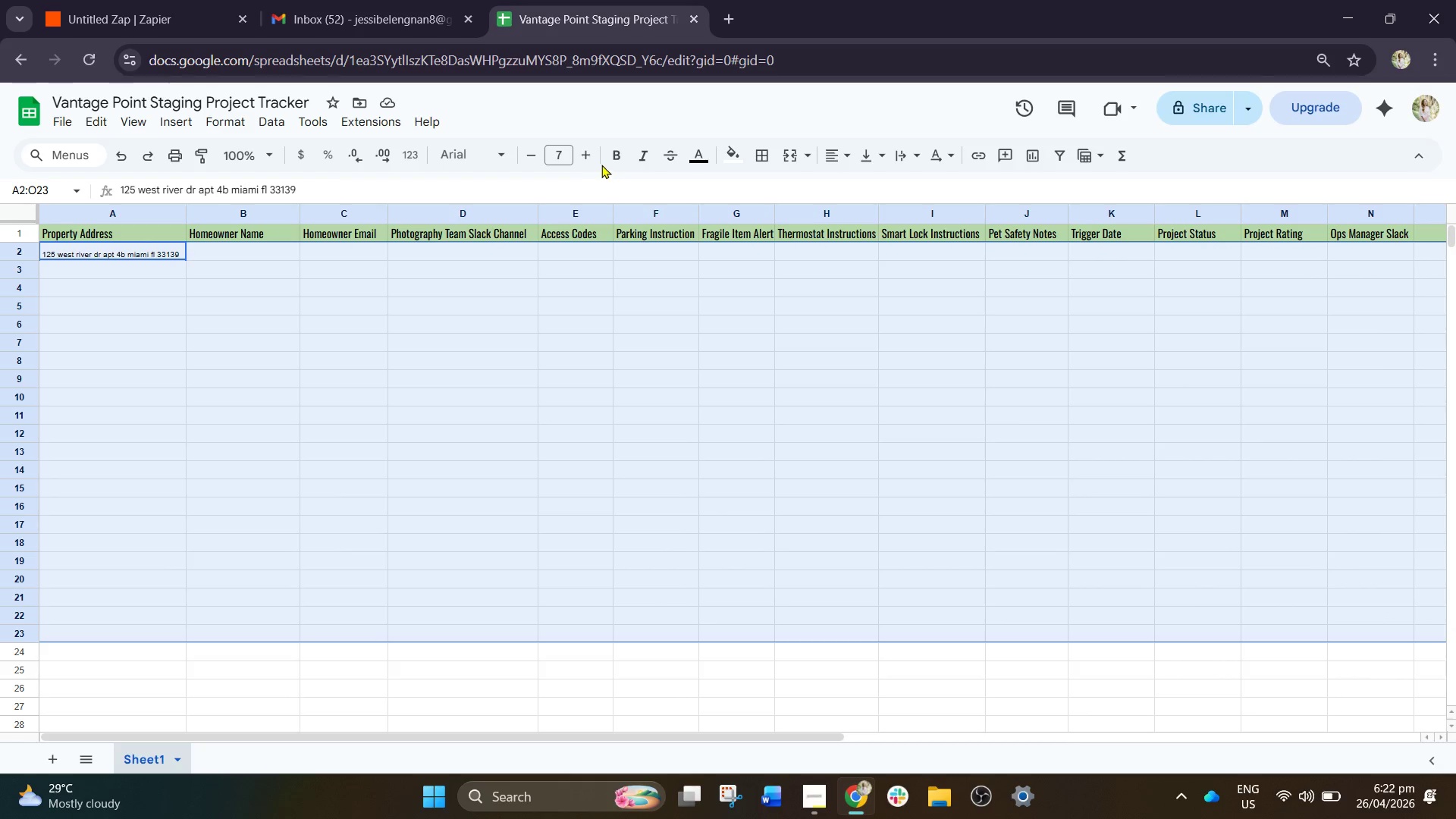 
left_click([592, 153])
 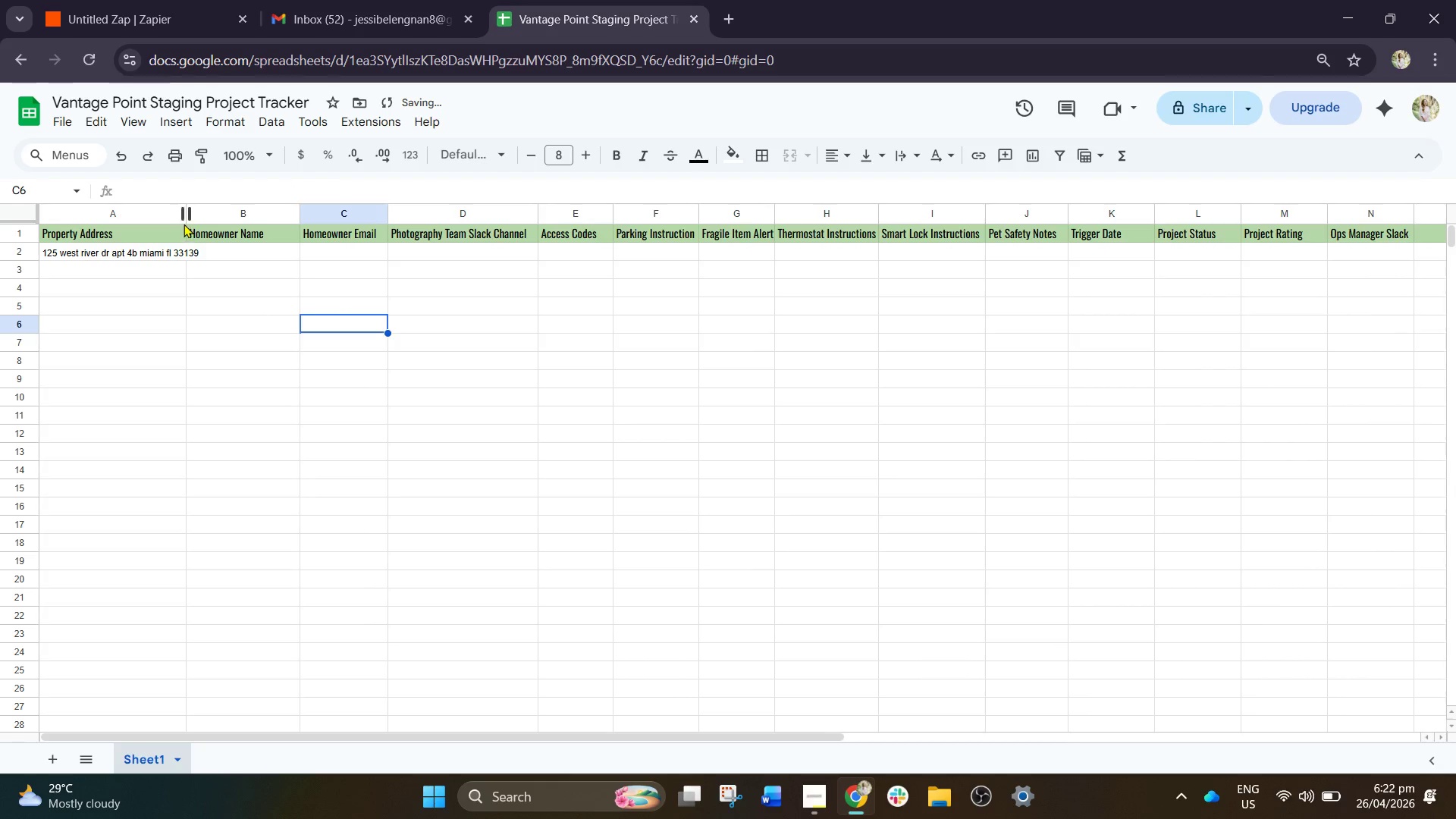 
left_click_drag(start_coordinate=[186, 217], to_coordinate=[203, 219])
 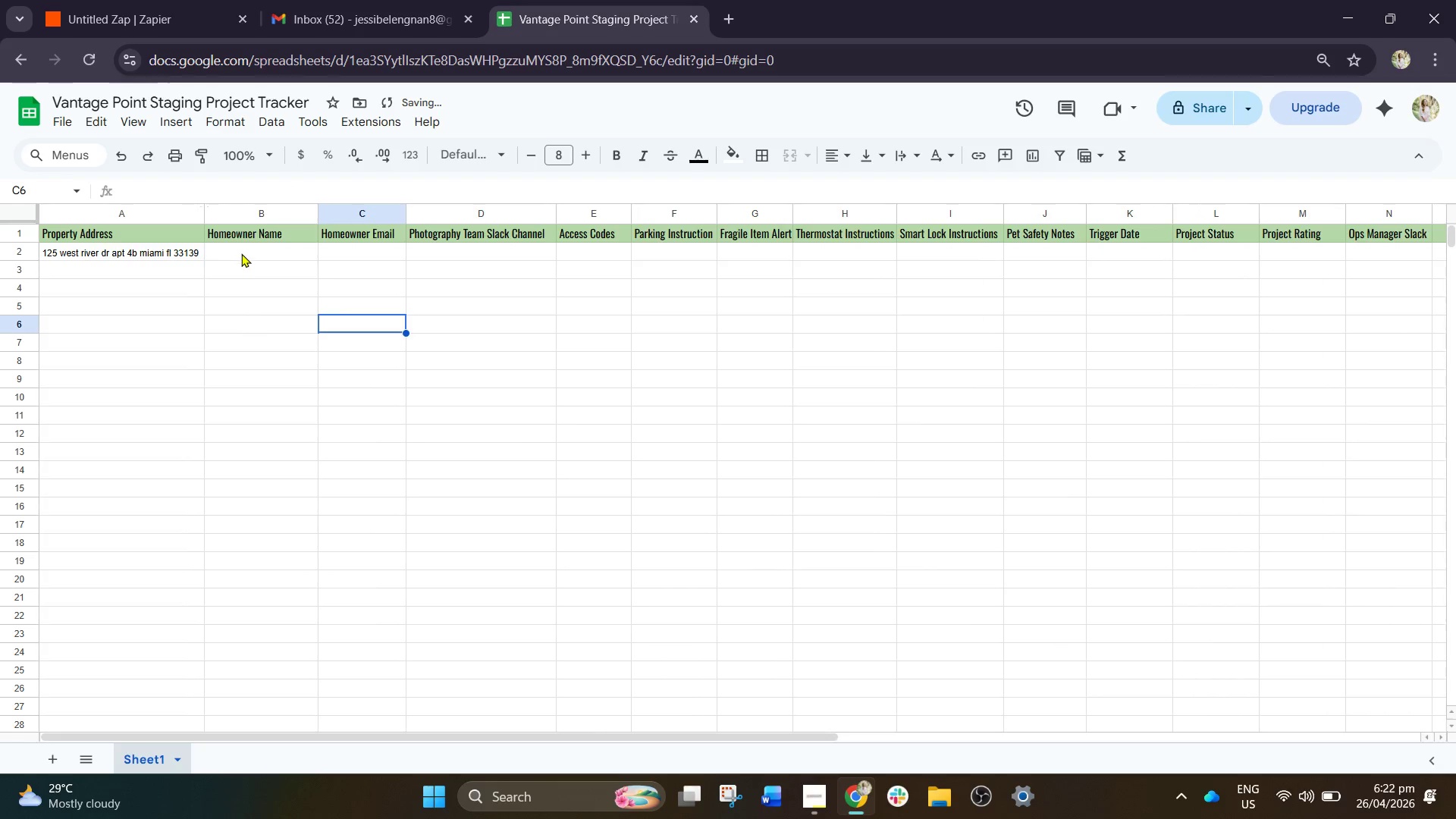 
left_click([238, 254])
 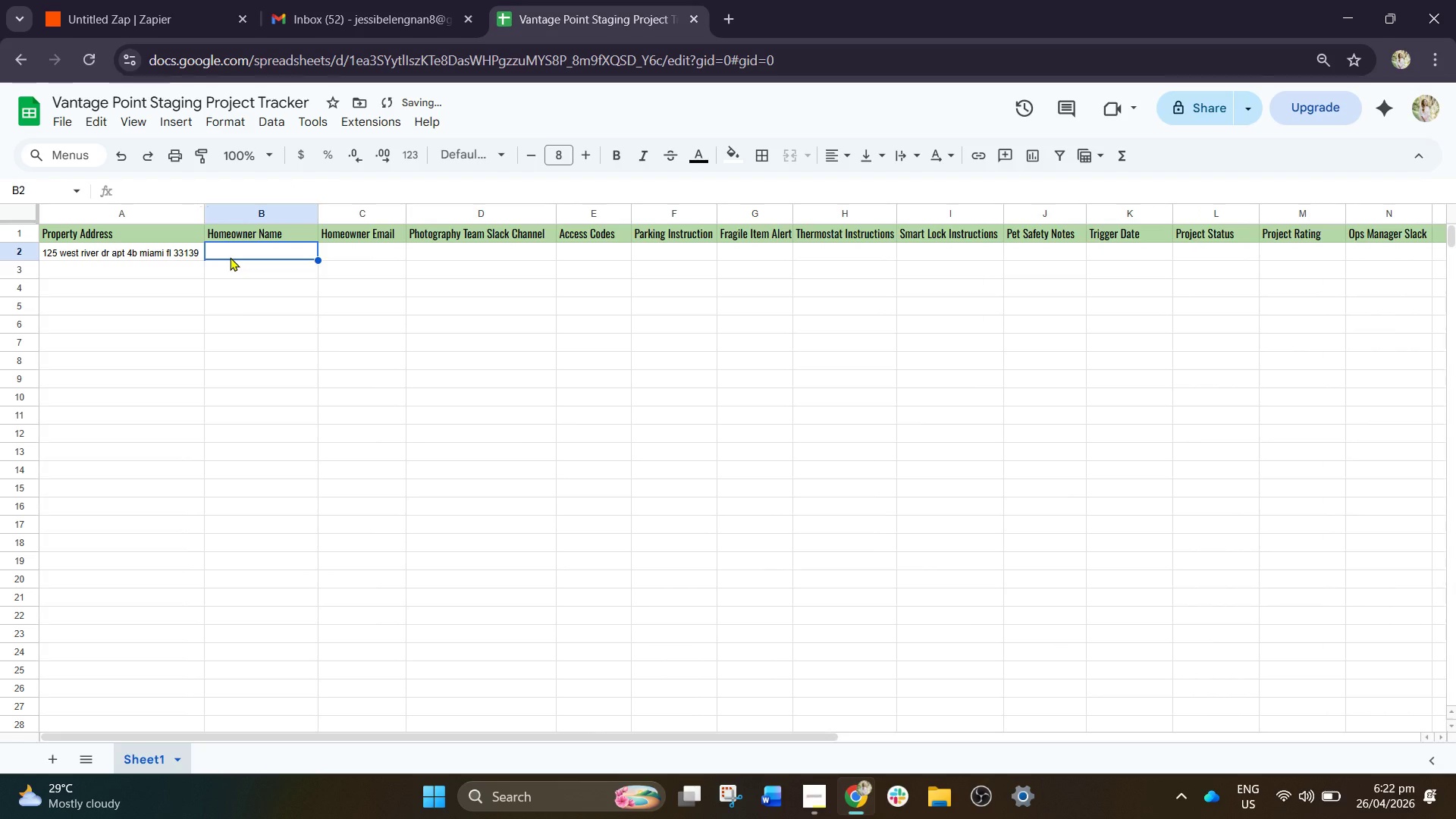 
type(Sarah Mitchell)
 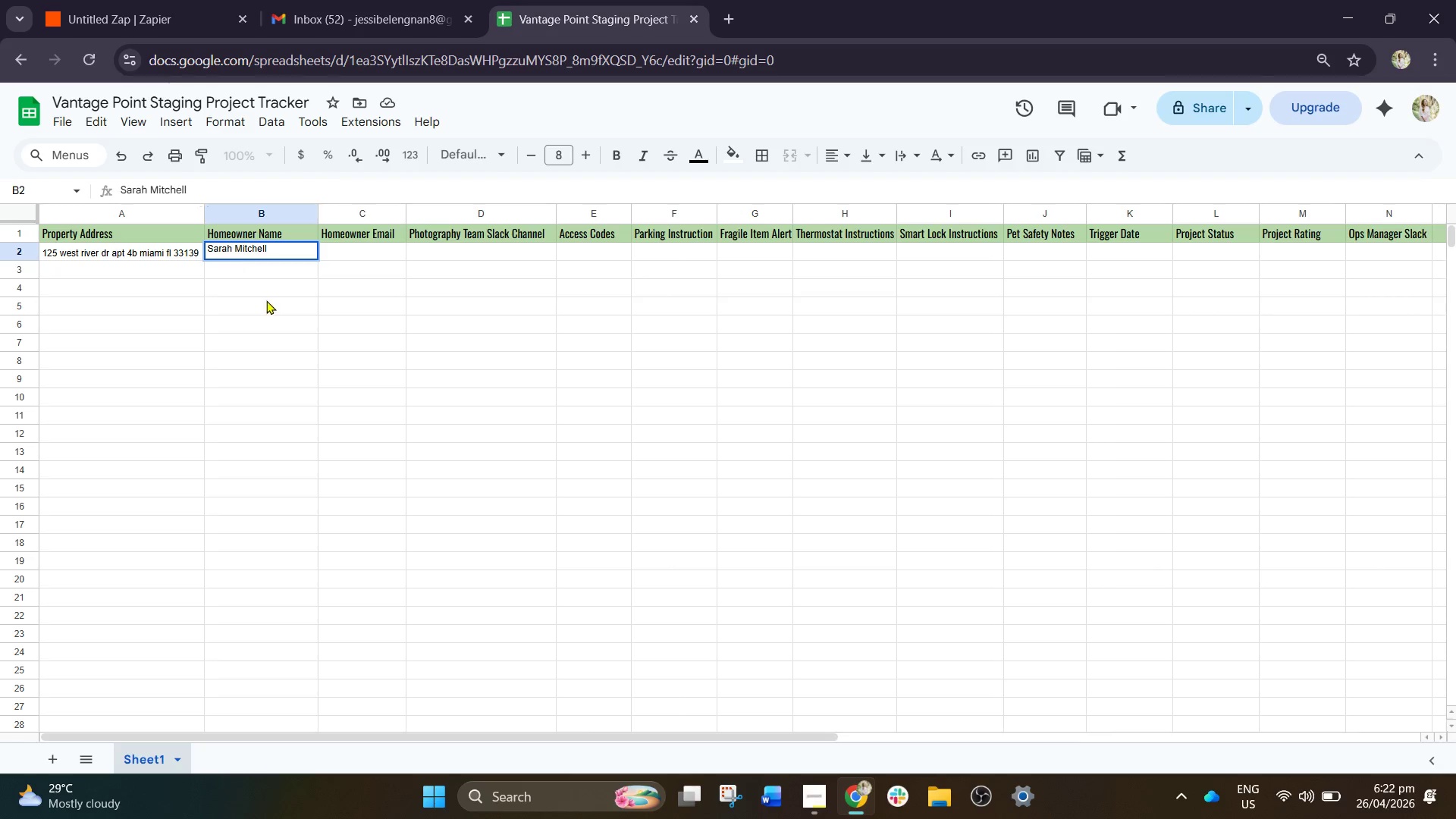 
left_click([339, 366])
 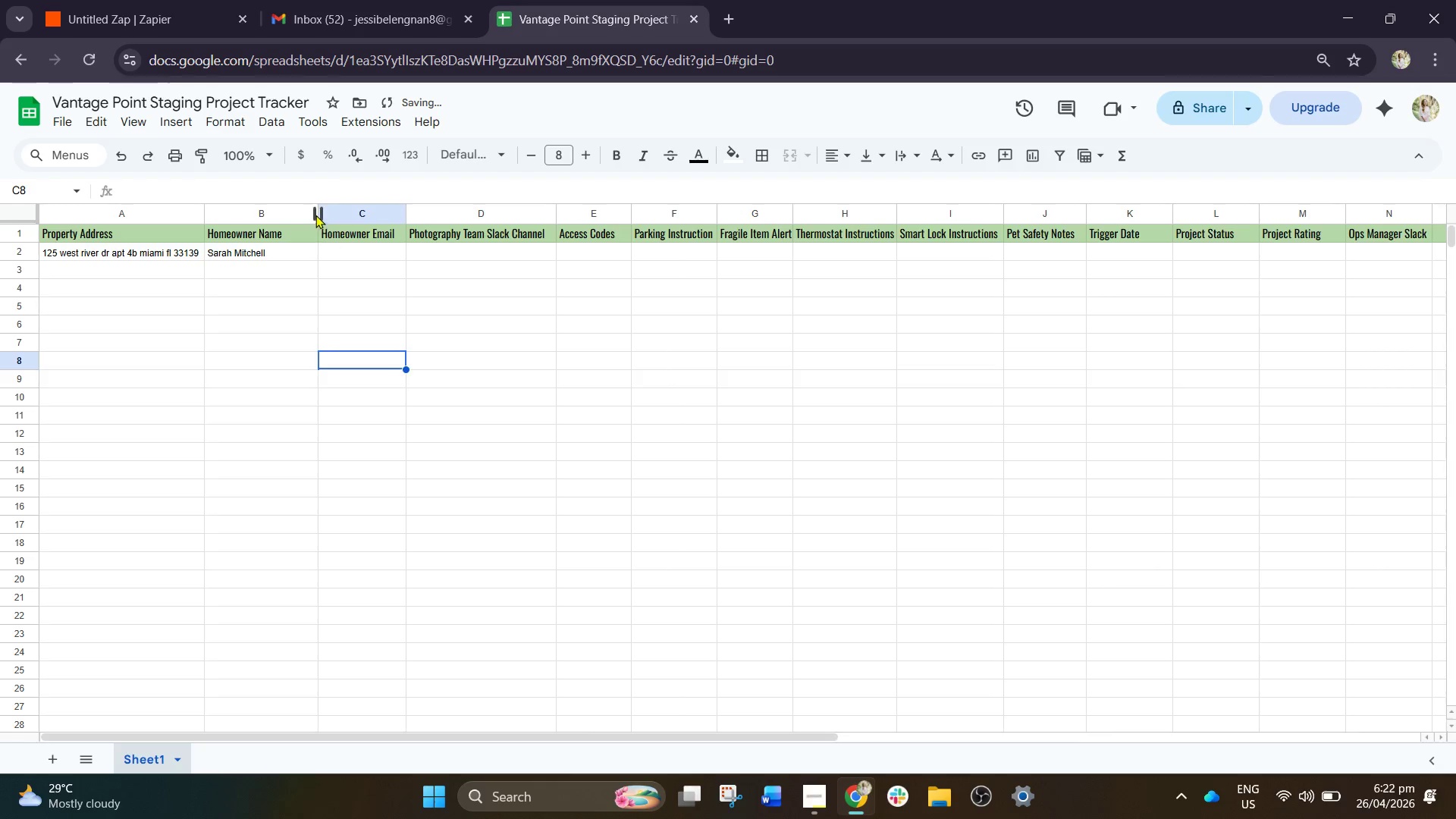 
left_click_drag(start_coordinate=[318, 211], to_coordinate=[289, 212])
 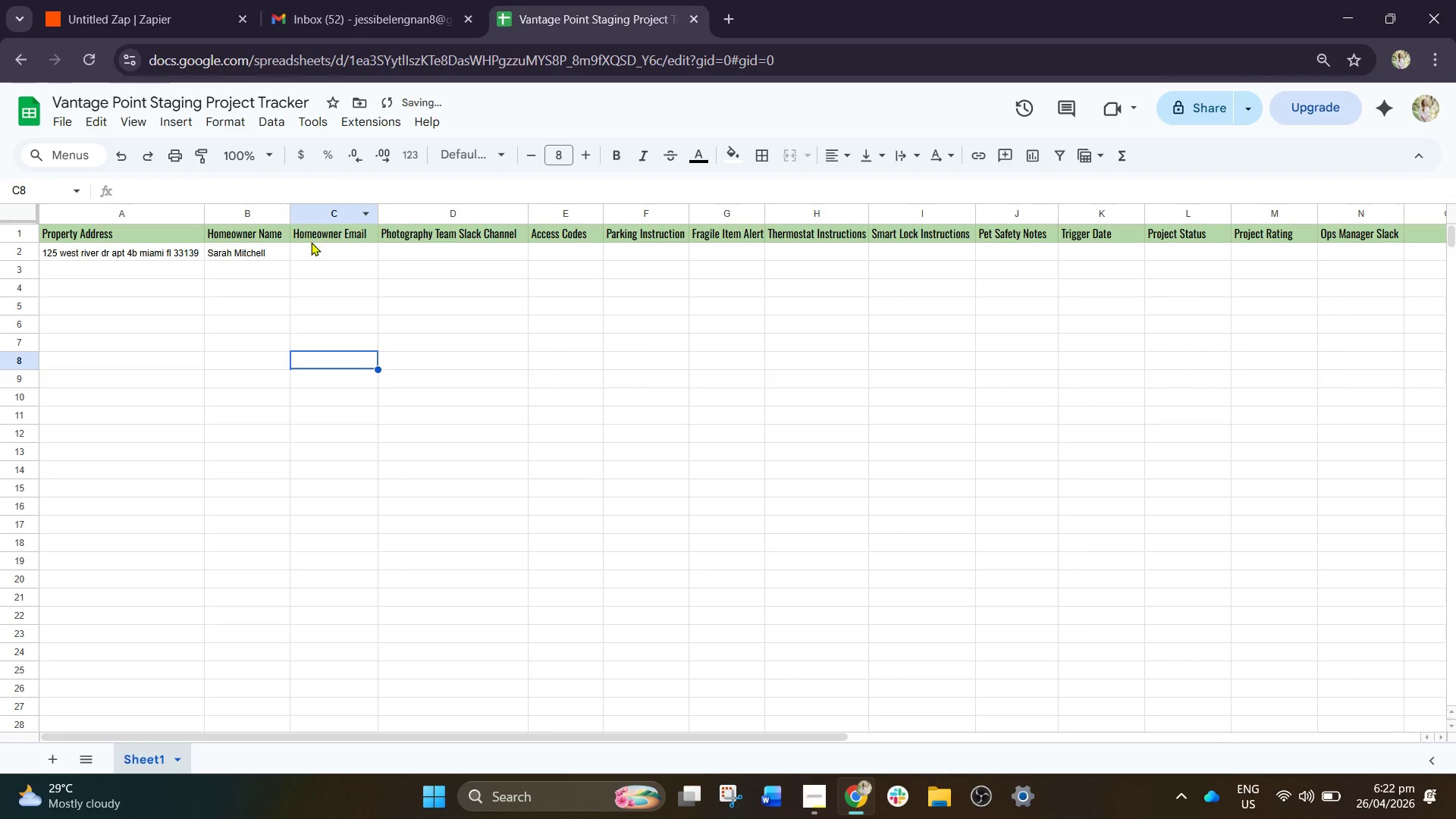 
left_click([311, 242])
 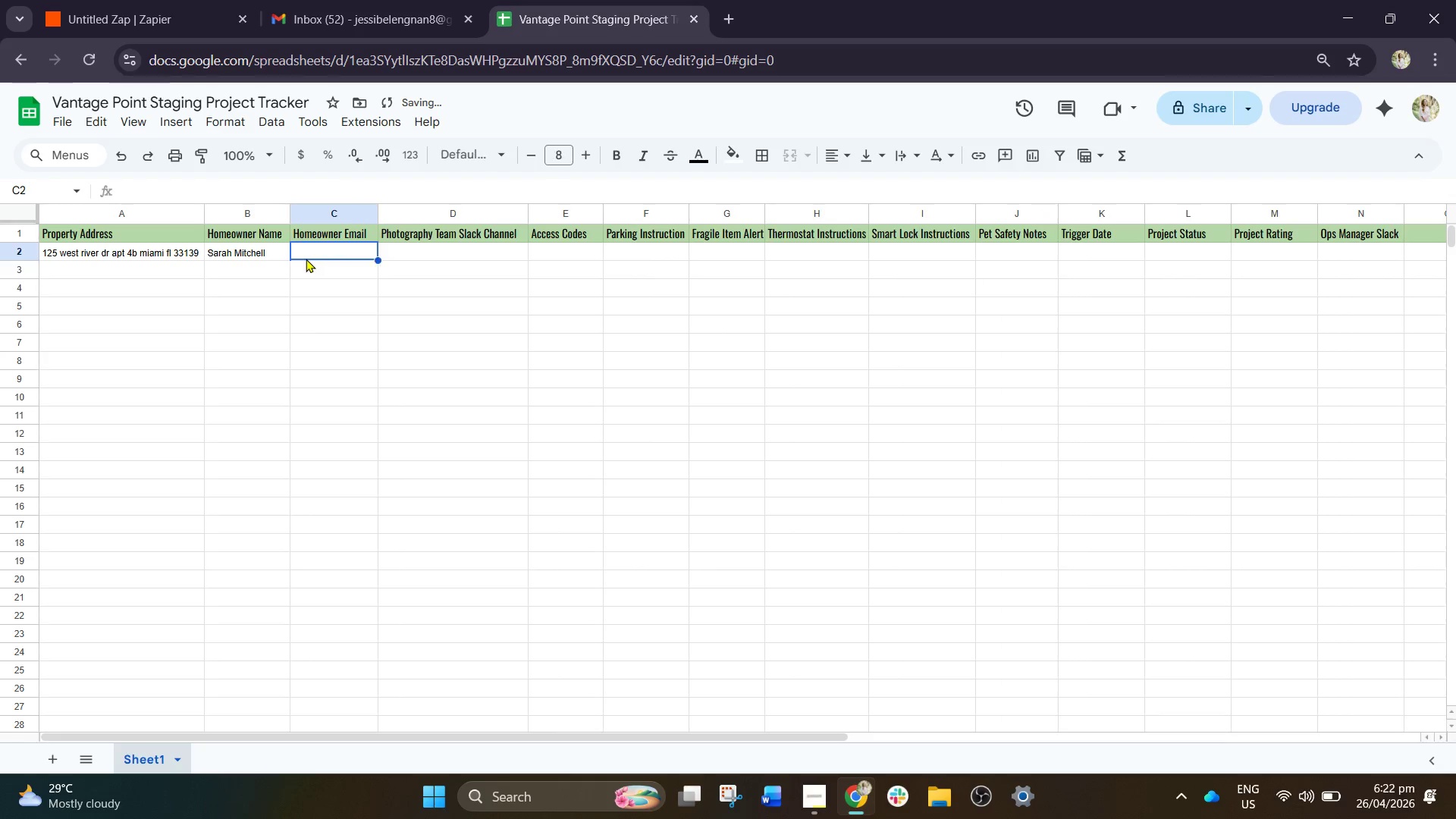 
double_click([275, 256])
 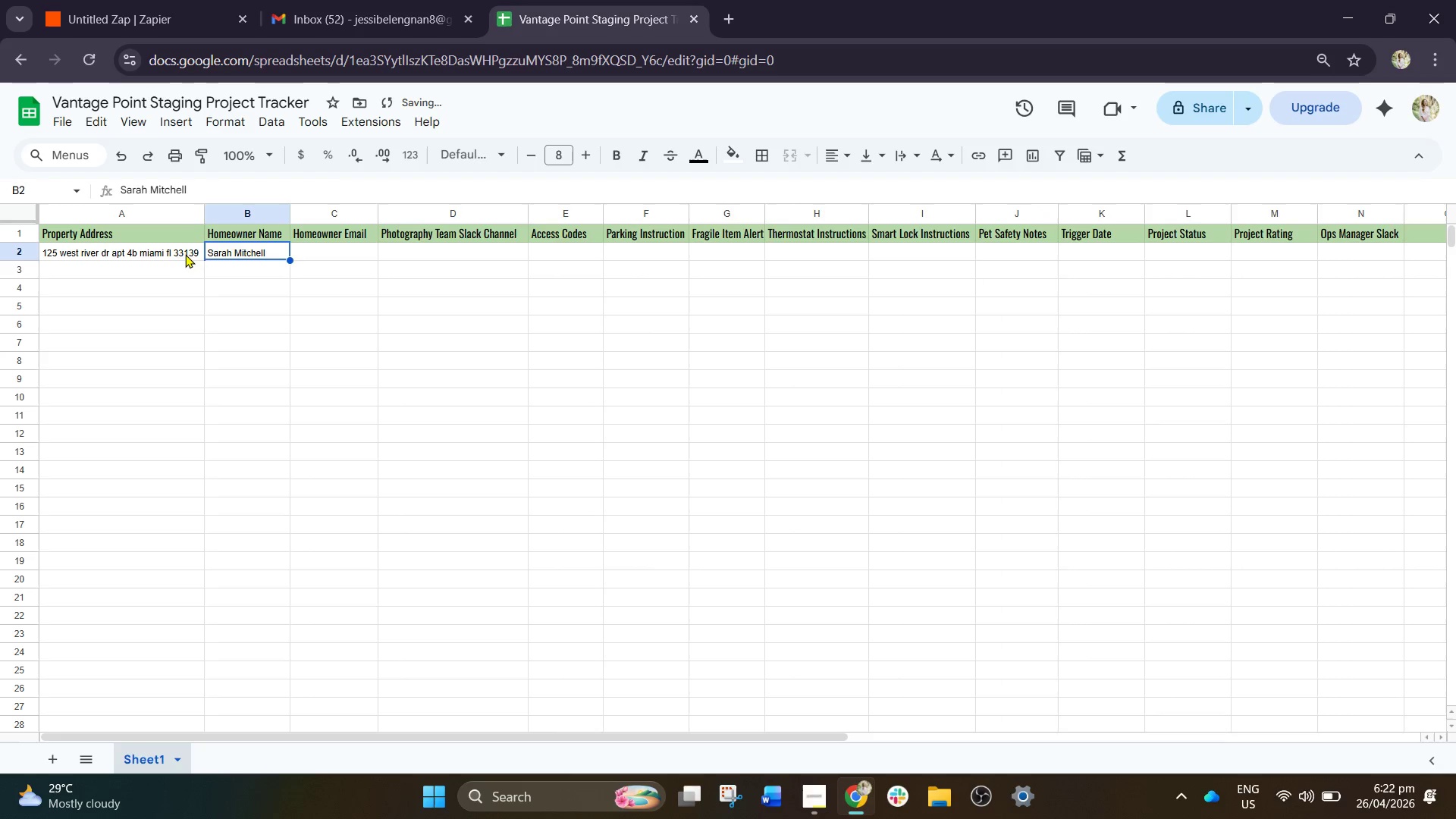 
left_click([167, 257])
 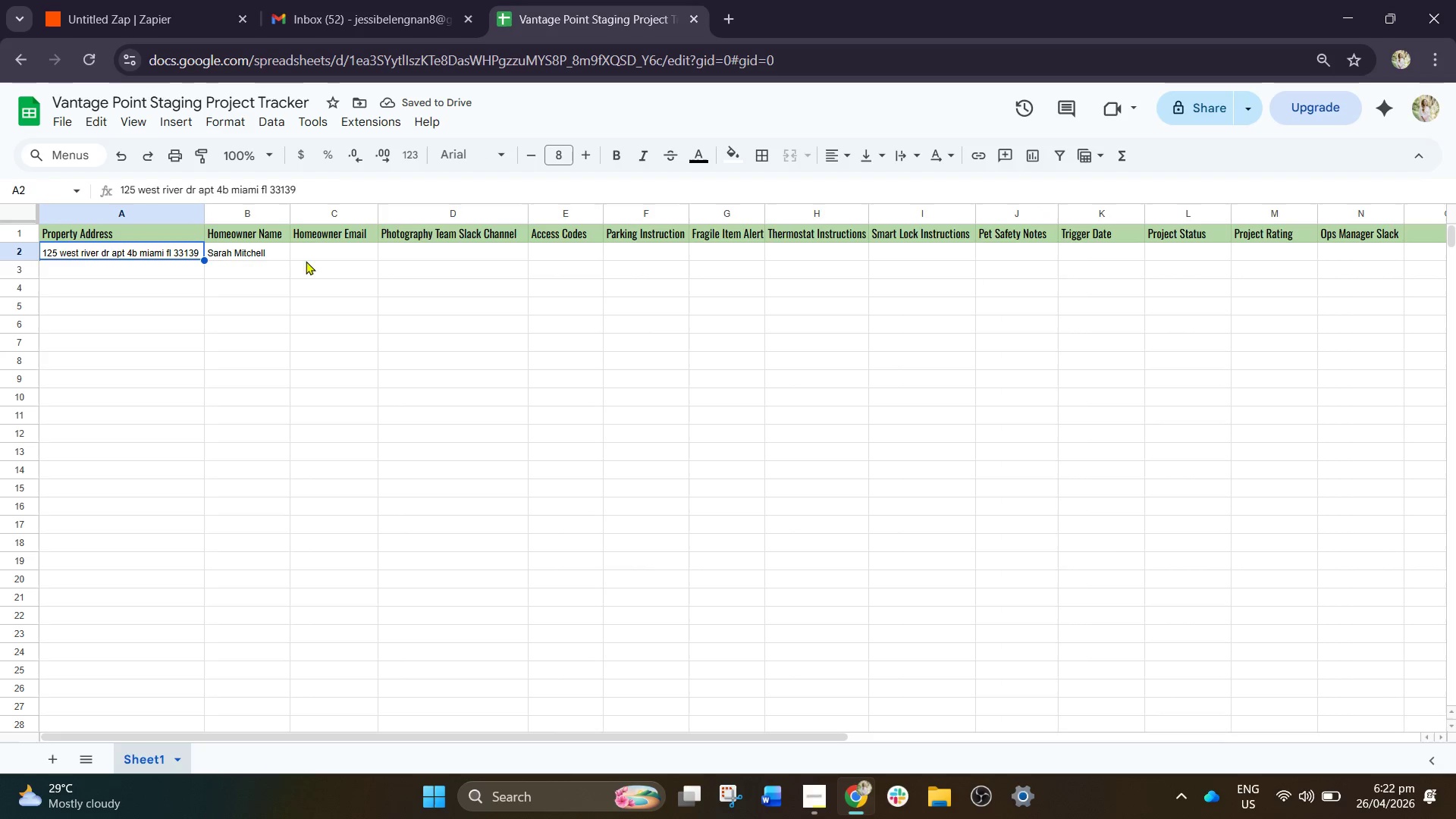 
left_click([328, 257])
 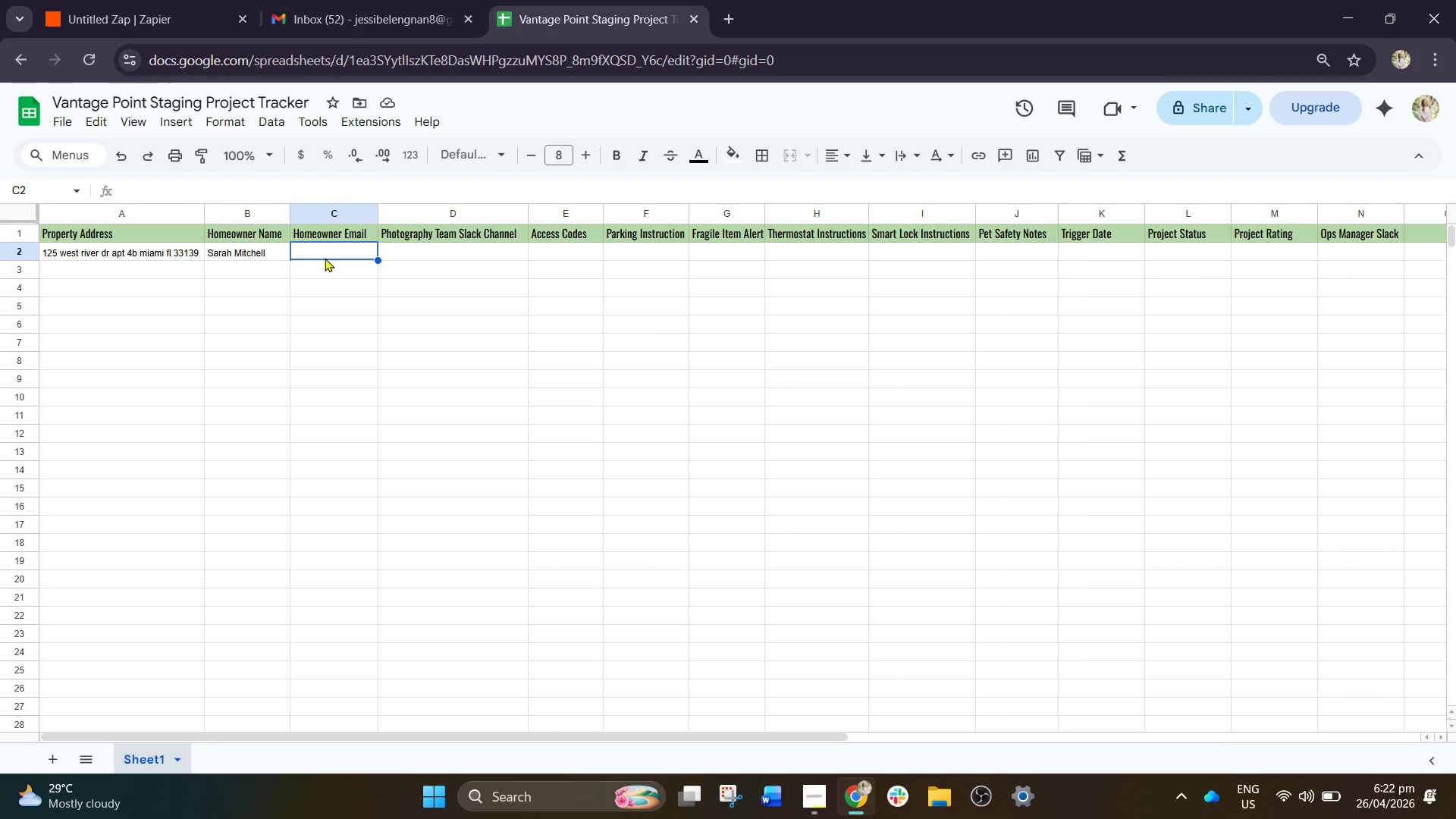 
type(sarag)
key(Backspace)
key(Backspace)
type(ahmitchel@gmail.com)
 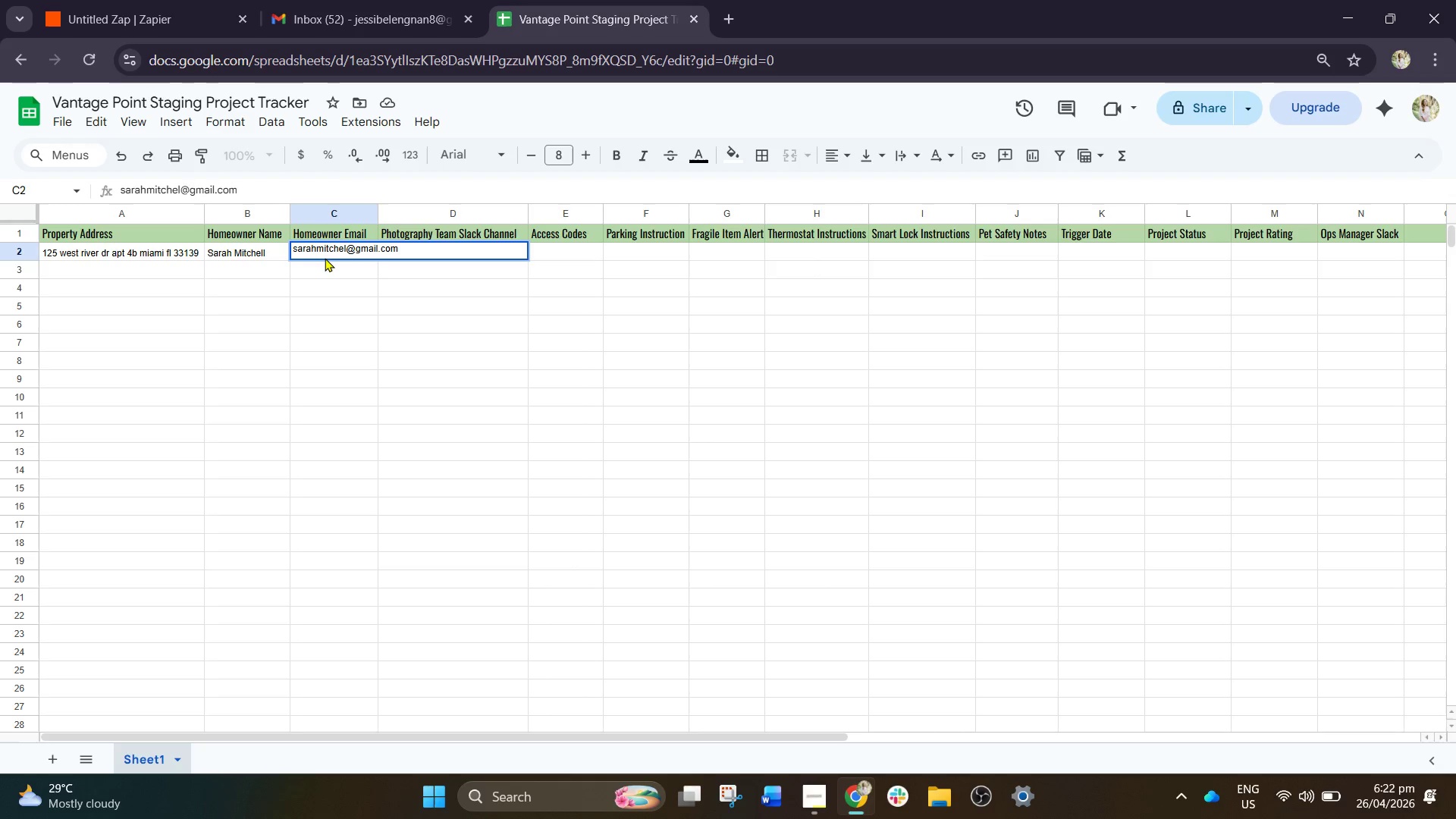 
left_click_drag(start_coordinate=[378, 209], to_coordinate=[398, 215])
 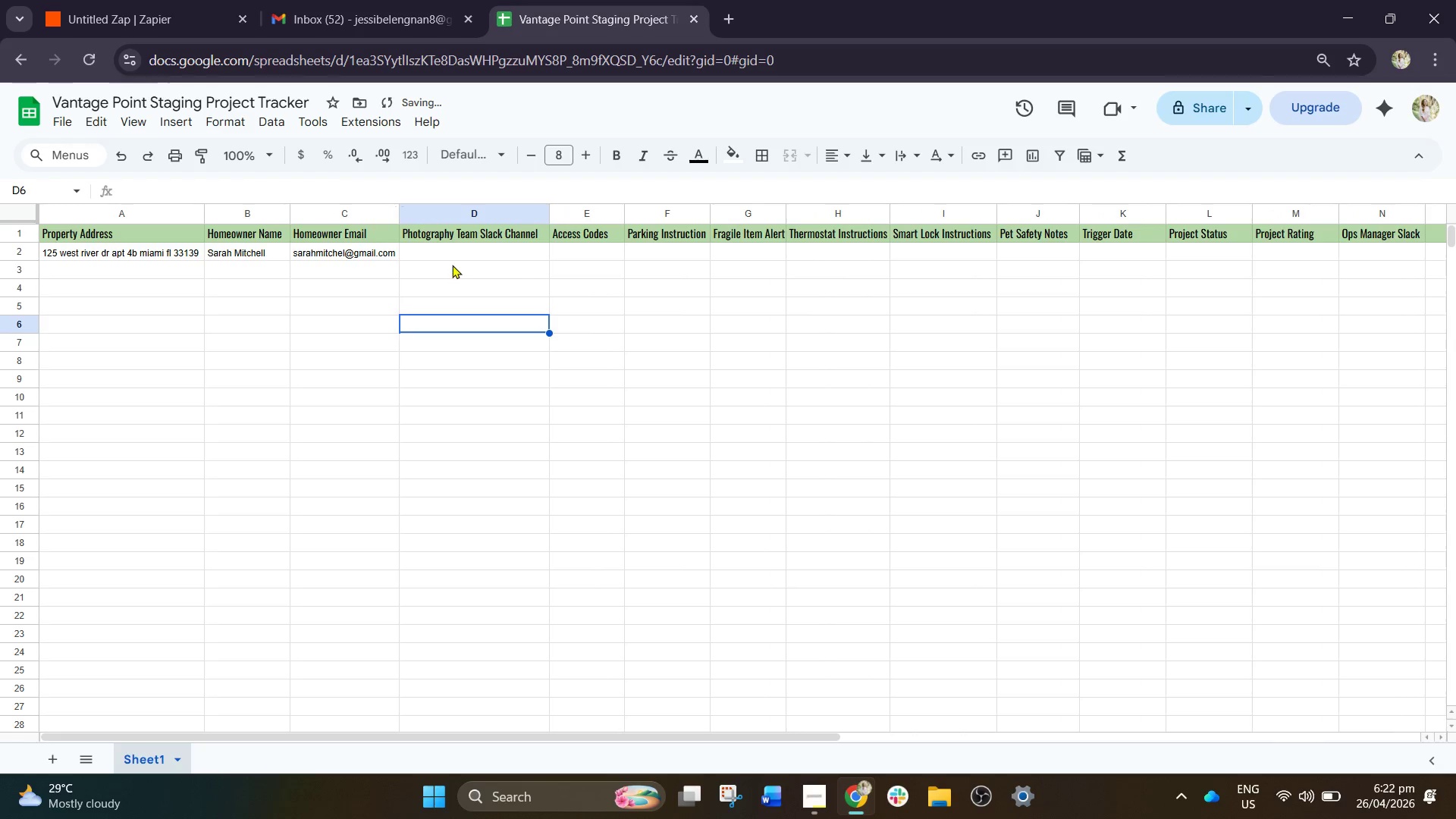 
left_click([453, 256])
 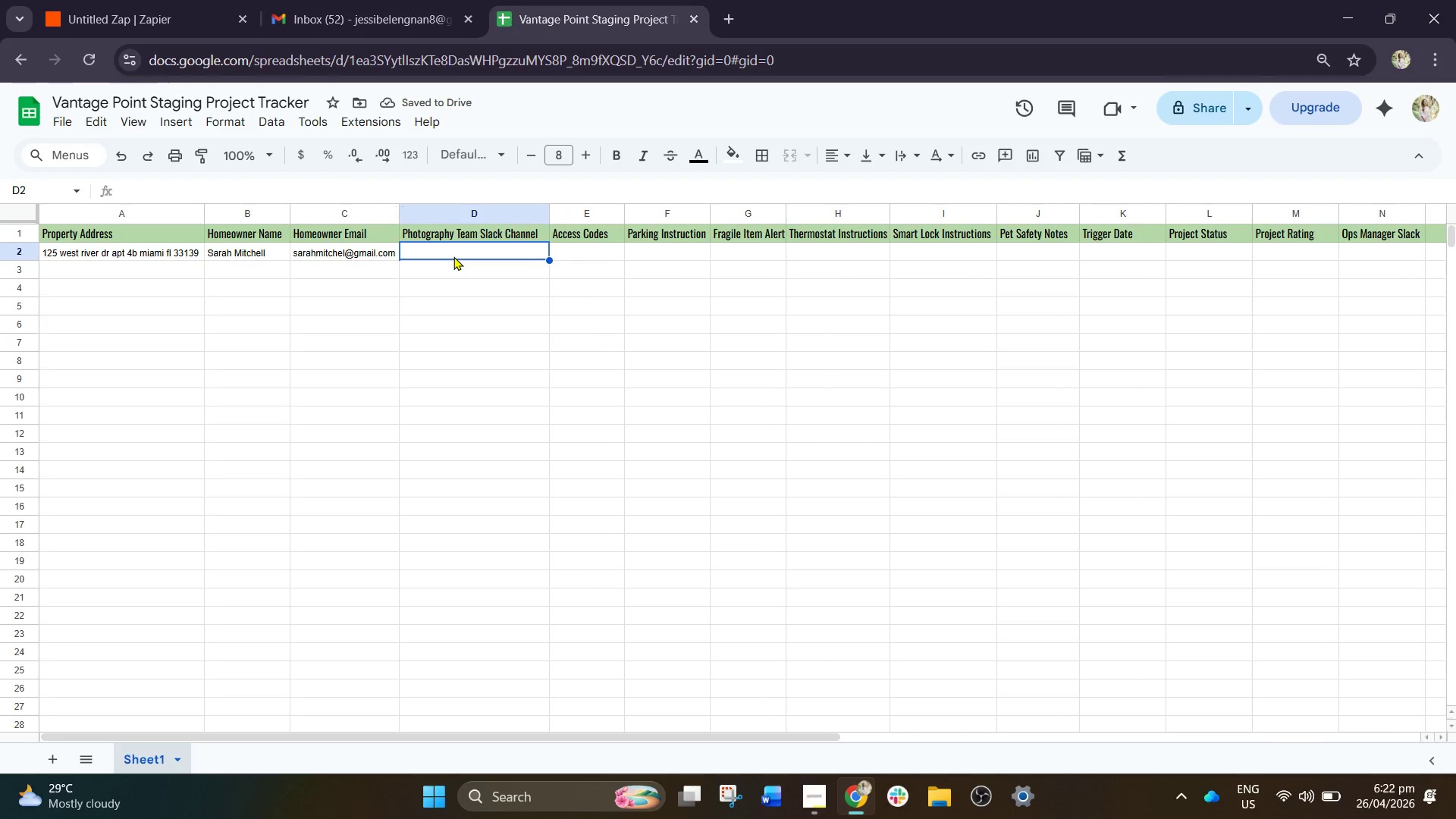 
type(#phoyo)
key(Backspace)
key(Backspace)
type(to)
 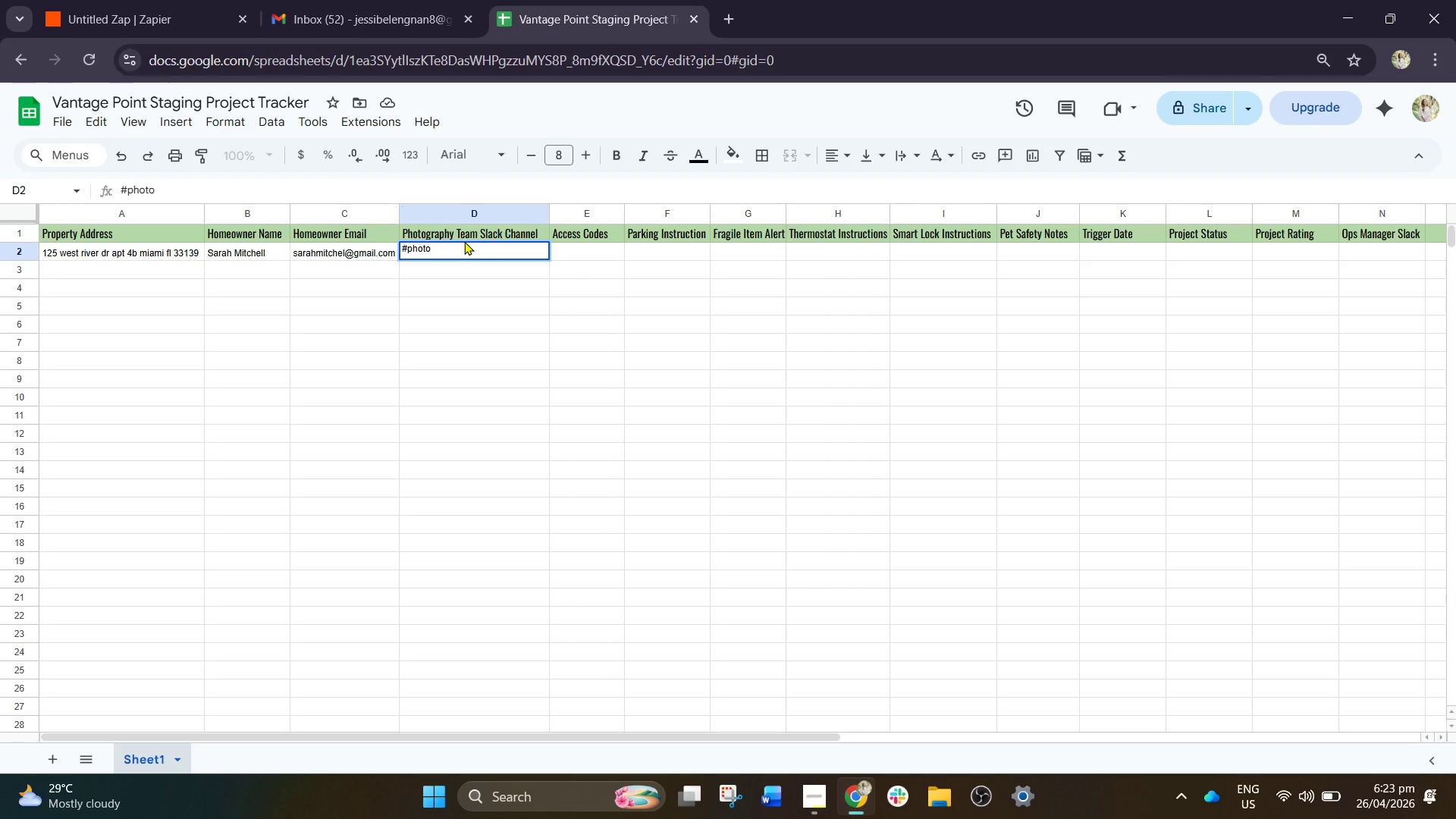 
type(-team-miami)
 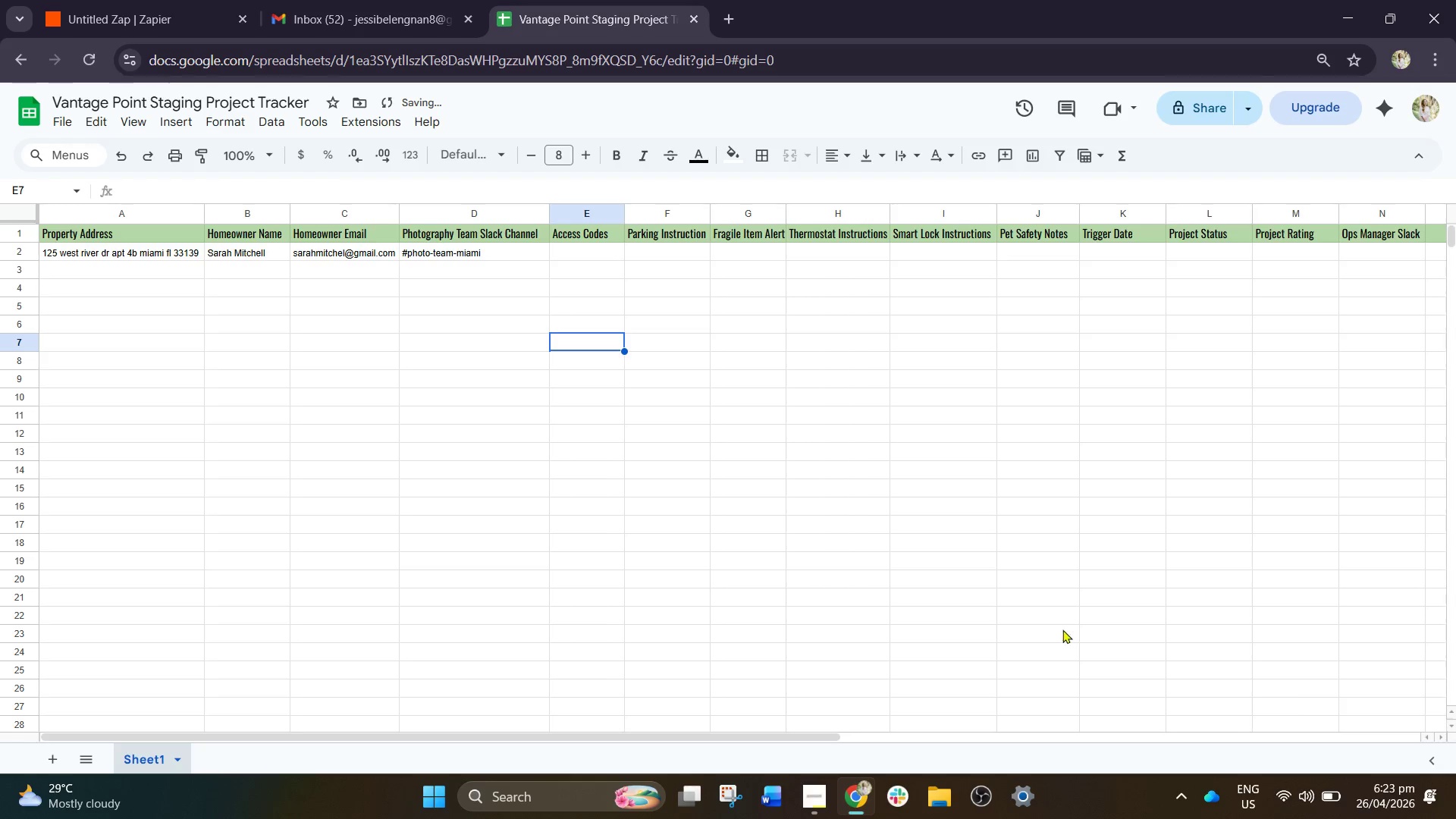 
scroll: coordinate [770, 416], scroll_direction: up, amount: 4.0
 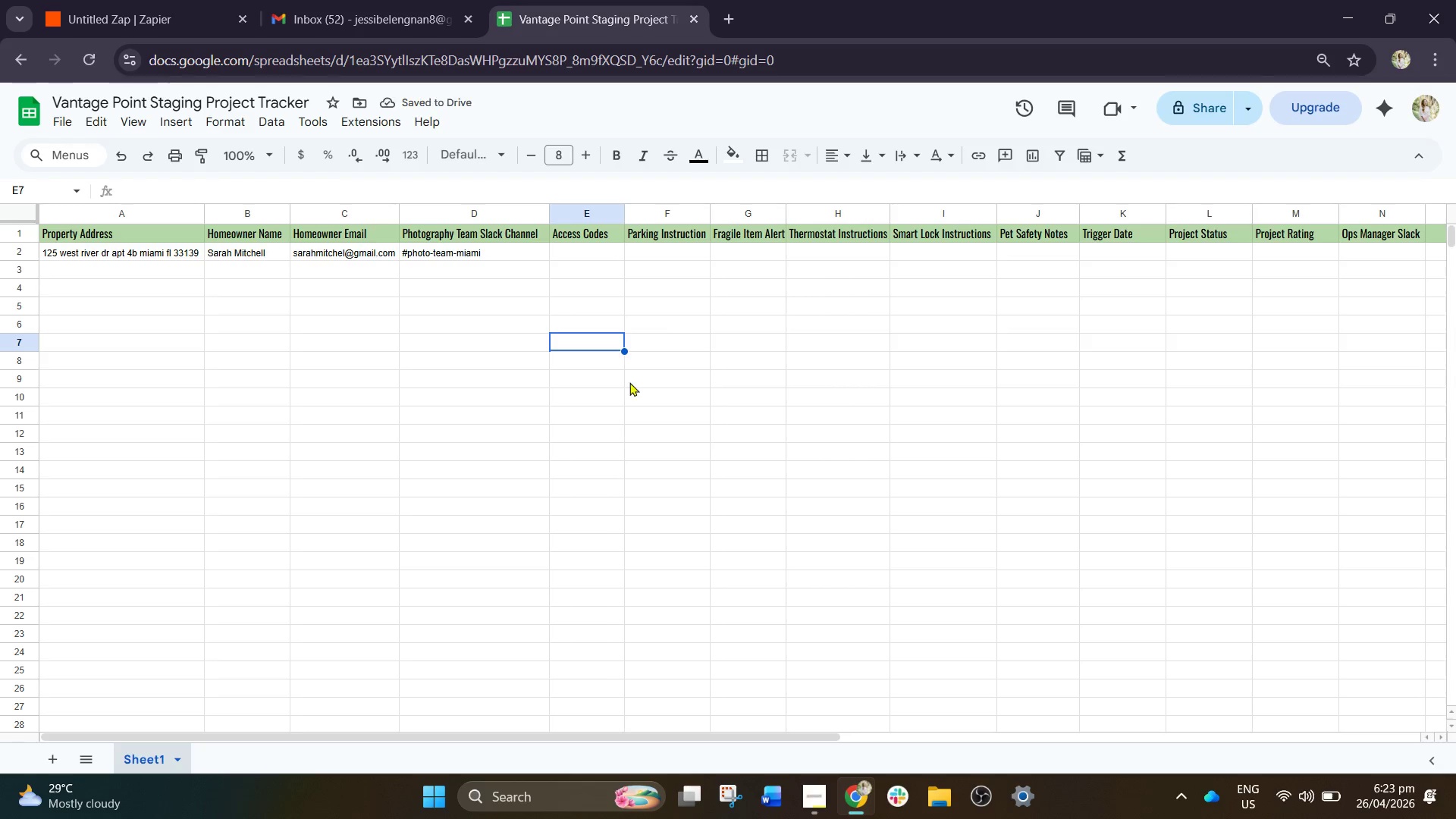 
left_click_drag(start_coordinate=[627, 425], to_coordinate=[629, 418])
 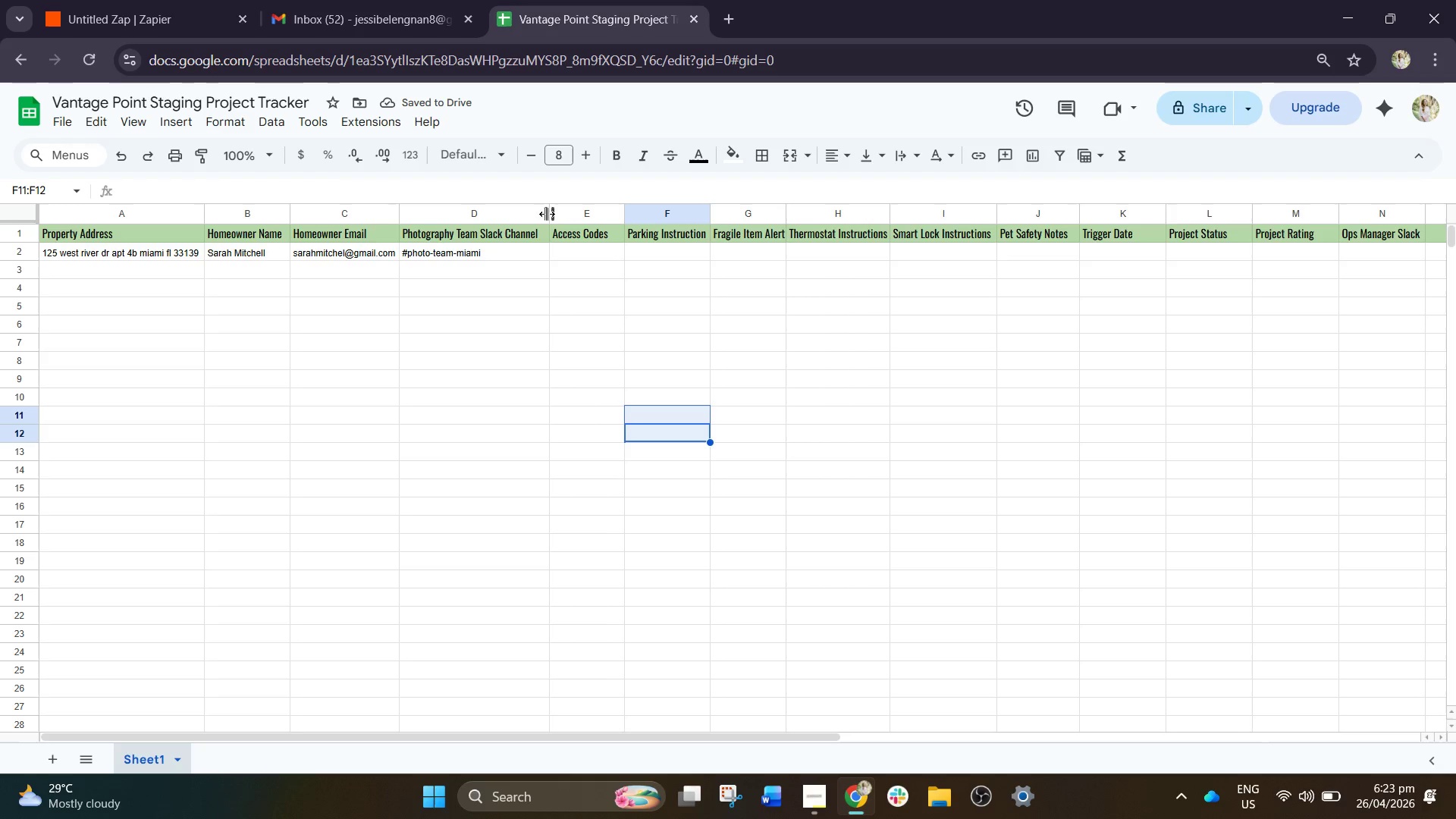 
left_click_drag(start_coordinate=[549, 211], to_coordinate=[543, 212])
 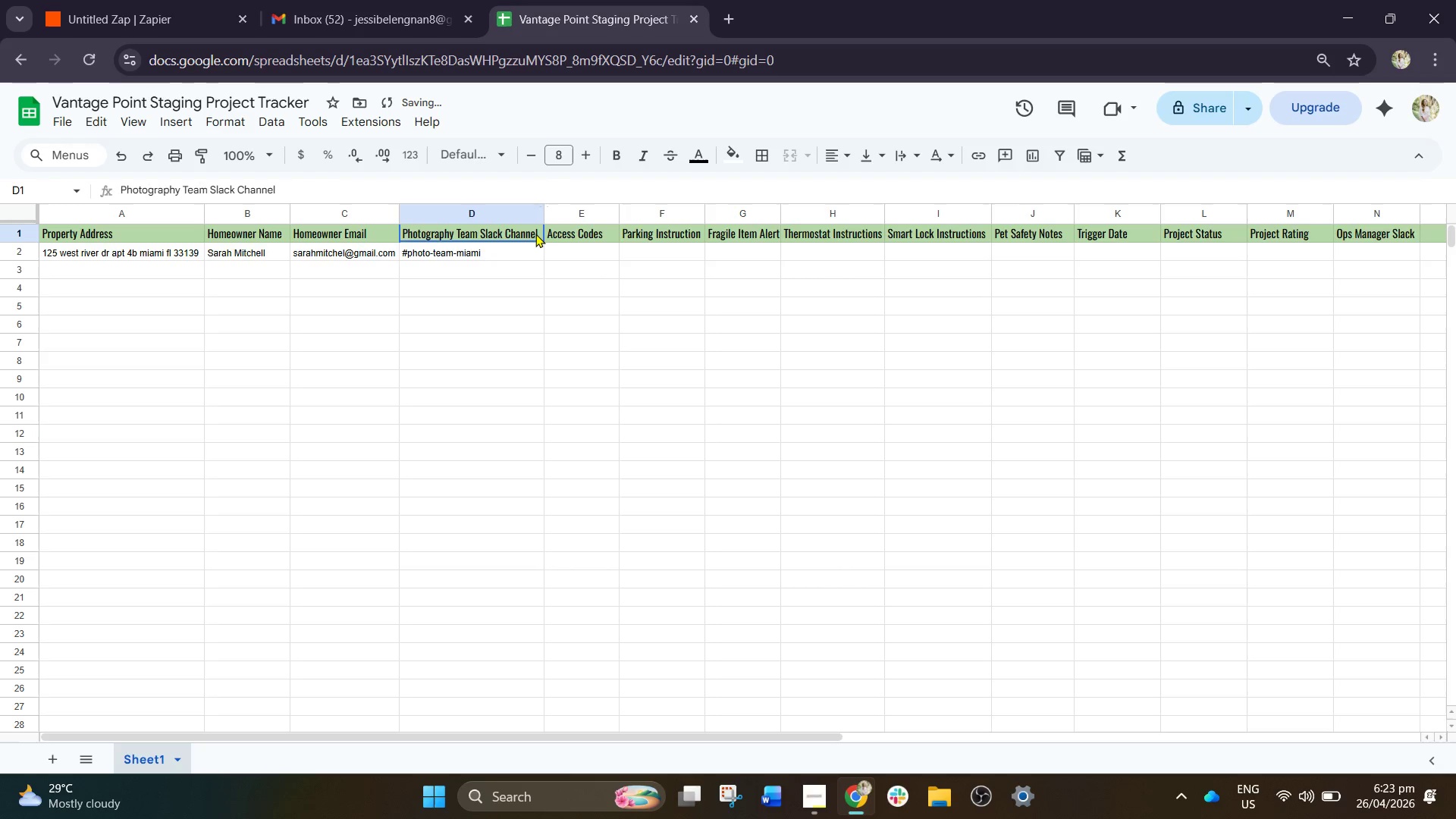 
double_click([535, 234])
 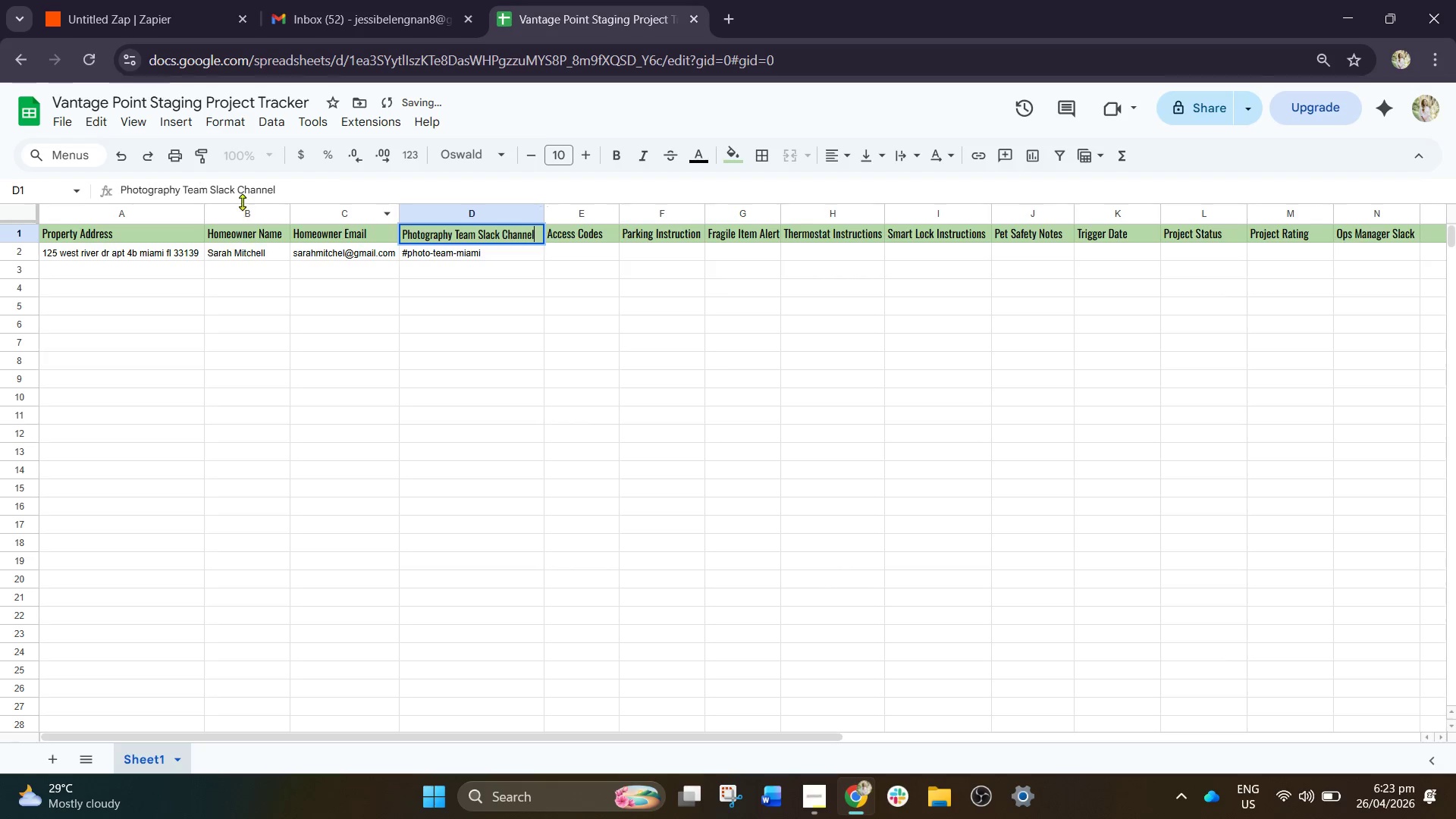 
left_click([273, 187])
 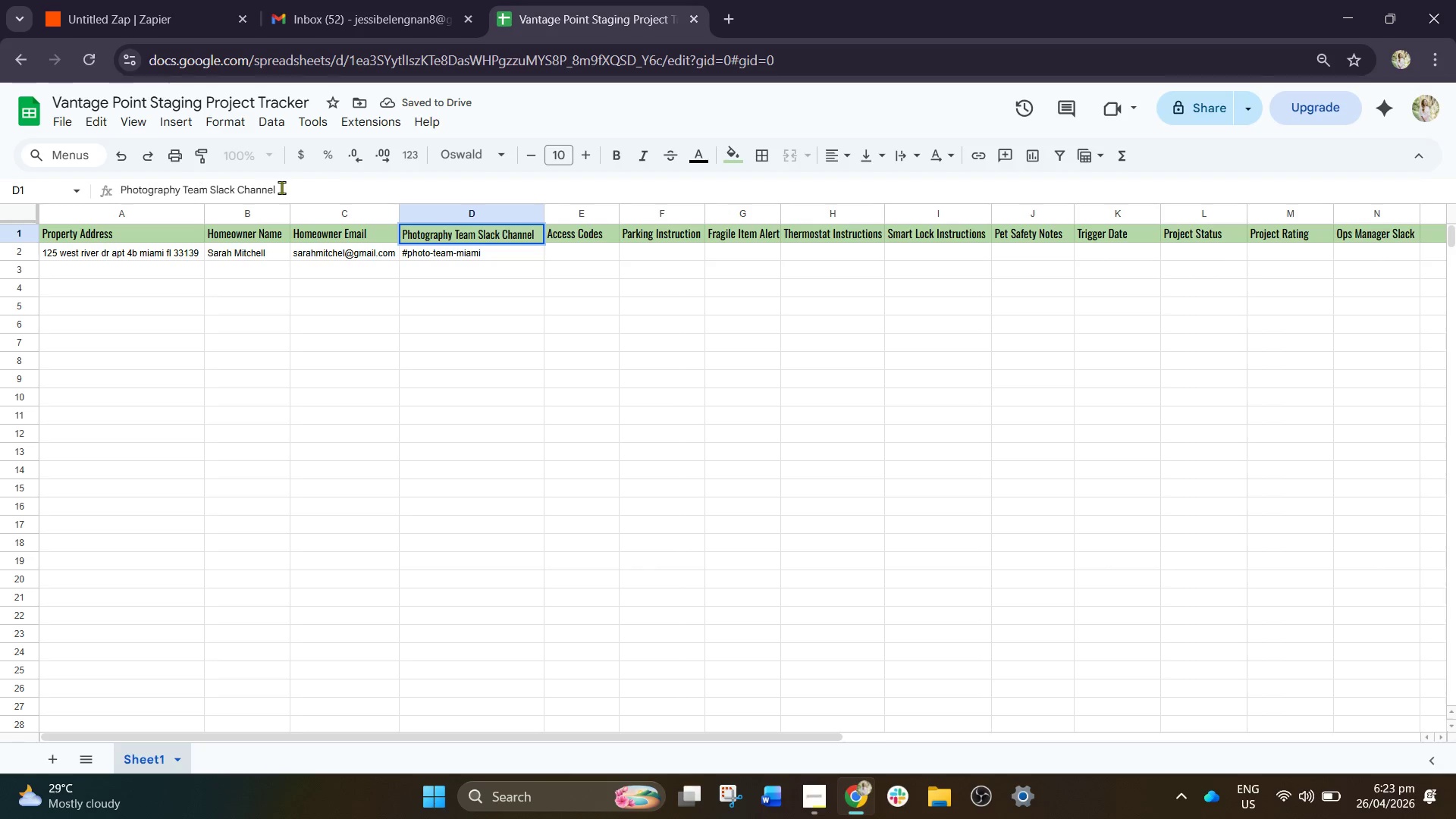 
key(Backspace)
 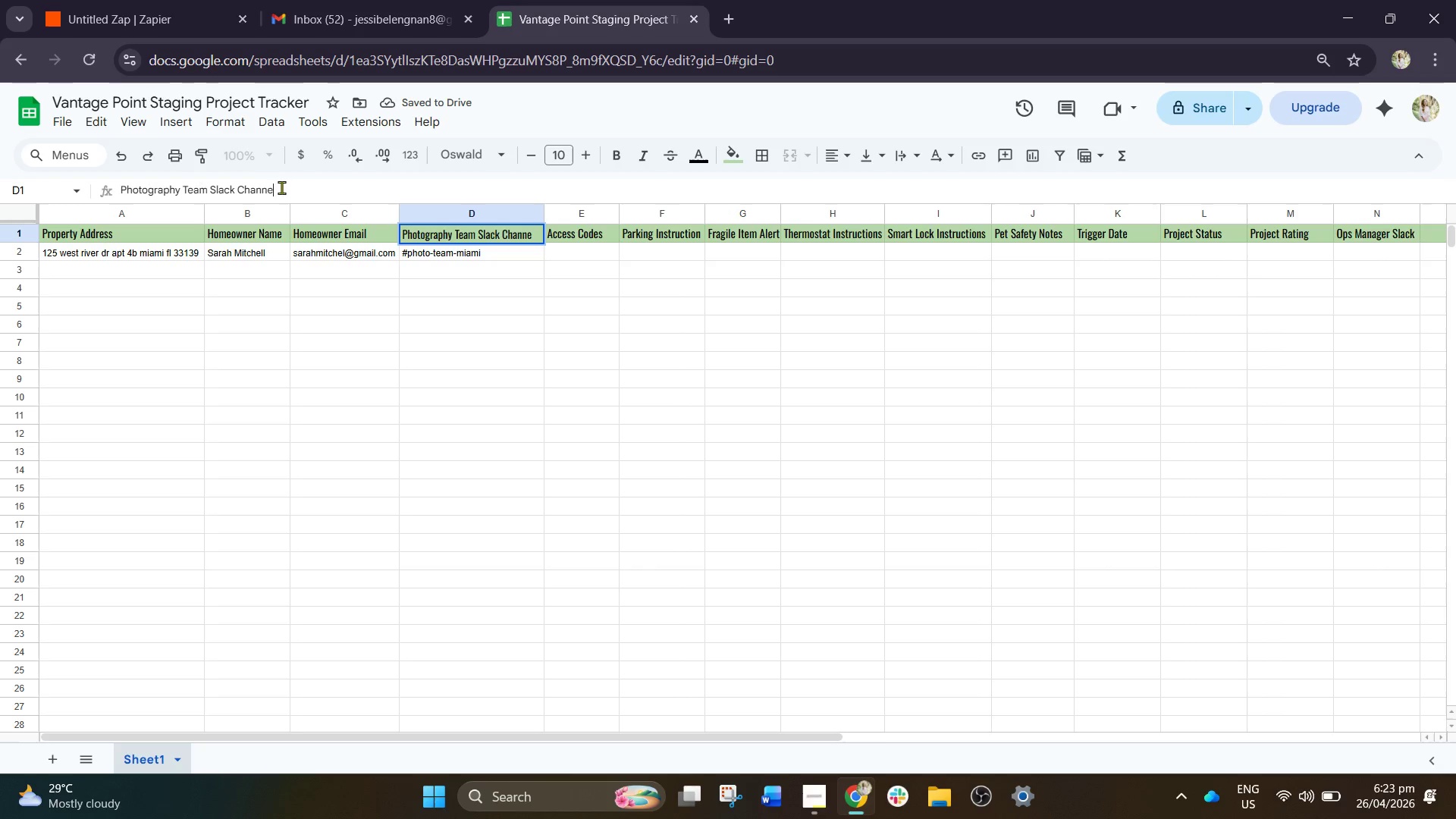 
key(Backspace)
 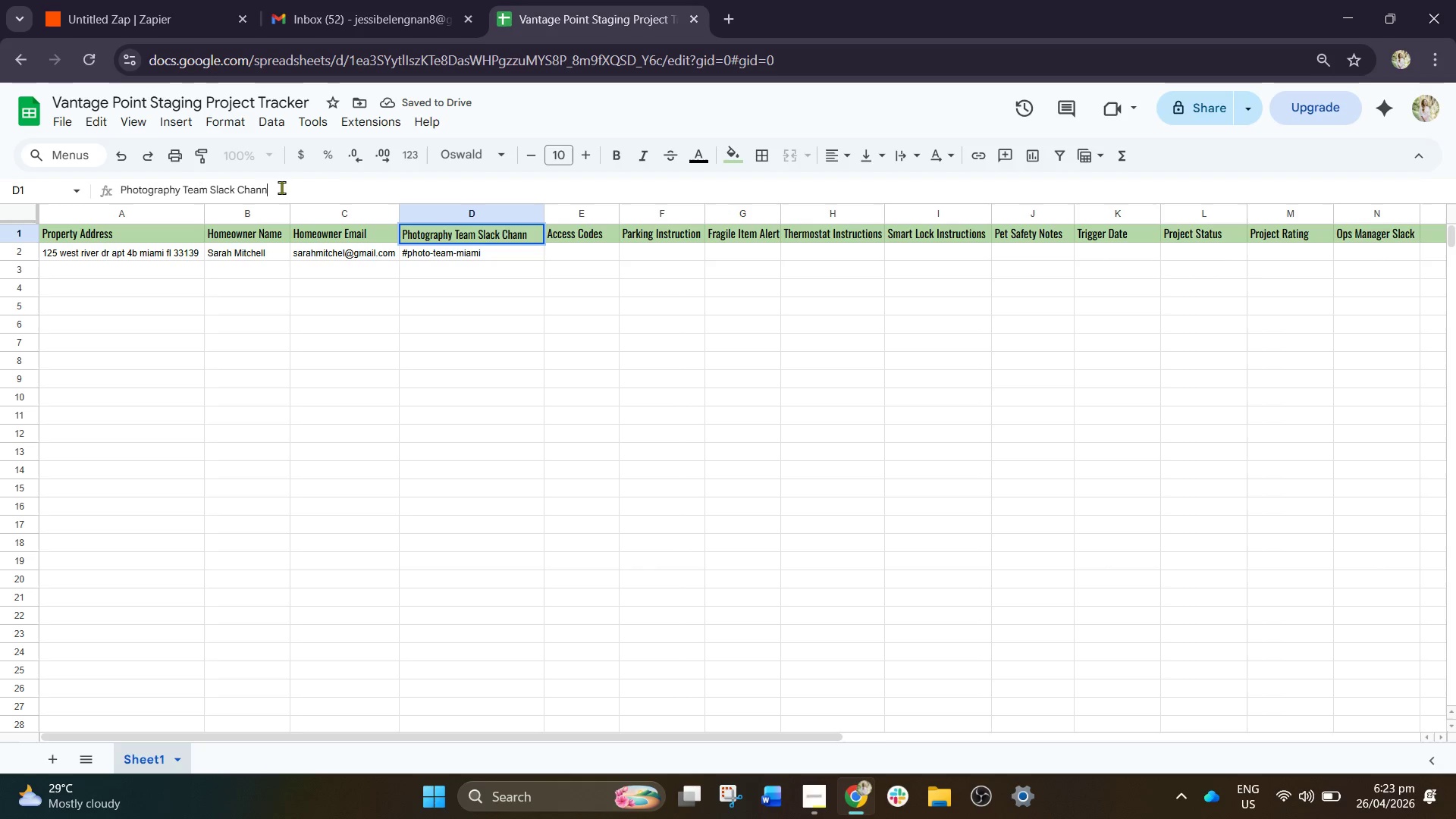 
key(Backspace)
 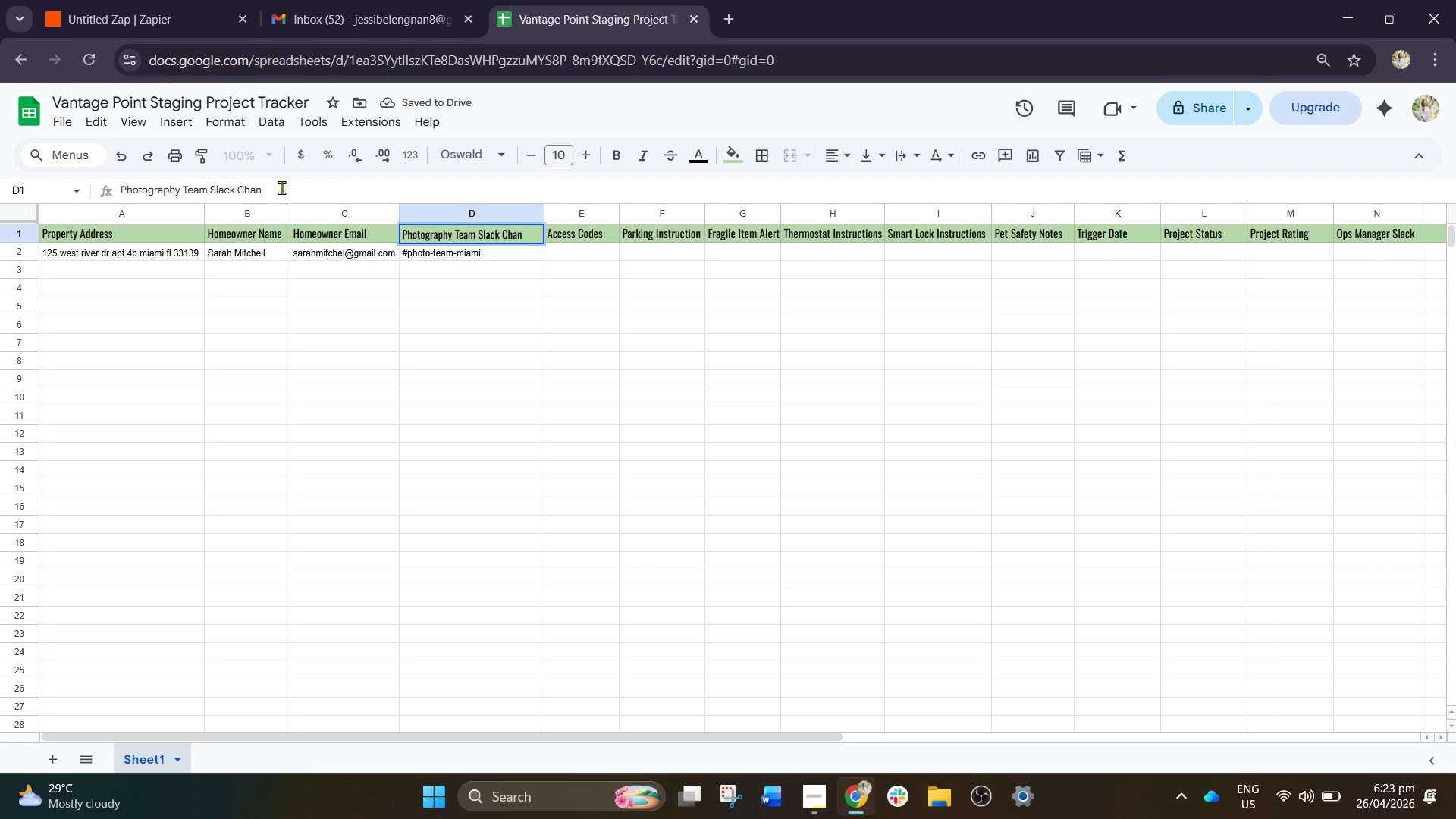 
key(Backspace)
 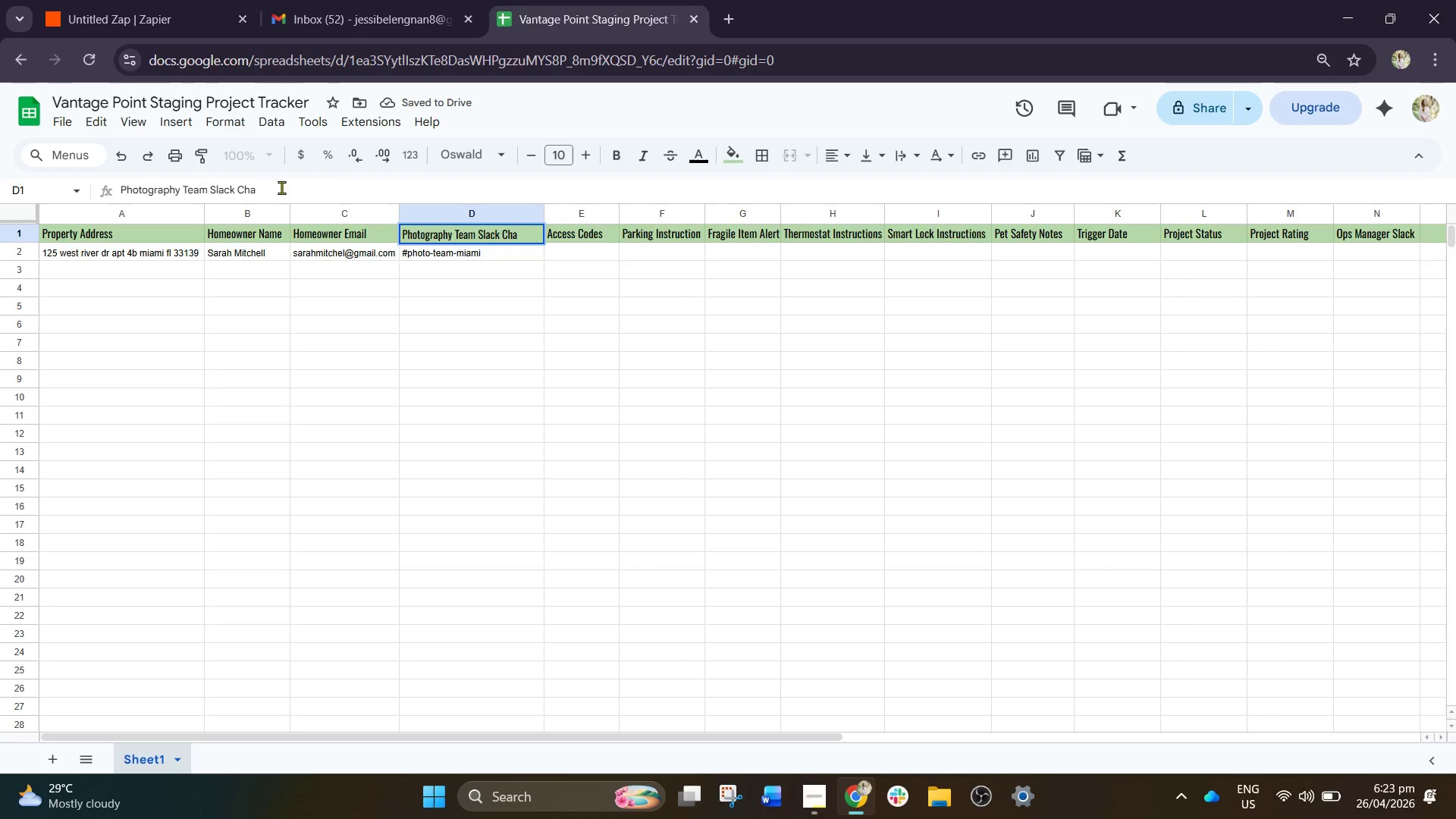 
key(Backspace)
 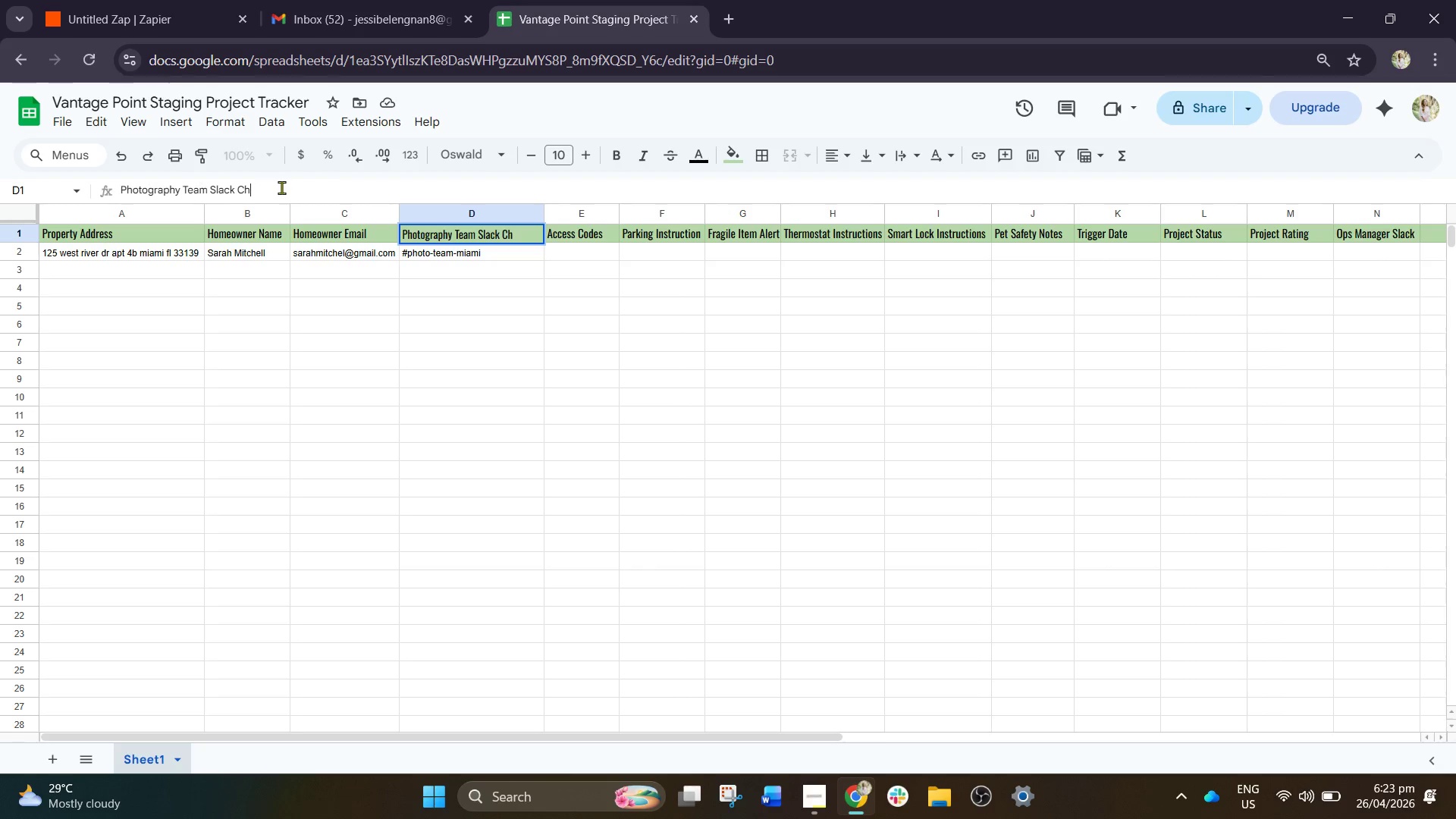 
key(Period)
 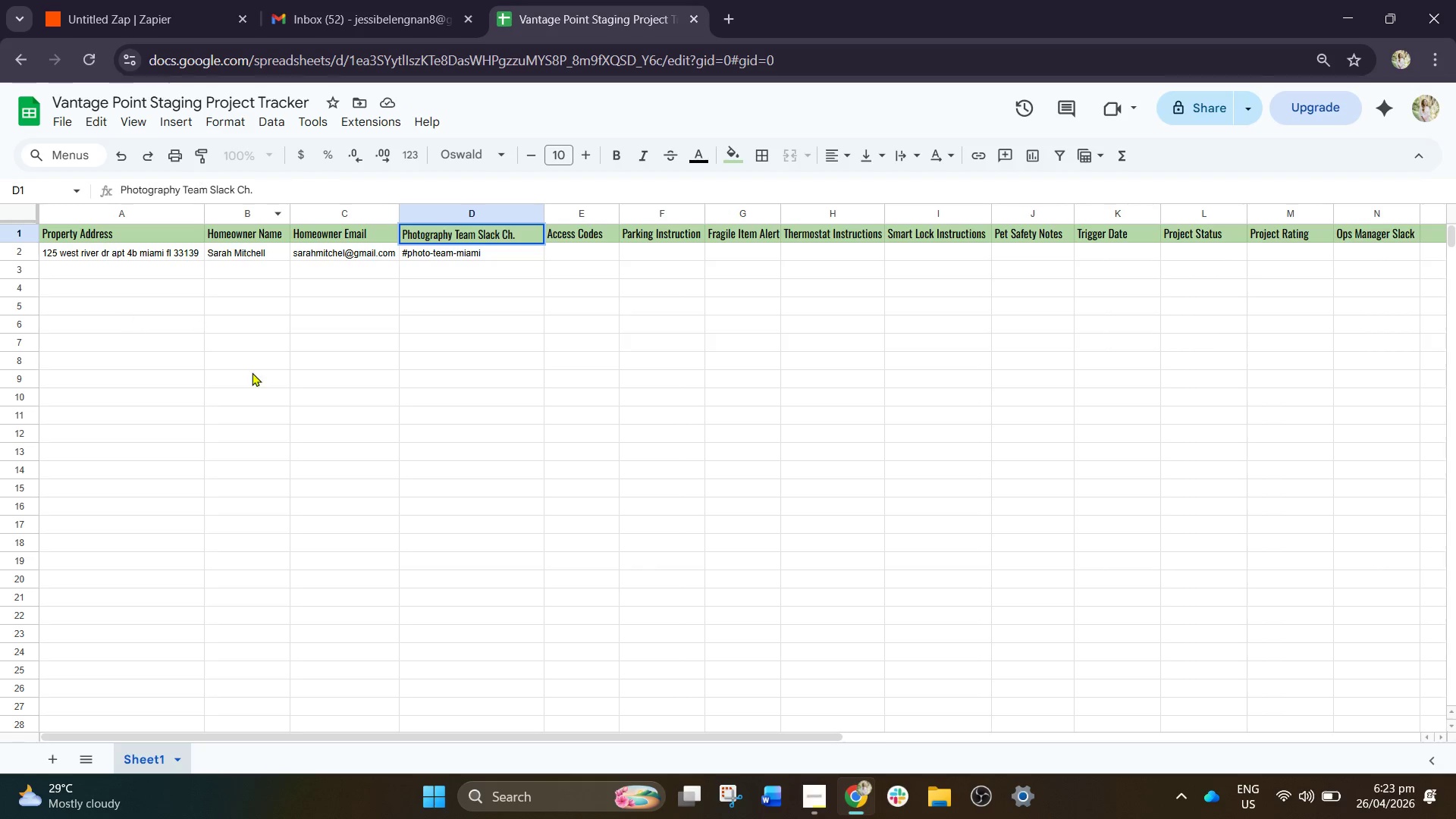 
left_click_drag(start_coordinate=[437, 361], to_coordinate=[440, 357])
 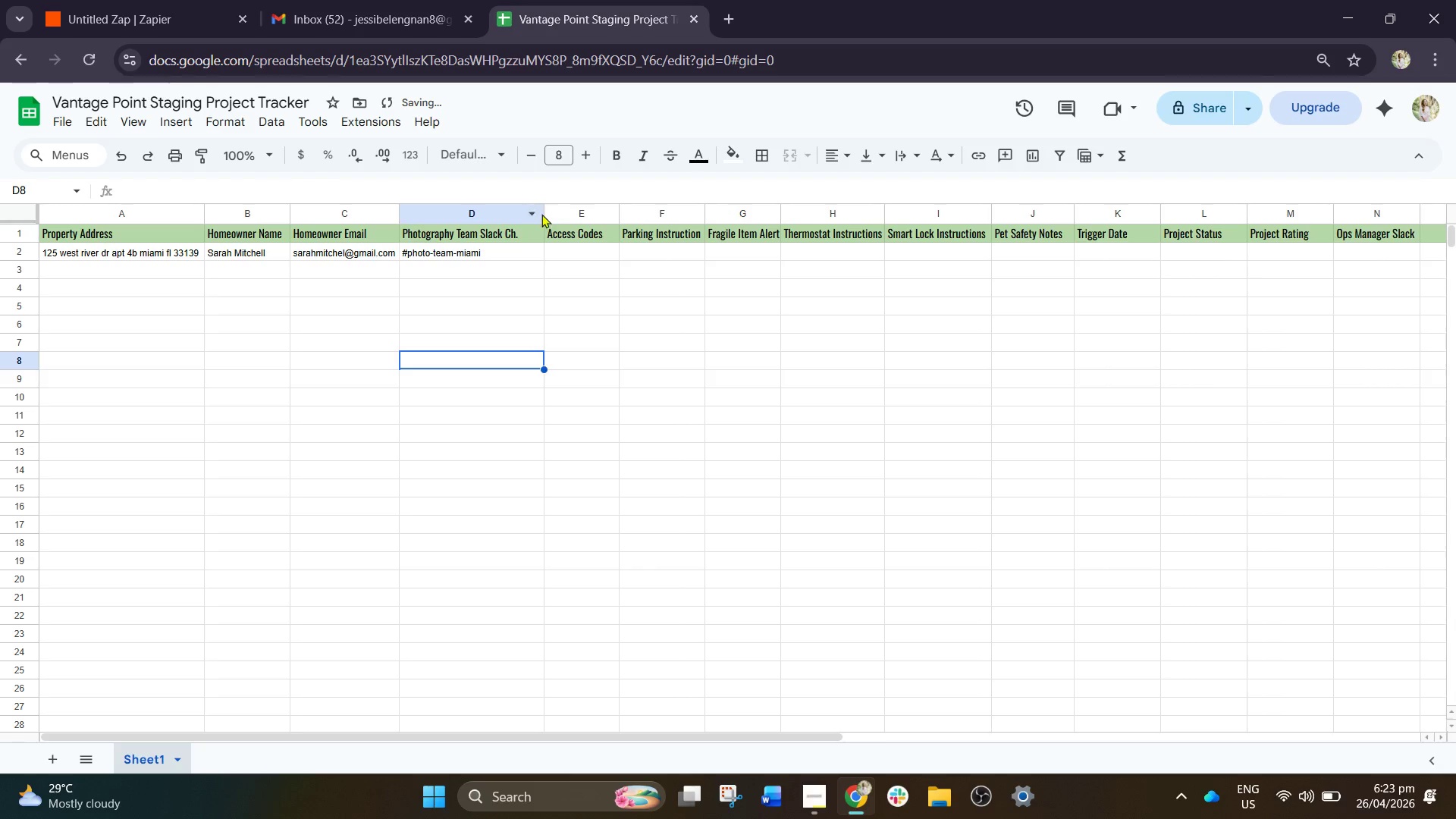 
left_click_drag(start_coordinate=[544, 212], to_coordinate=[522, 216])
 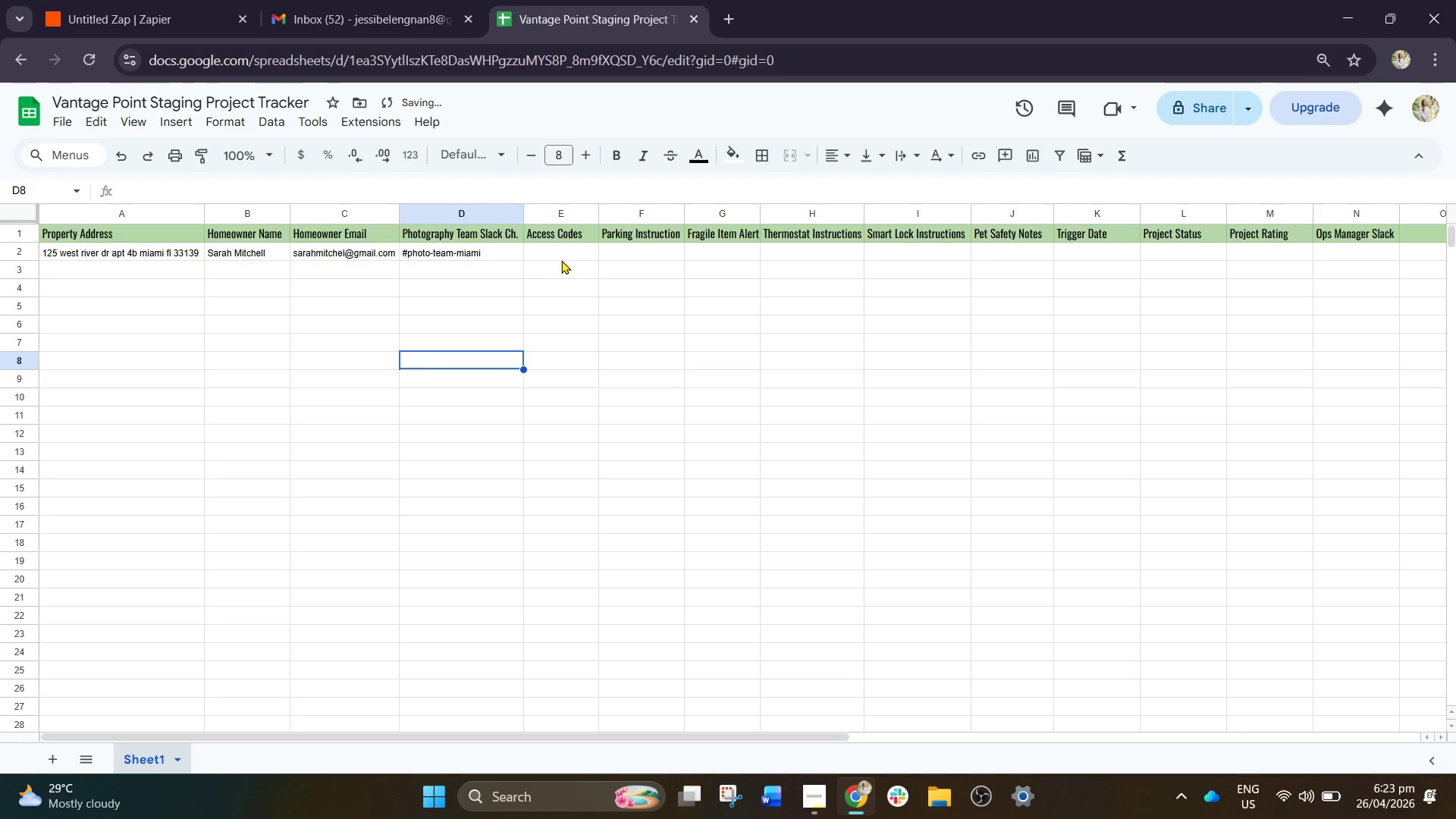 
left_click([564, 256])
 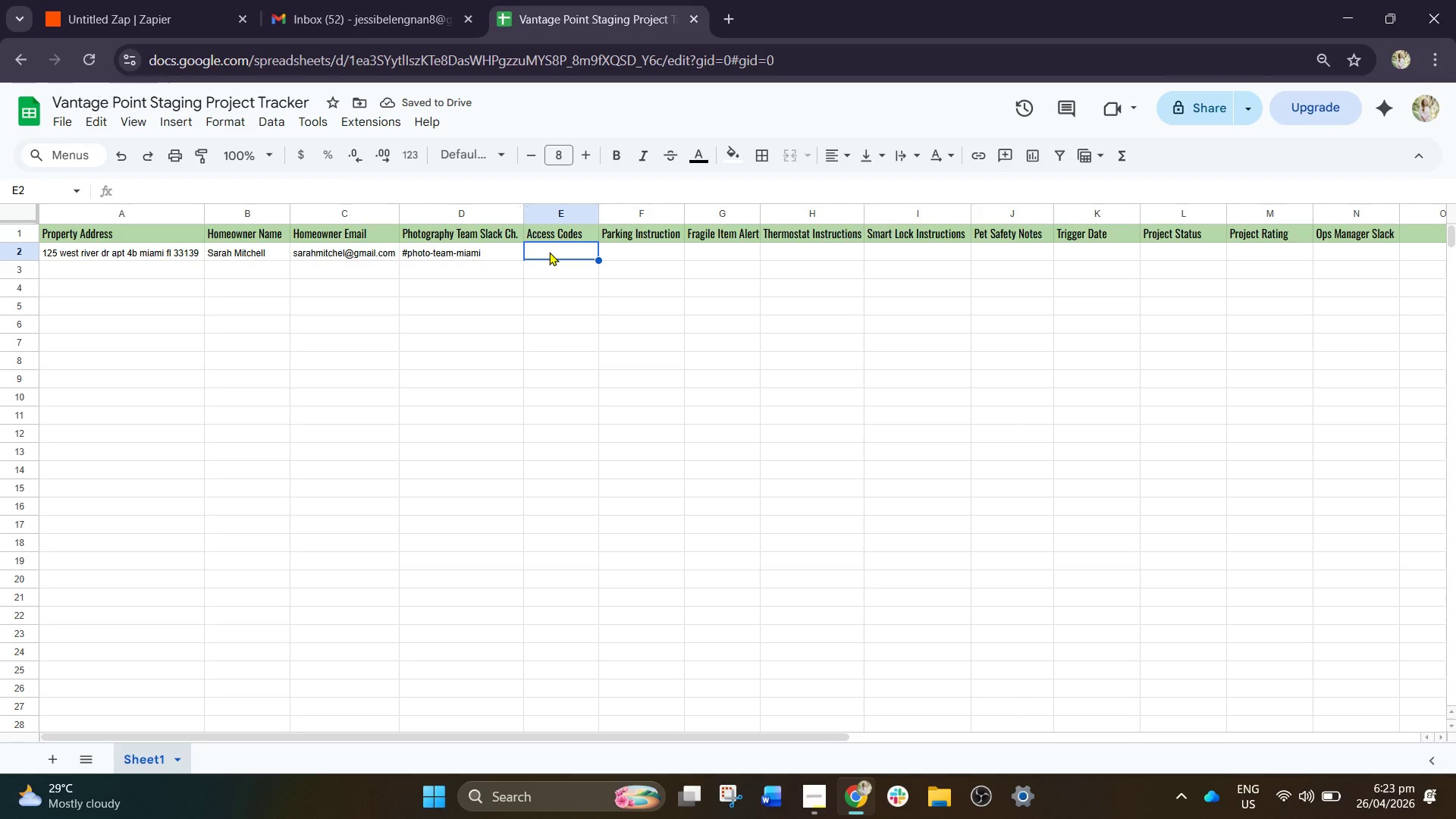 
wait(5.09)
 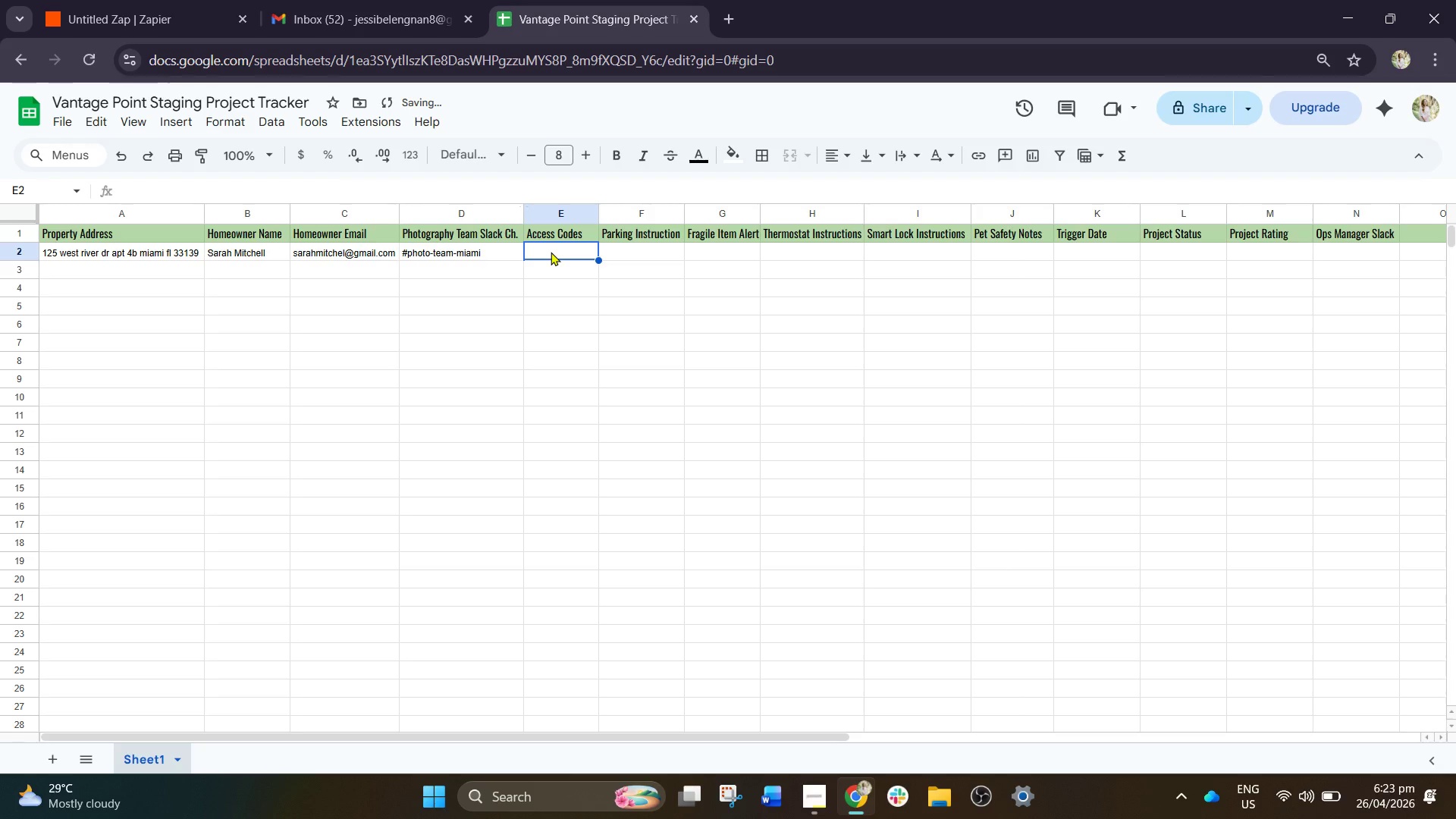 
type(Gate 4471, Lockbox 8821)
 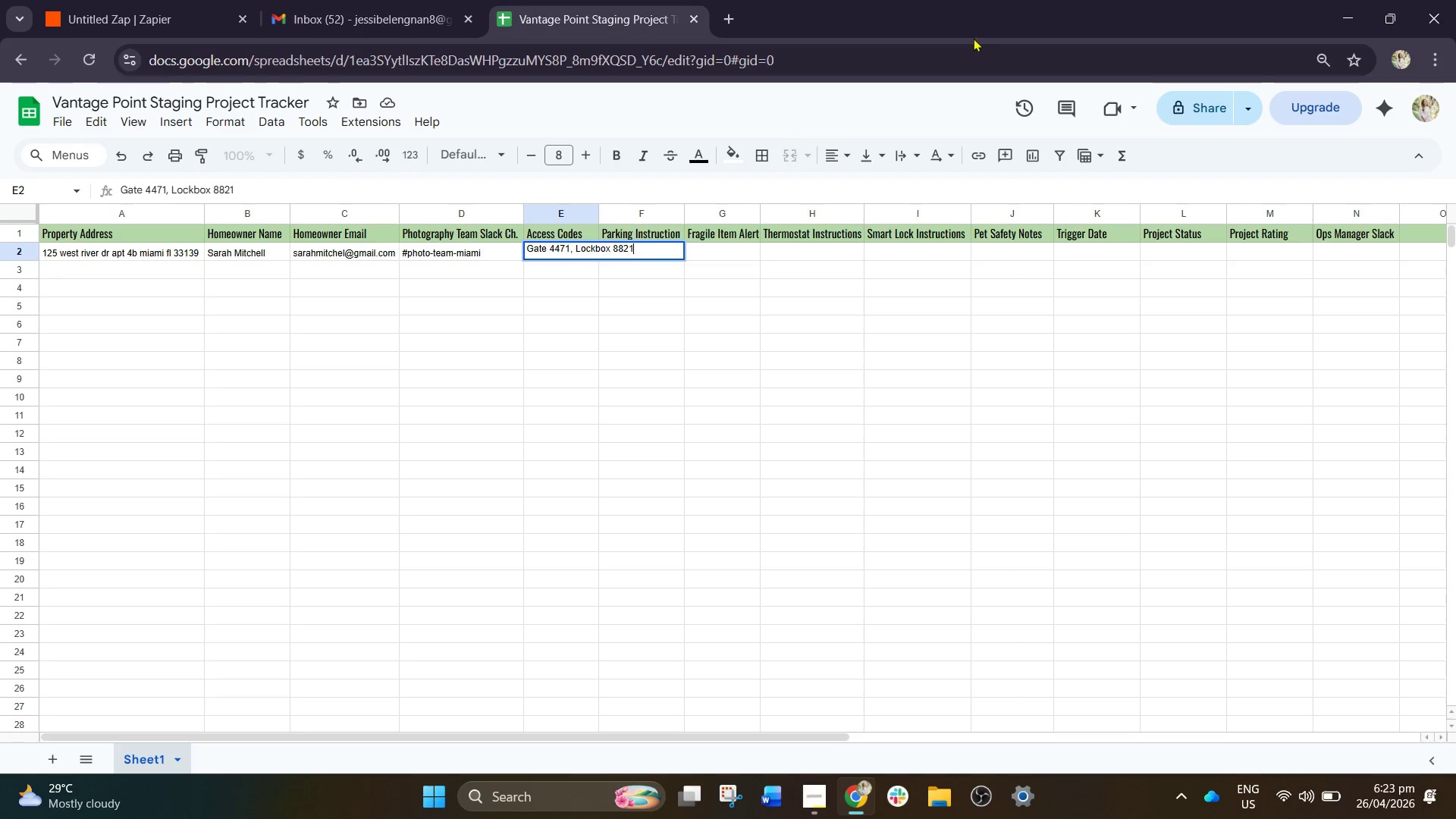 
left_click([762, 345])
 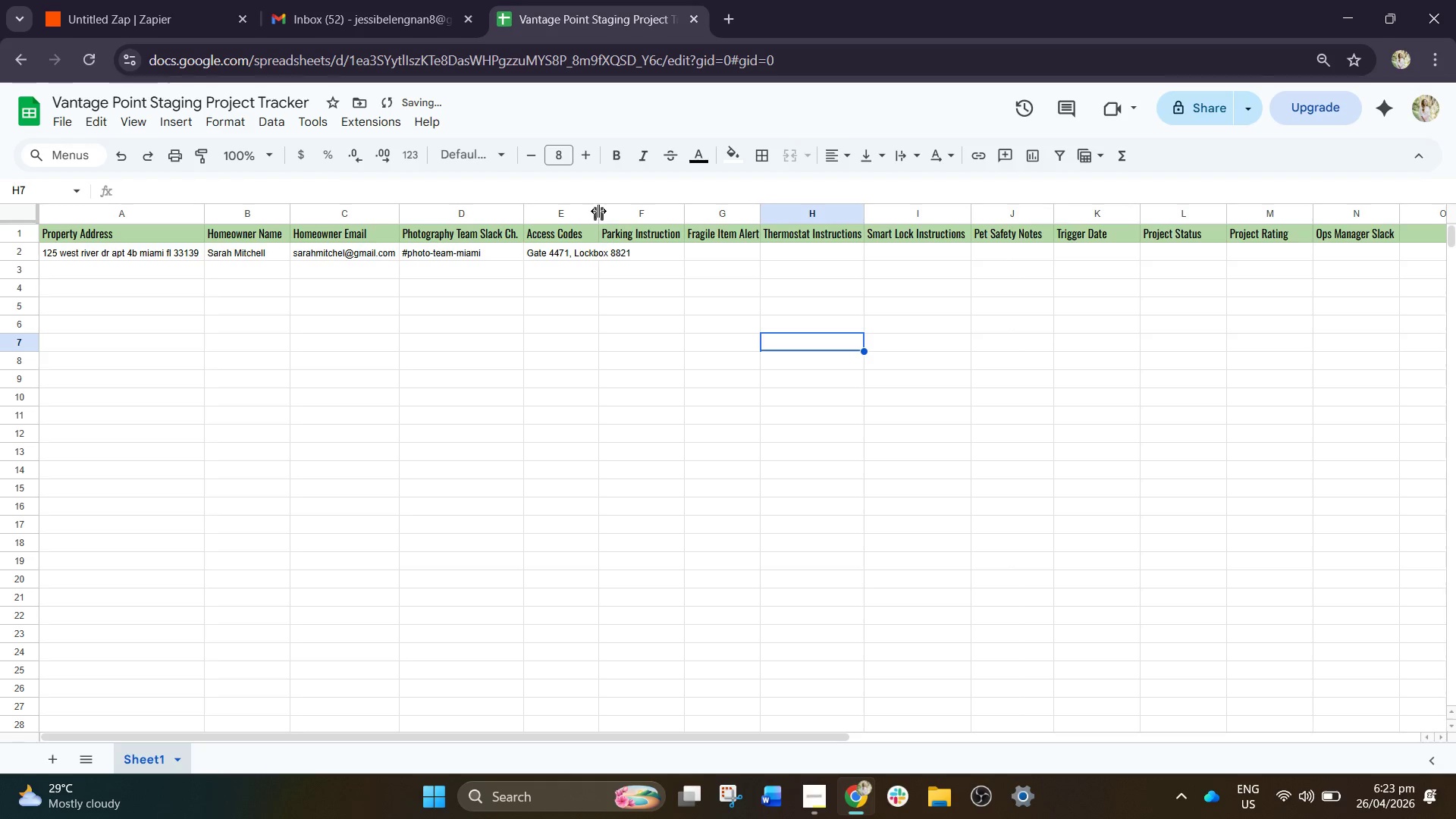 
left_click_drag(start_coordinate=[598, 211], to_coordinate=[635, 218])
 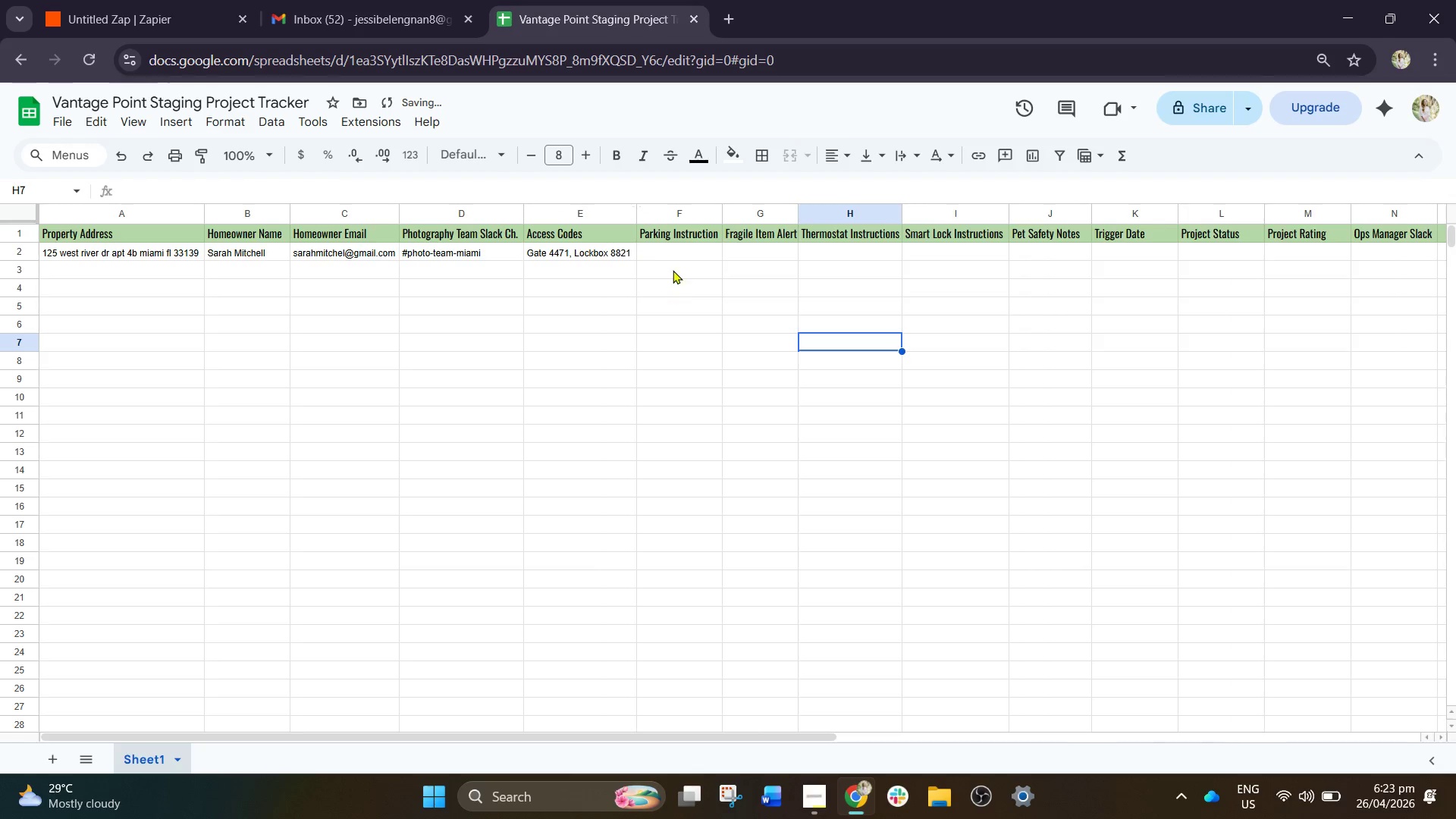 
left_click([680, 255])
 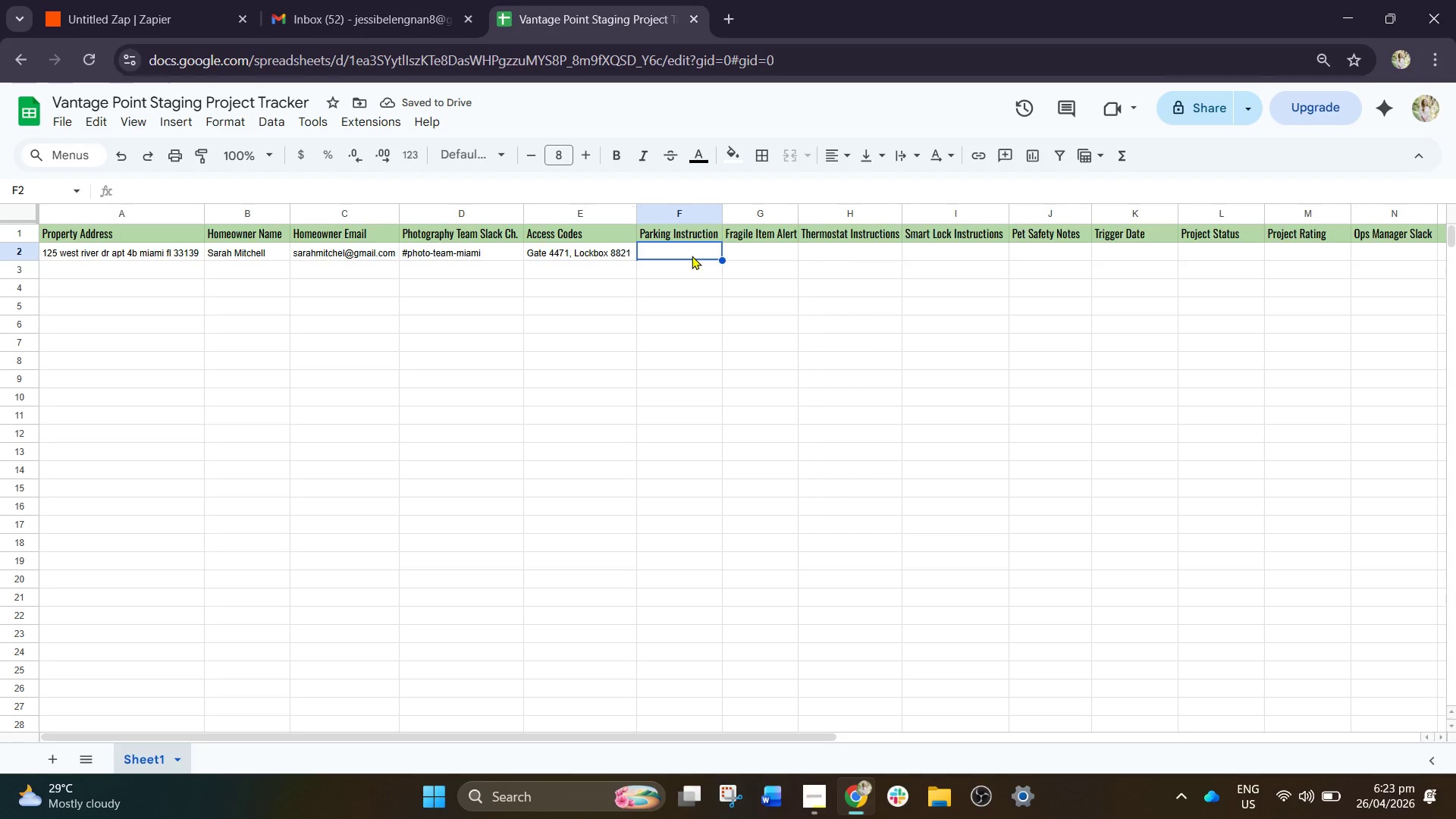 
type(USe )
key(Backspace)
key(Backspace)
key(Backspace)
type(se guest oa)
key(Backspace)
key(Backspace)
 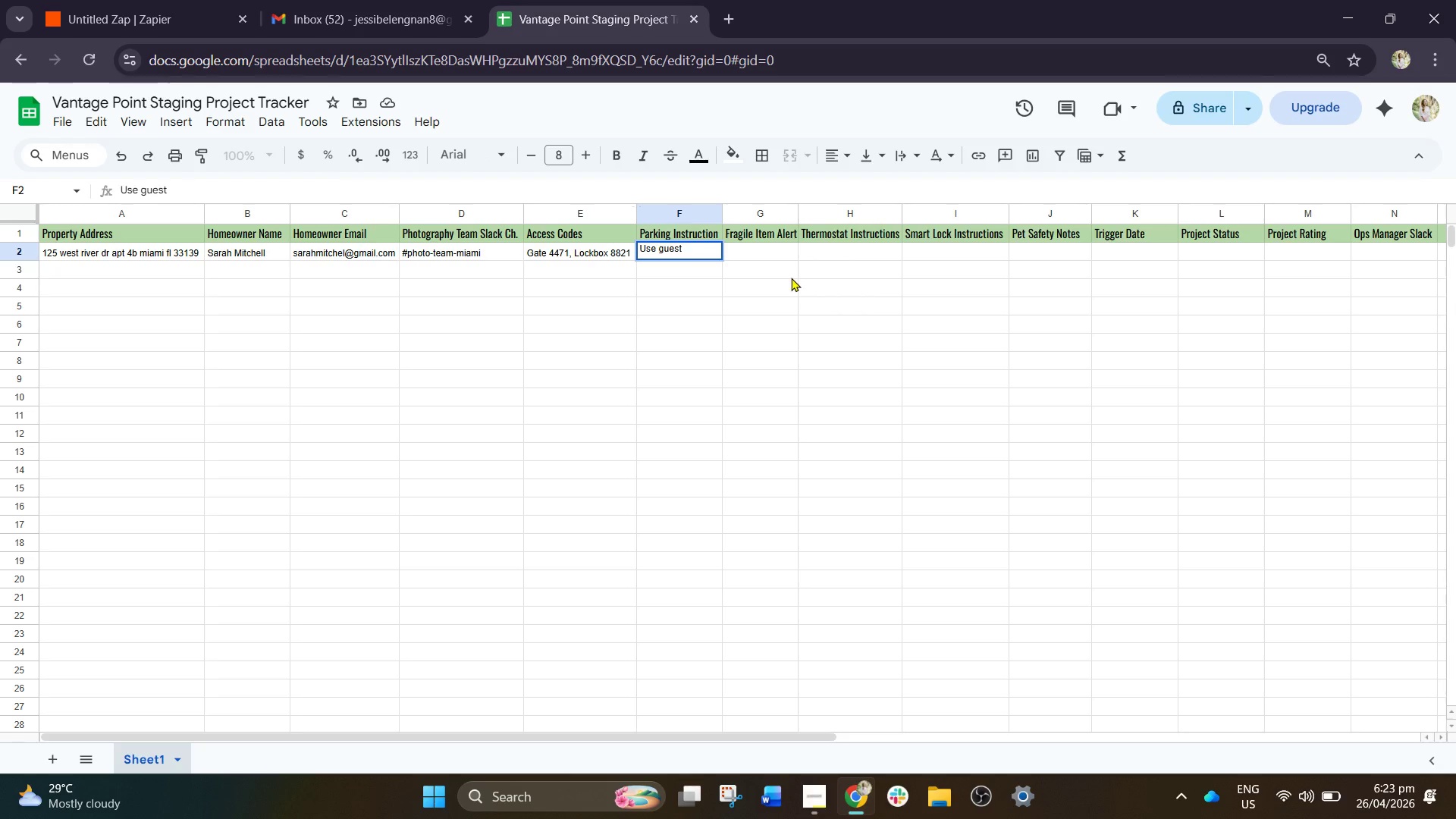 
type(parking near oiik)
key(Backspace)
key(Backspace)
key(Backspace)
key(Backspace)
type(o)
key(Backspace)
type(pool entrance)
 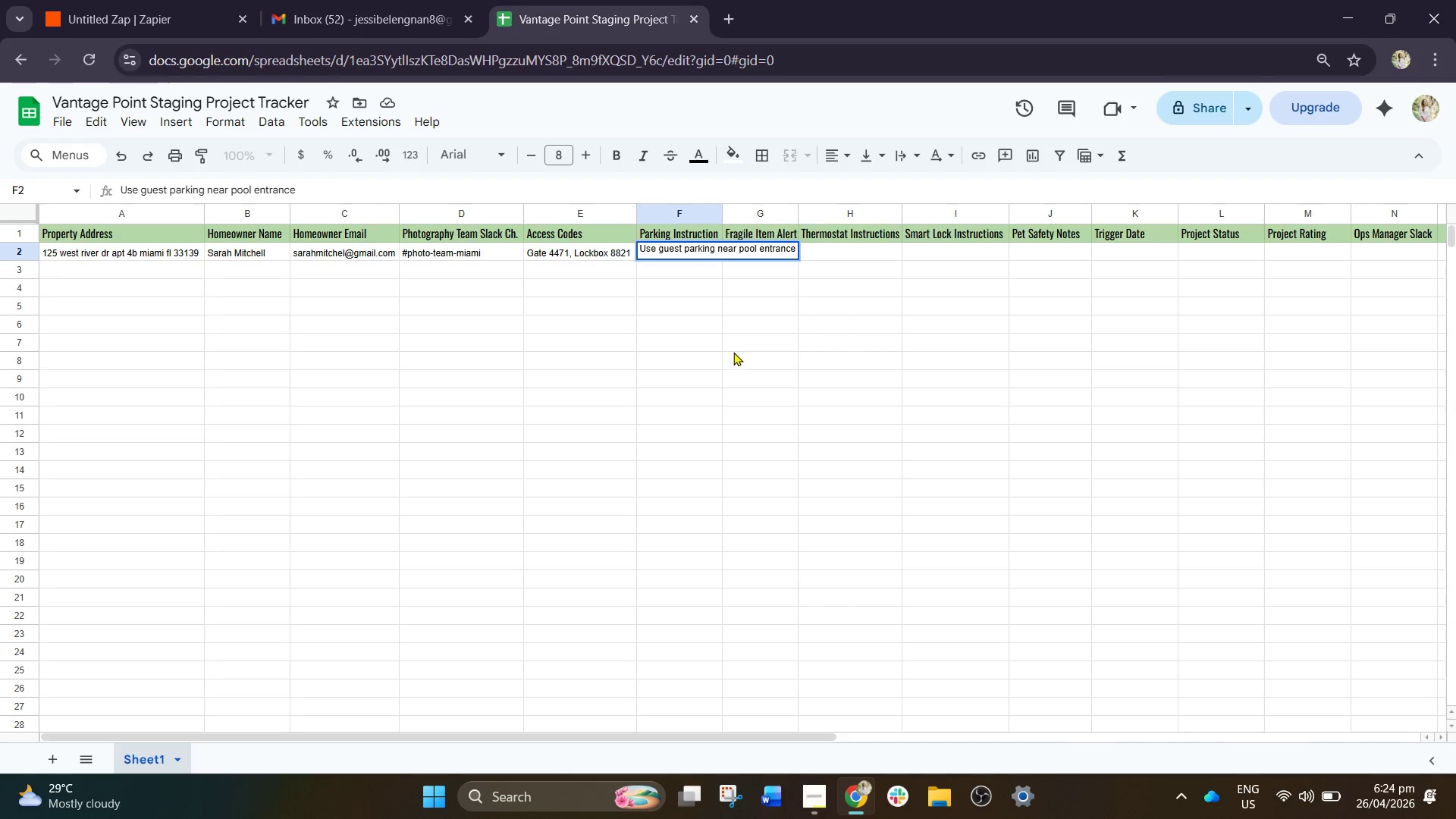 
left_click([823, 336])
 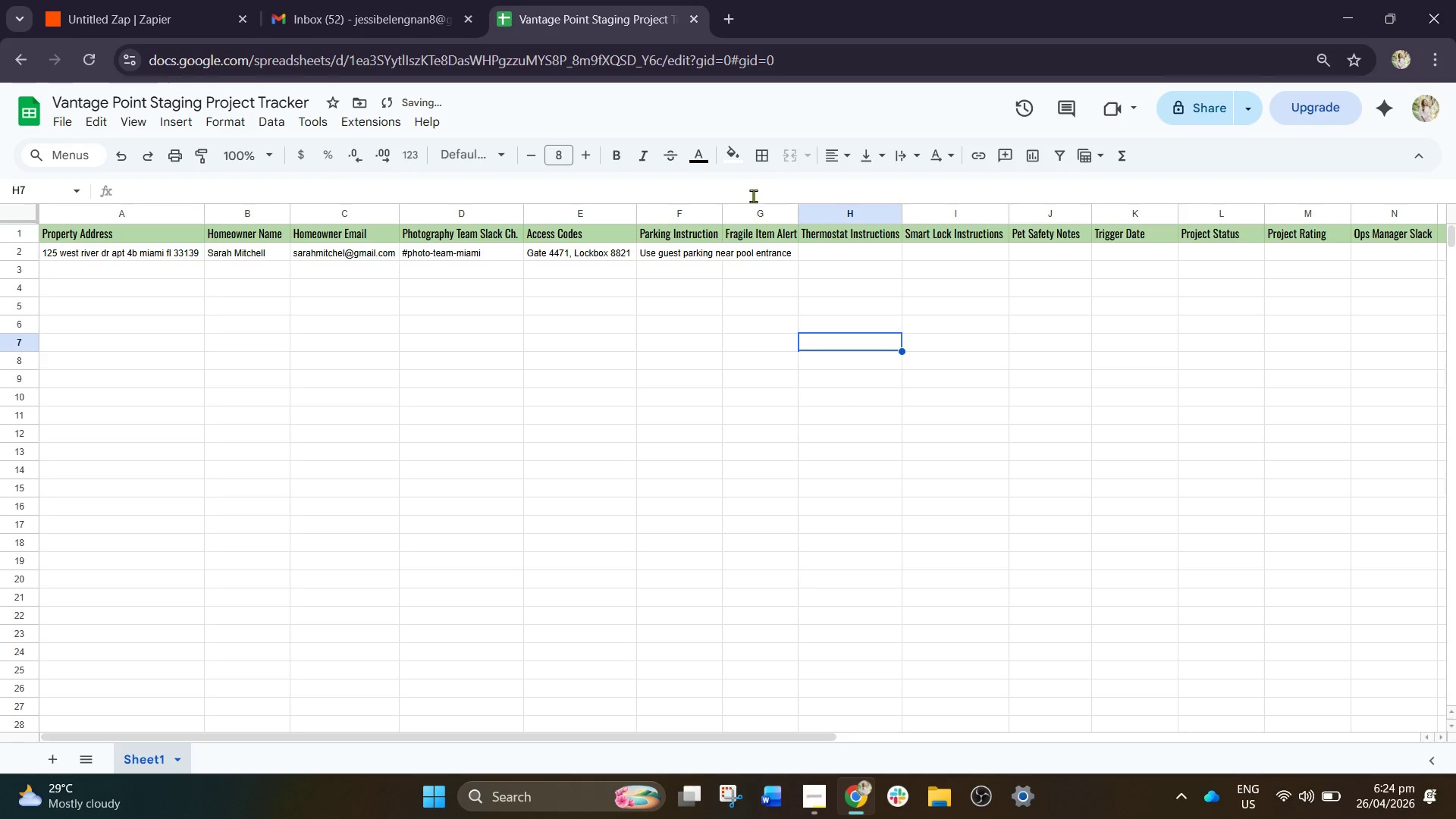 
left_click_drag(start_coordinate=[724, 209], to_coordinate=[805, 212])
 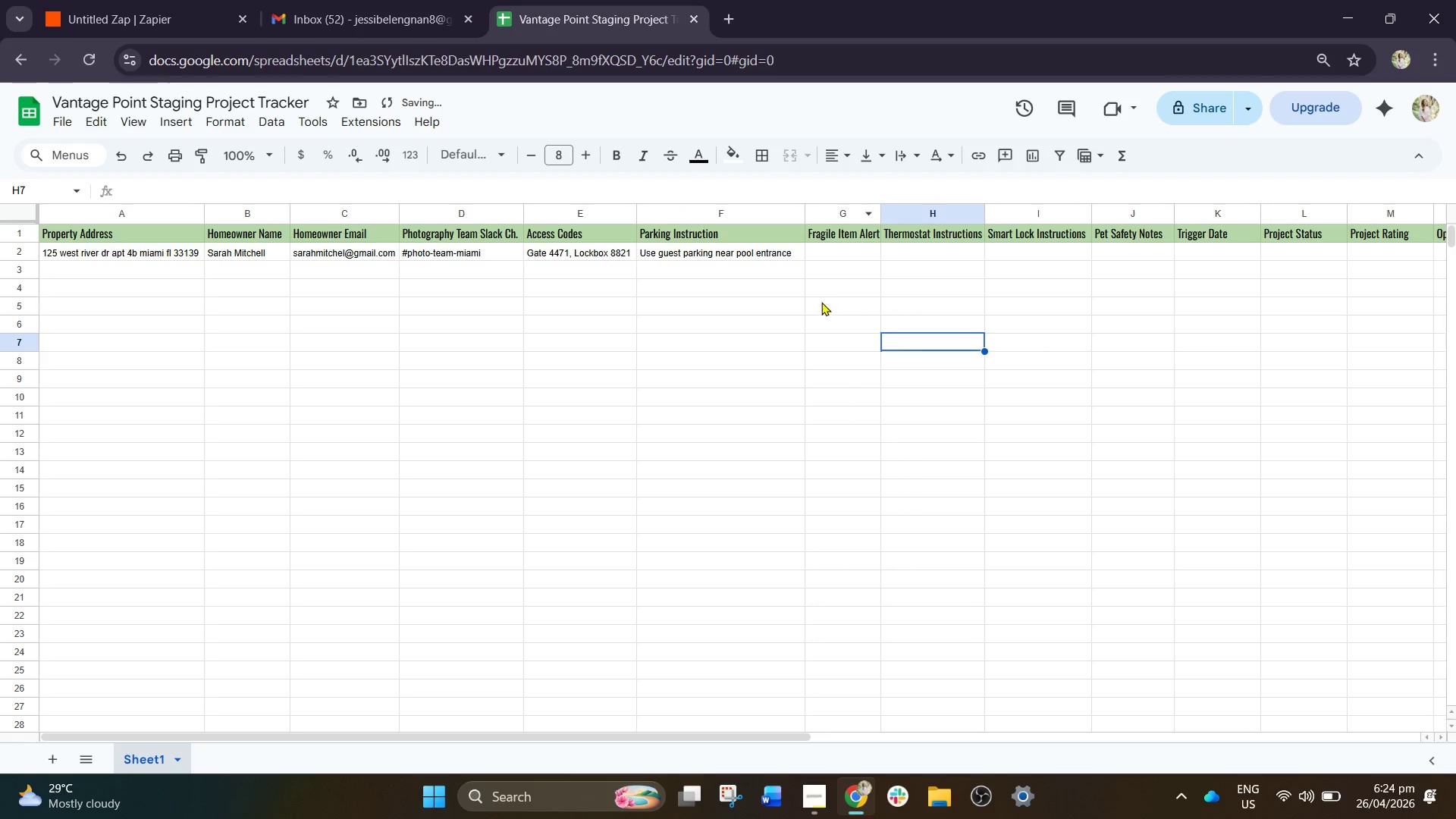 
left_click([818, 324])
 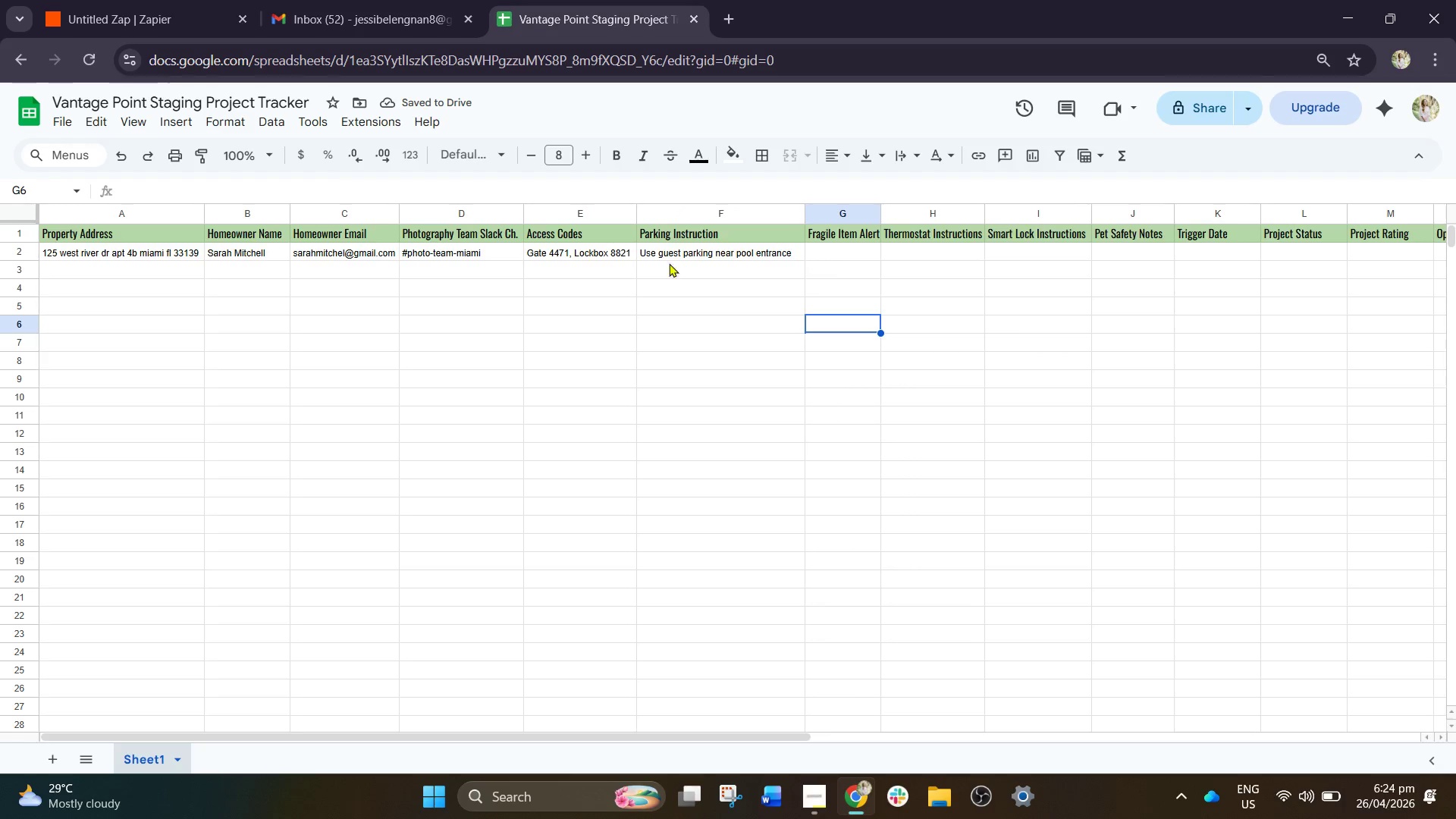 
left_click_drag(start_coordinate=[145, 254], to_coordinate=[1128, 745])
 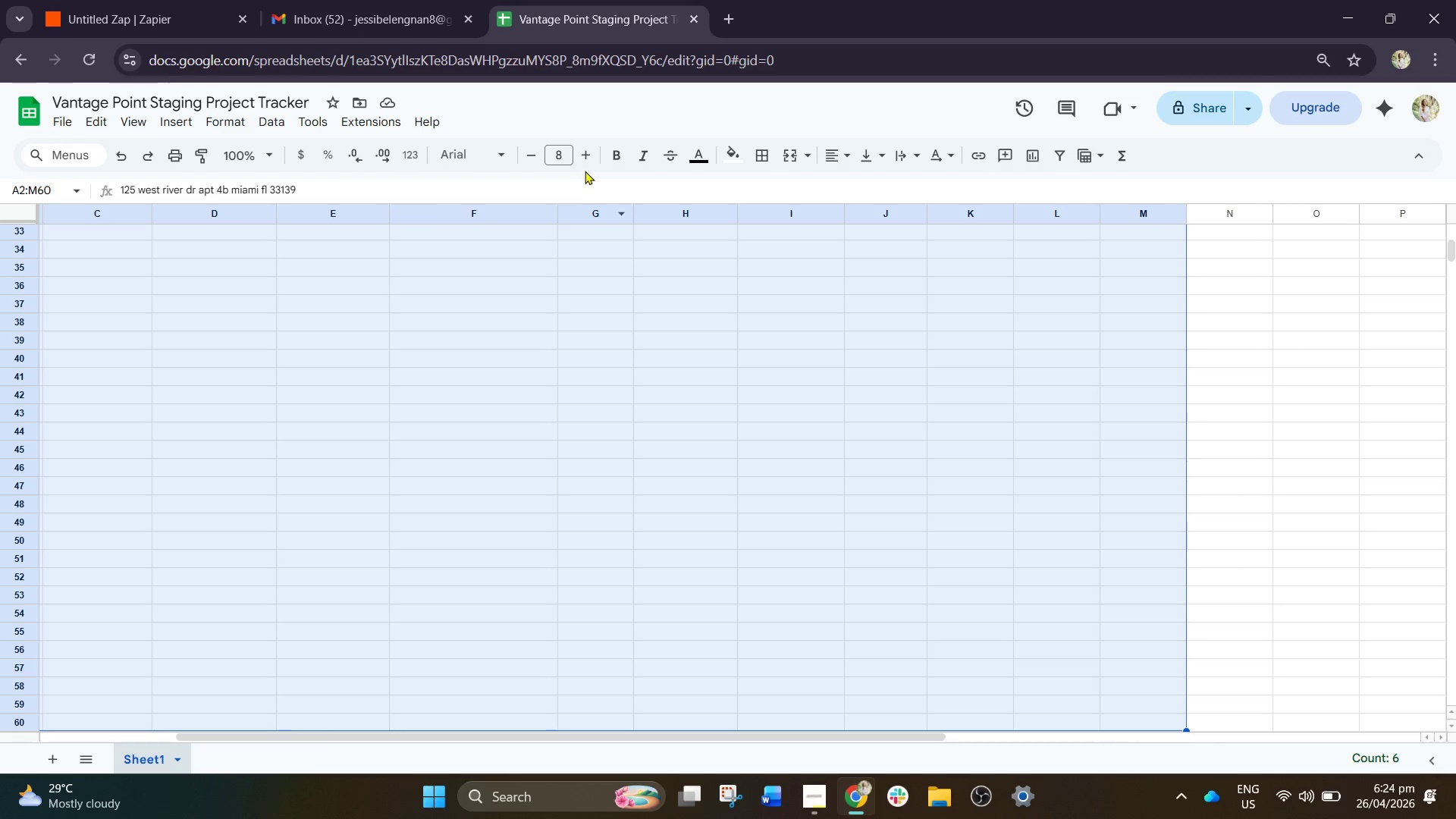 
left_click([590, 155])
 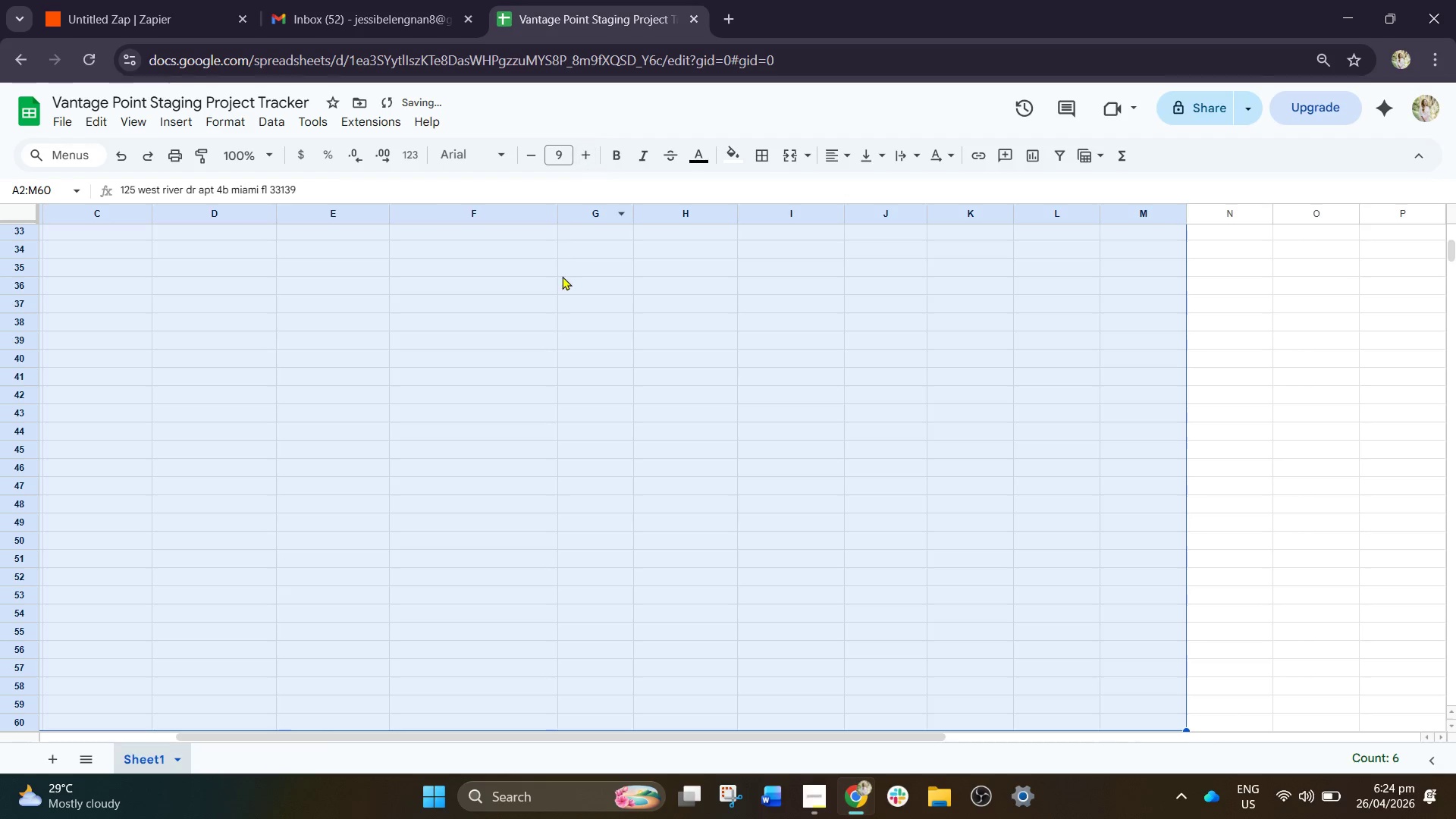 
left_click([579, 297])
 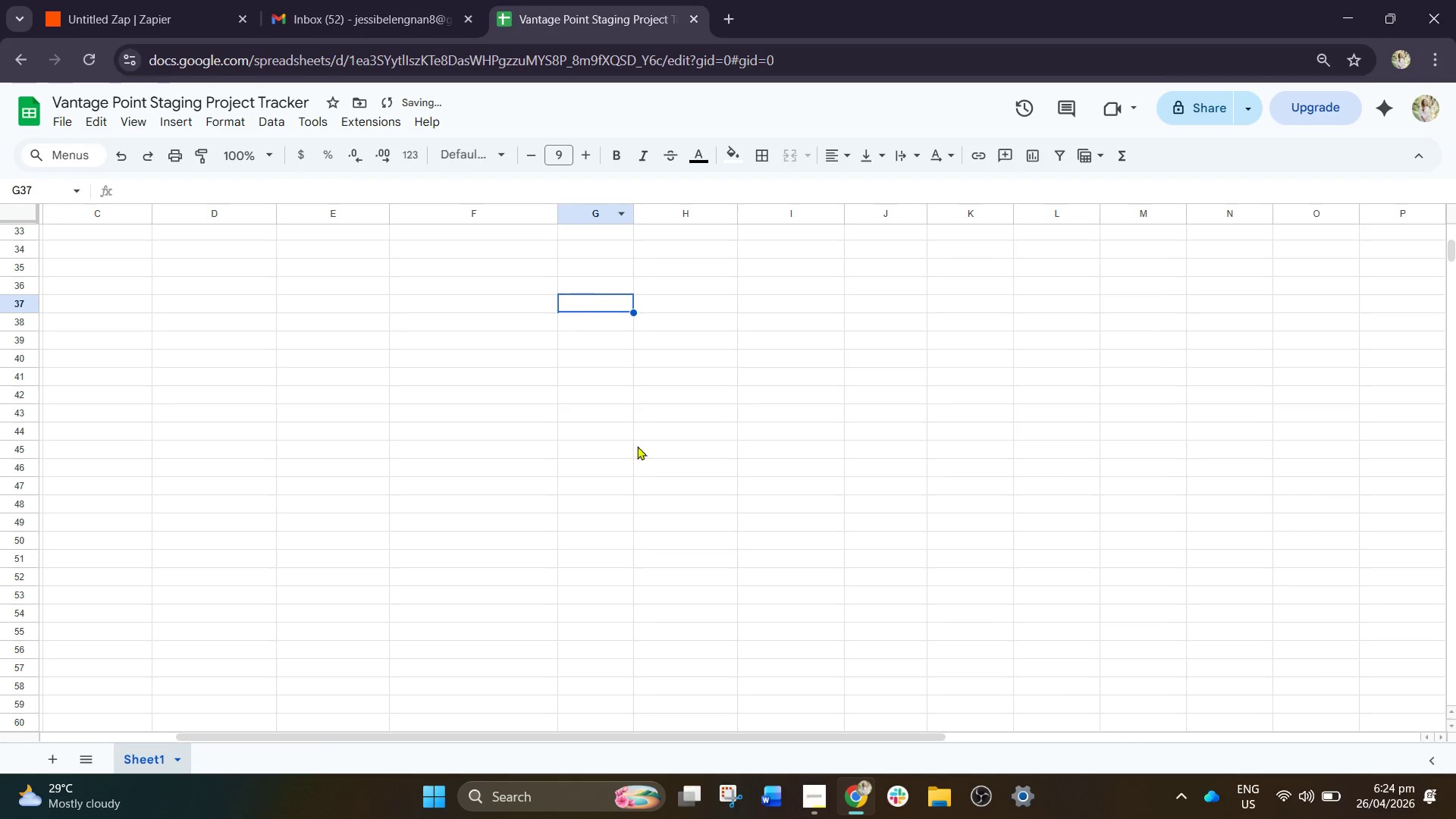 
left_click([479, 369])
 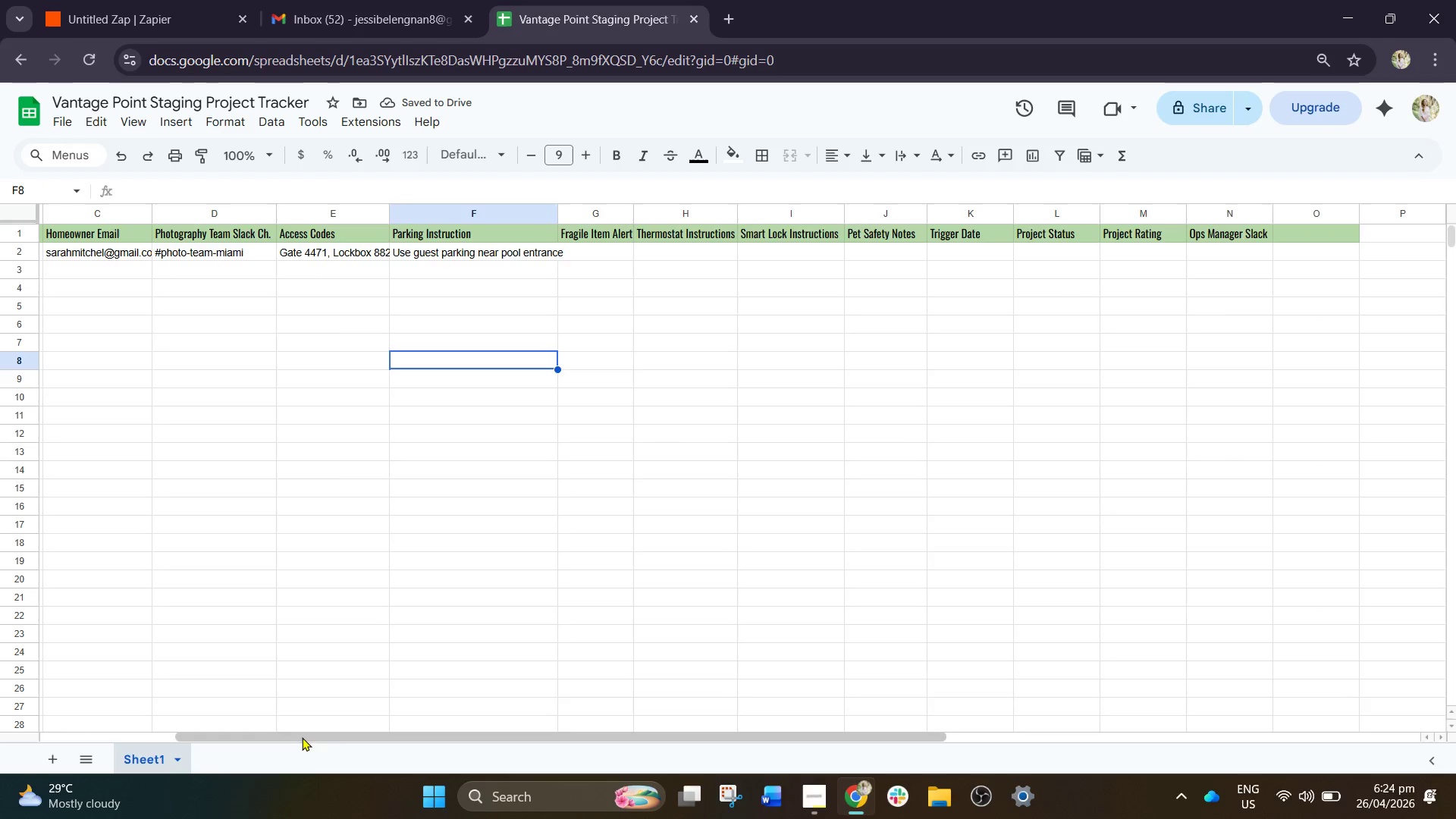 
scroll: coordinate [572, 400], scroll_direction: up, amount: 15.0
 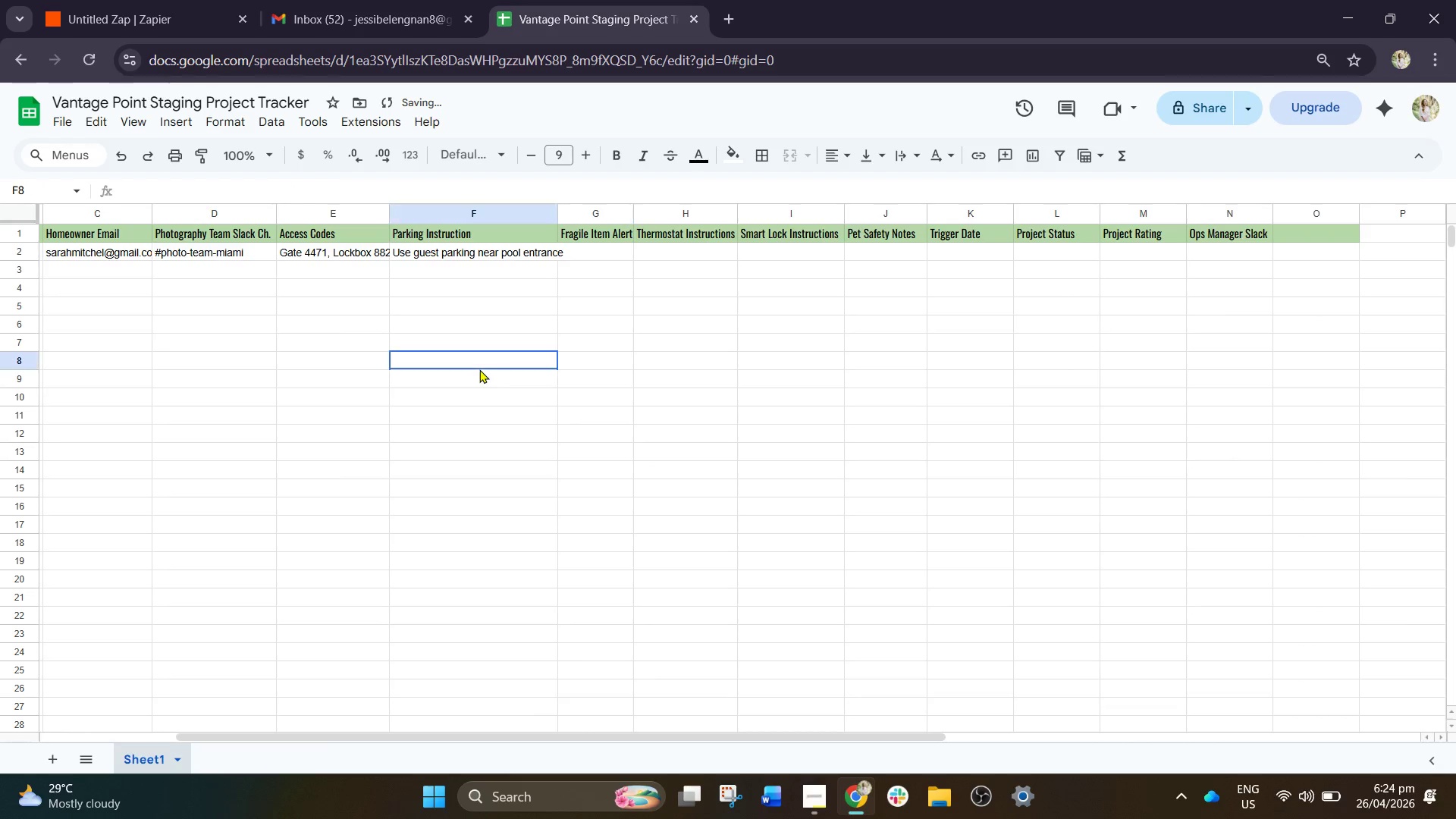 
left_click_drag(start_coordinate=[333, 736], to_coordinate=[139, 714])
 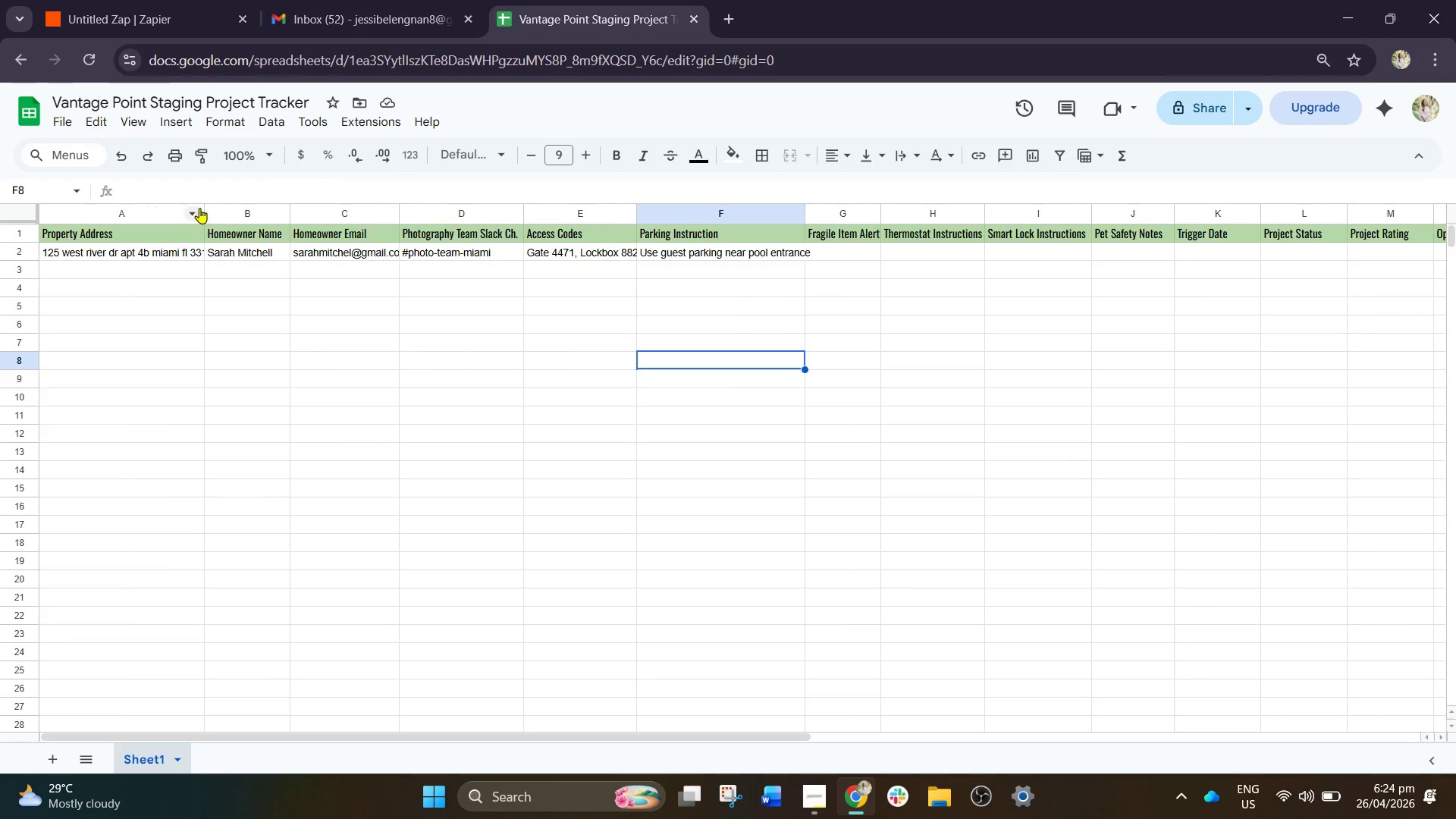 
left_click([205, 205])
 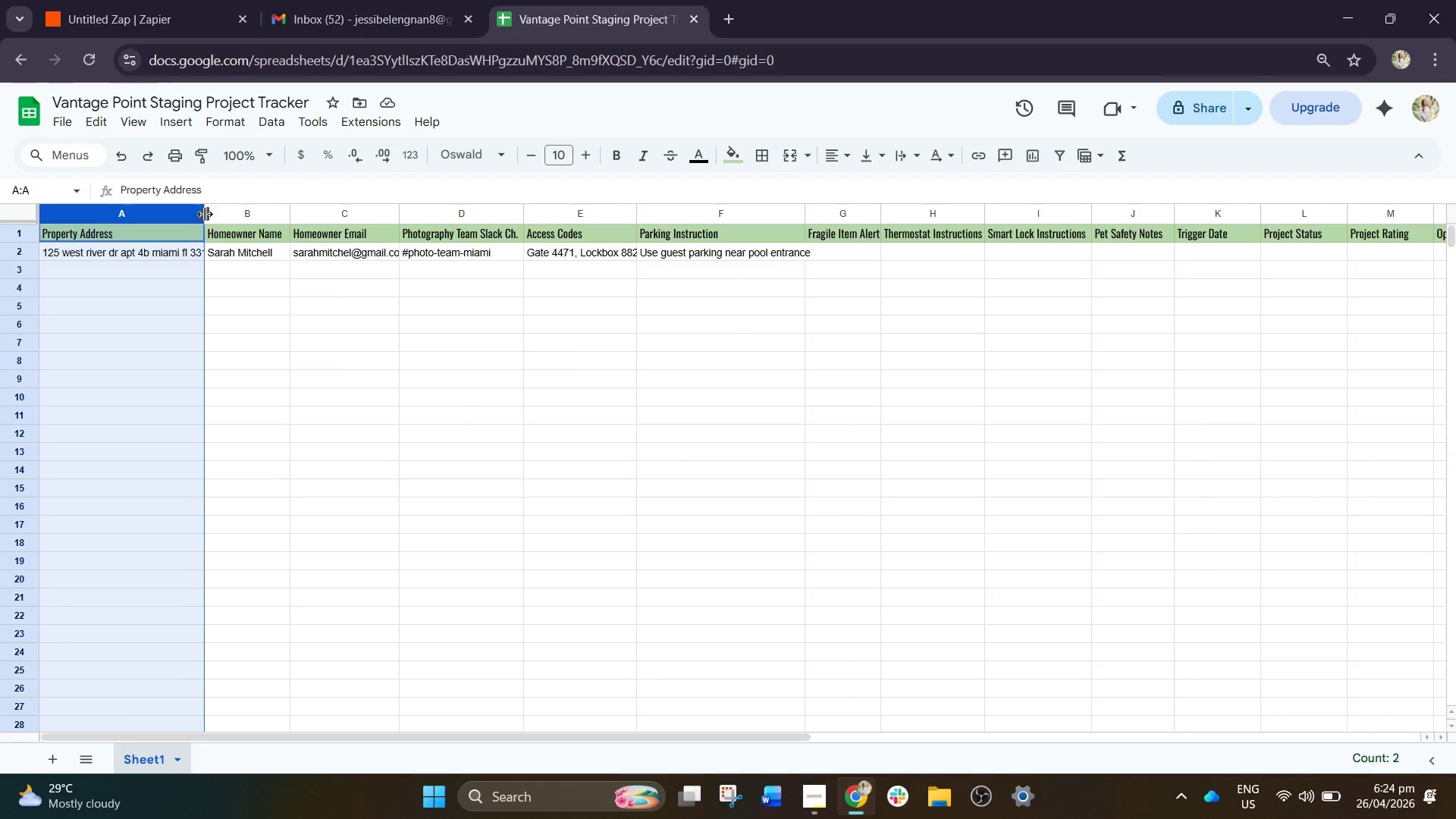 
left_click_drag(start_coordinate=[205, 214], to_coordinate=[252, 220])
 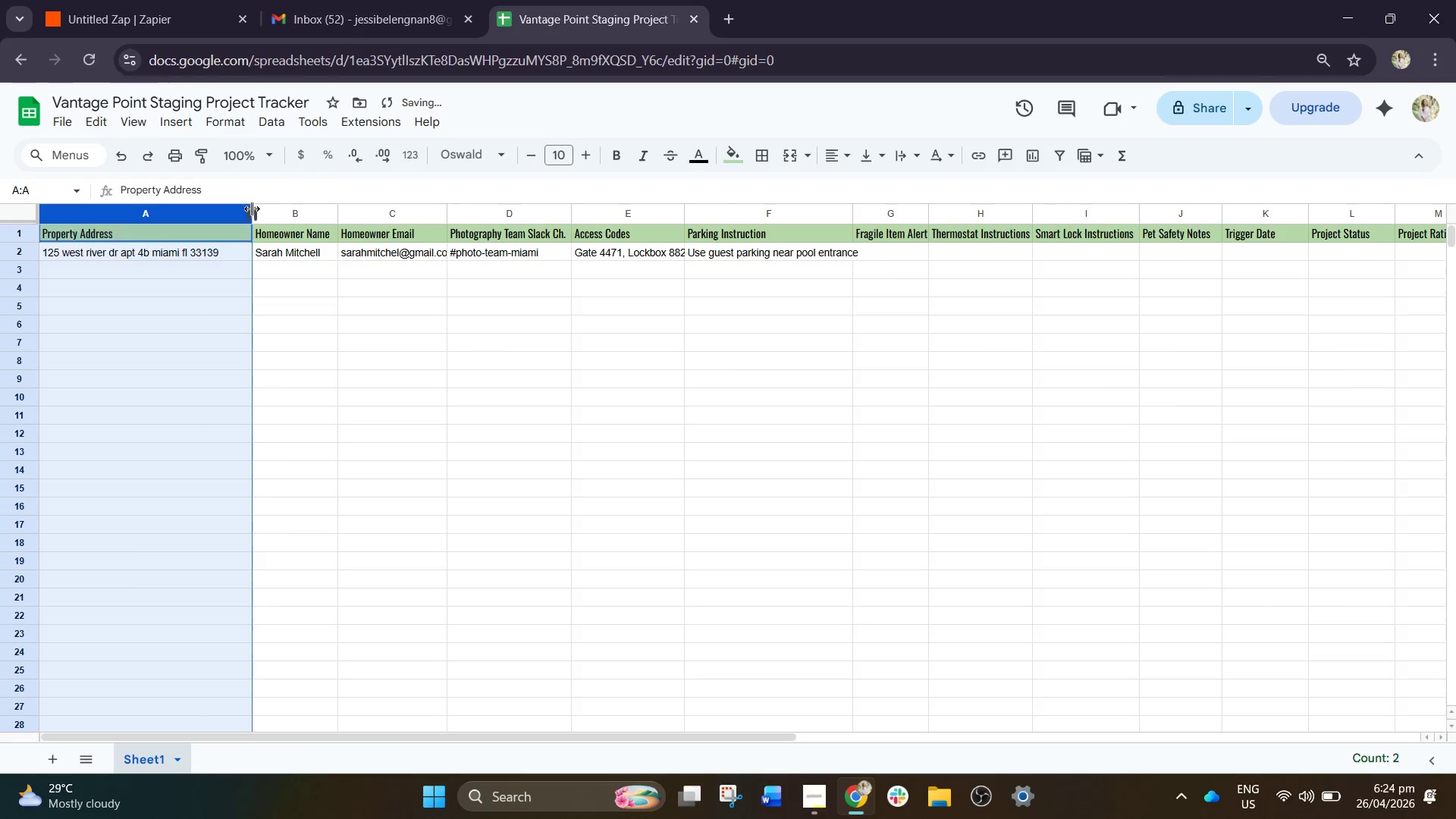 
left_click_drag(start_coordinate=[249, 209], to_coordinate=[223, 215])
 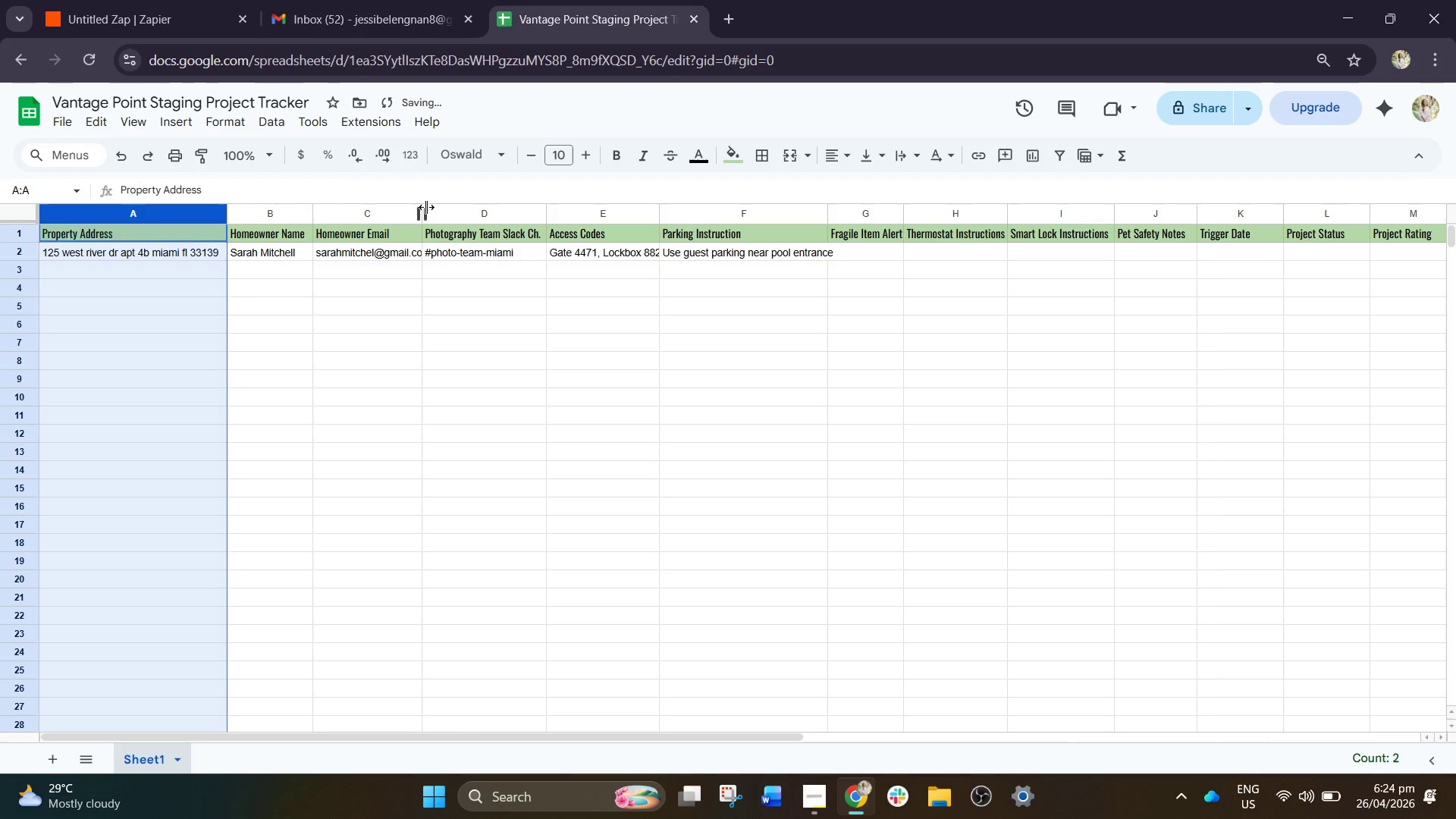 
left_click_drag(start_coordinate=[425, 207], to_coordinate=[447, 207])
 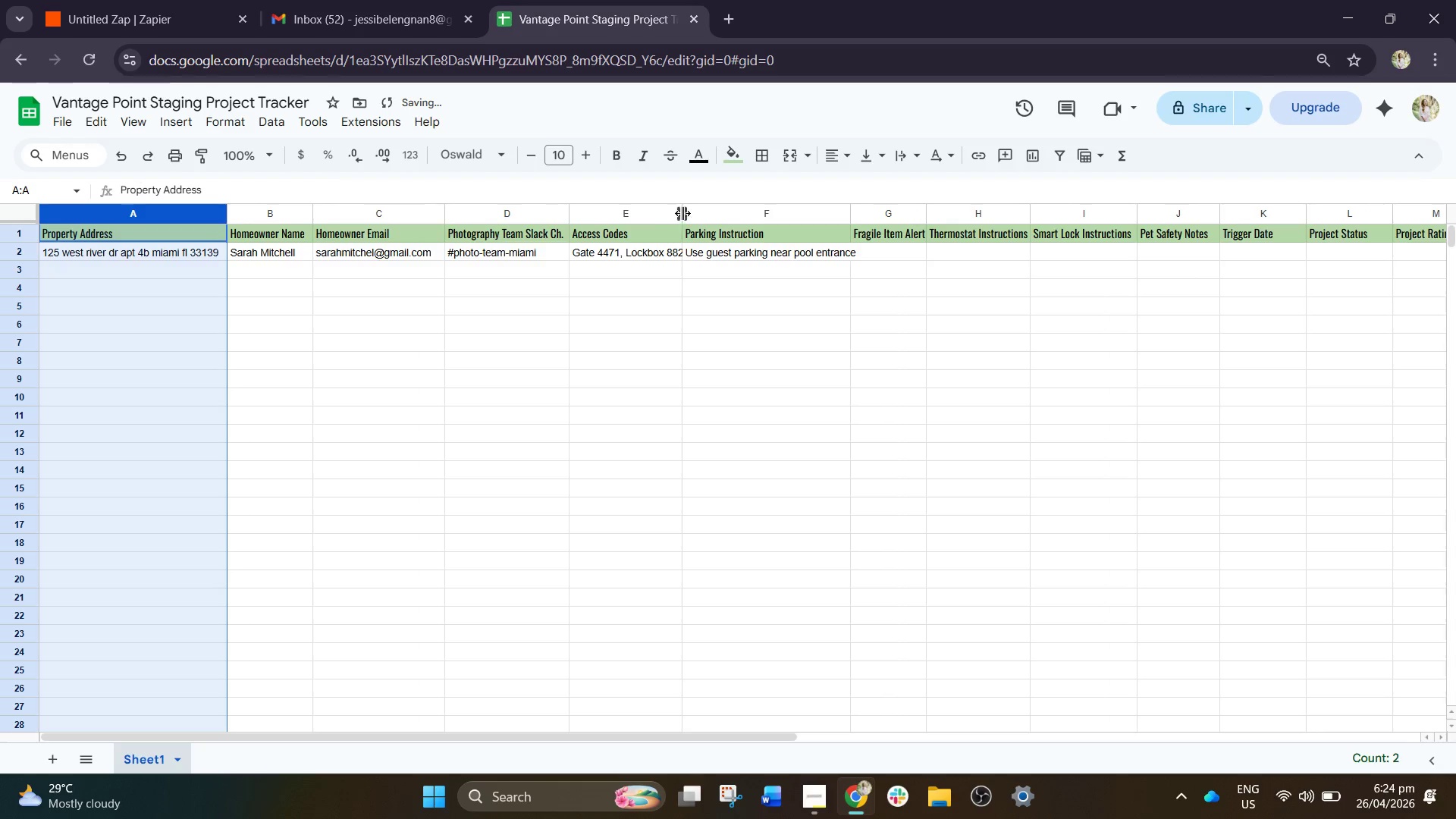 
left_click_drag(start_coordinate=[689, 209], to_coordinate=[700, 212])
 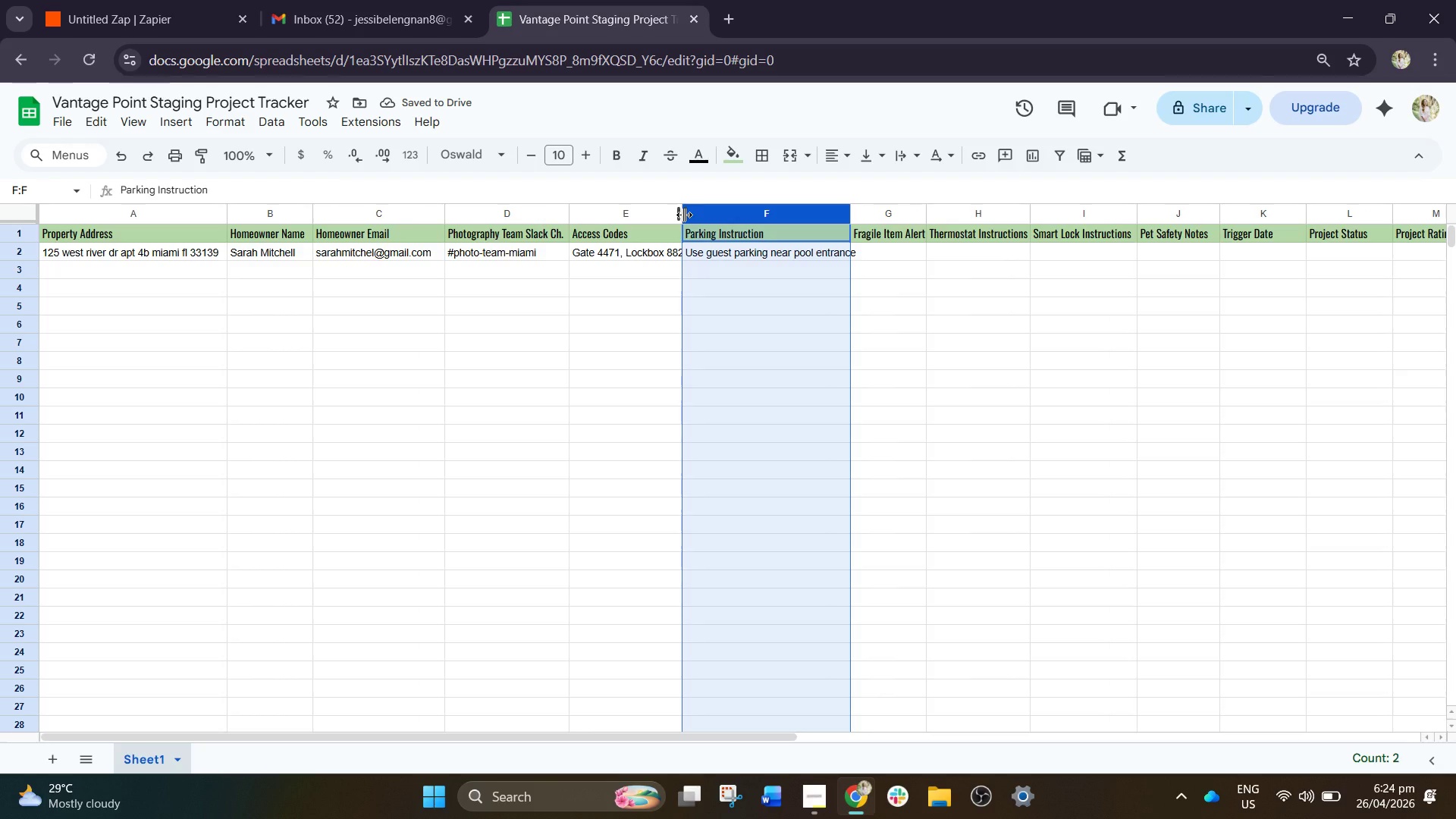 
left_click_drag(start_coordinate=[684, 215], to_coordinate=[692, 215])
 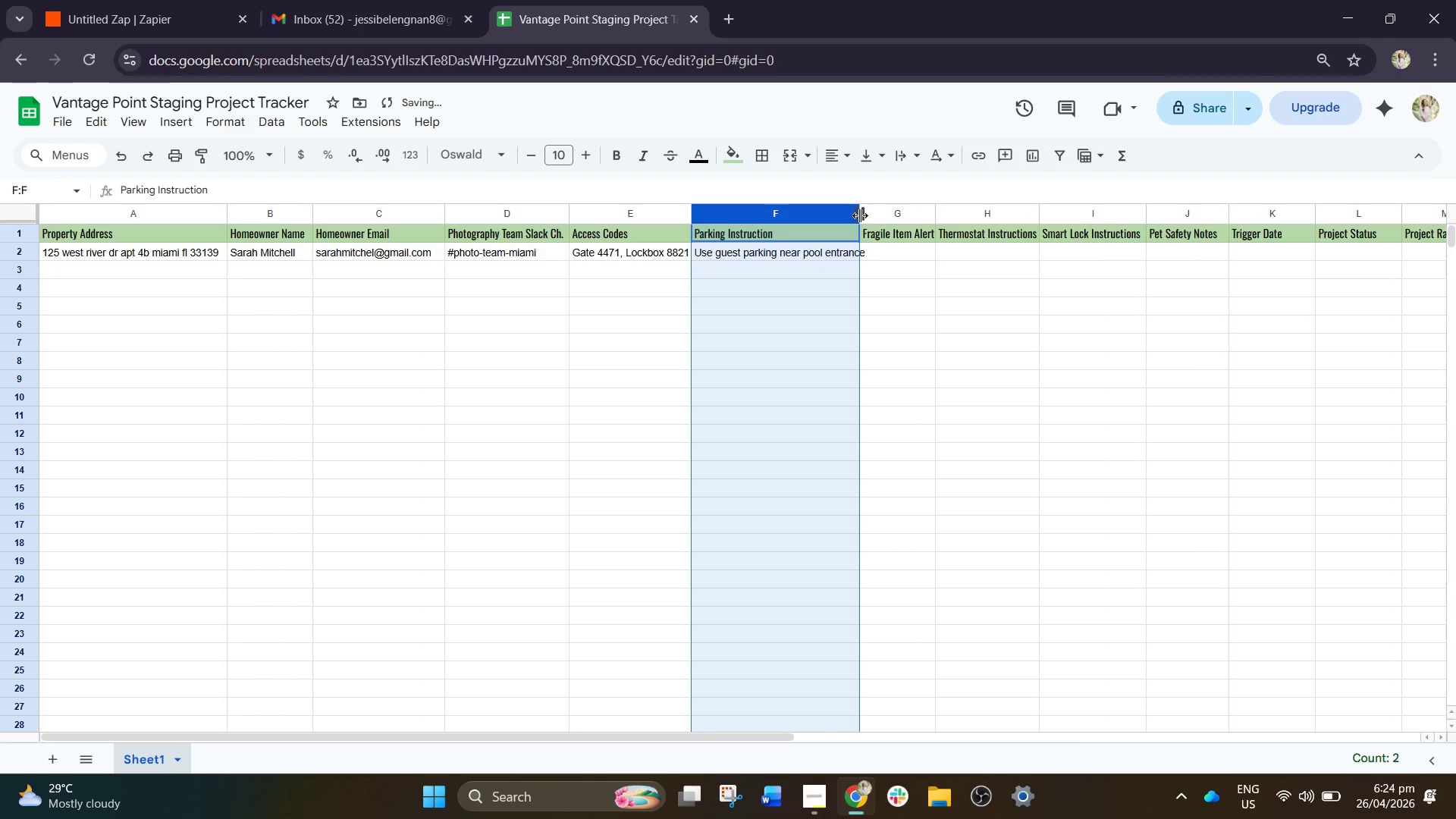 
left_click_drag(start_coordinate=[861, 212], to_coordinate=[895, 214])
 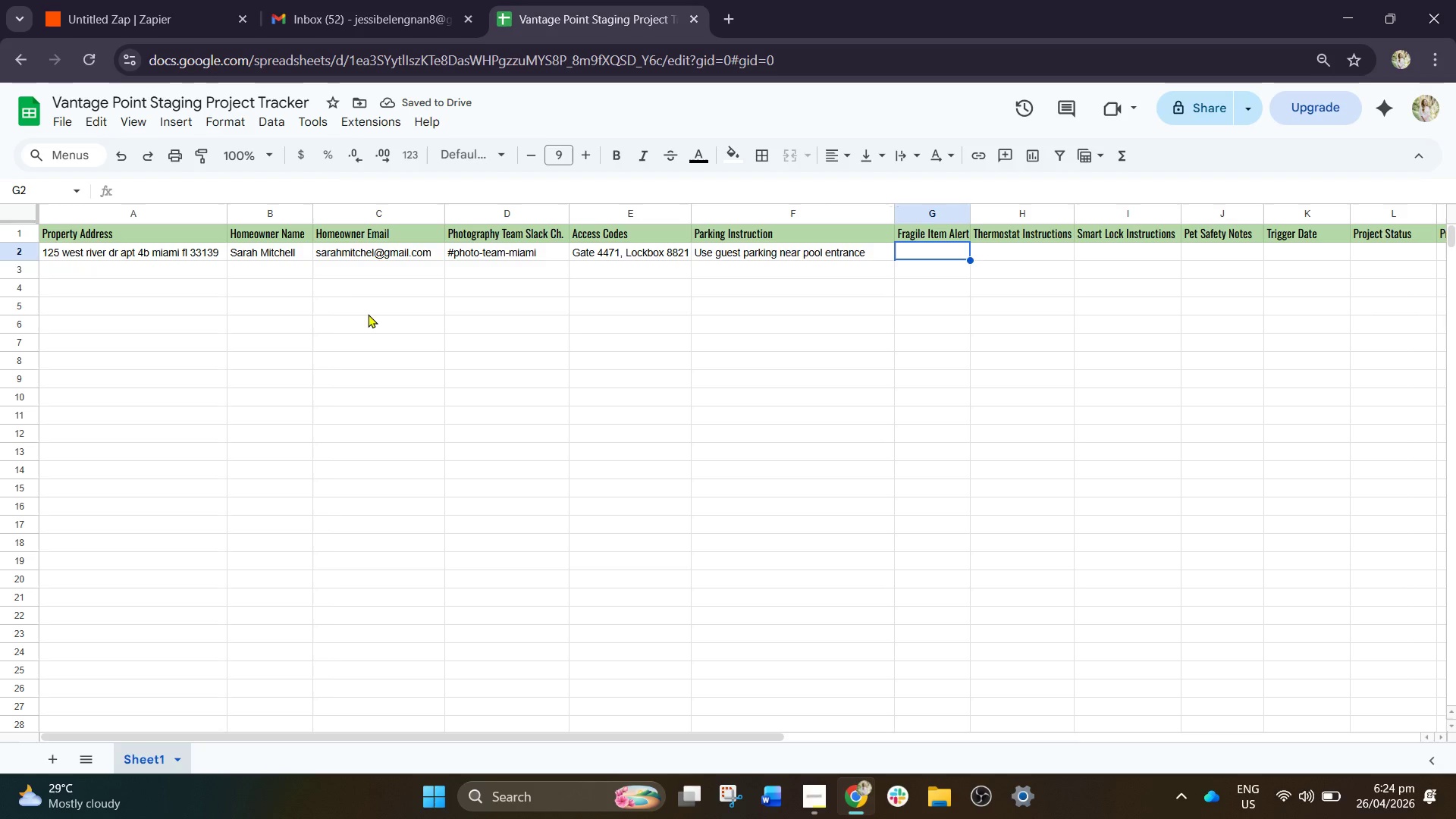 
left_click([469, 156])
 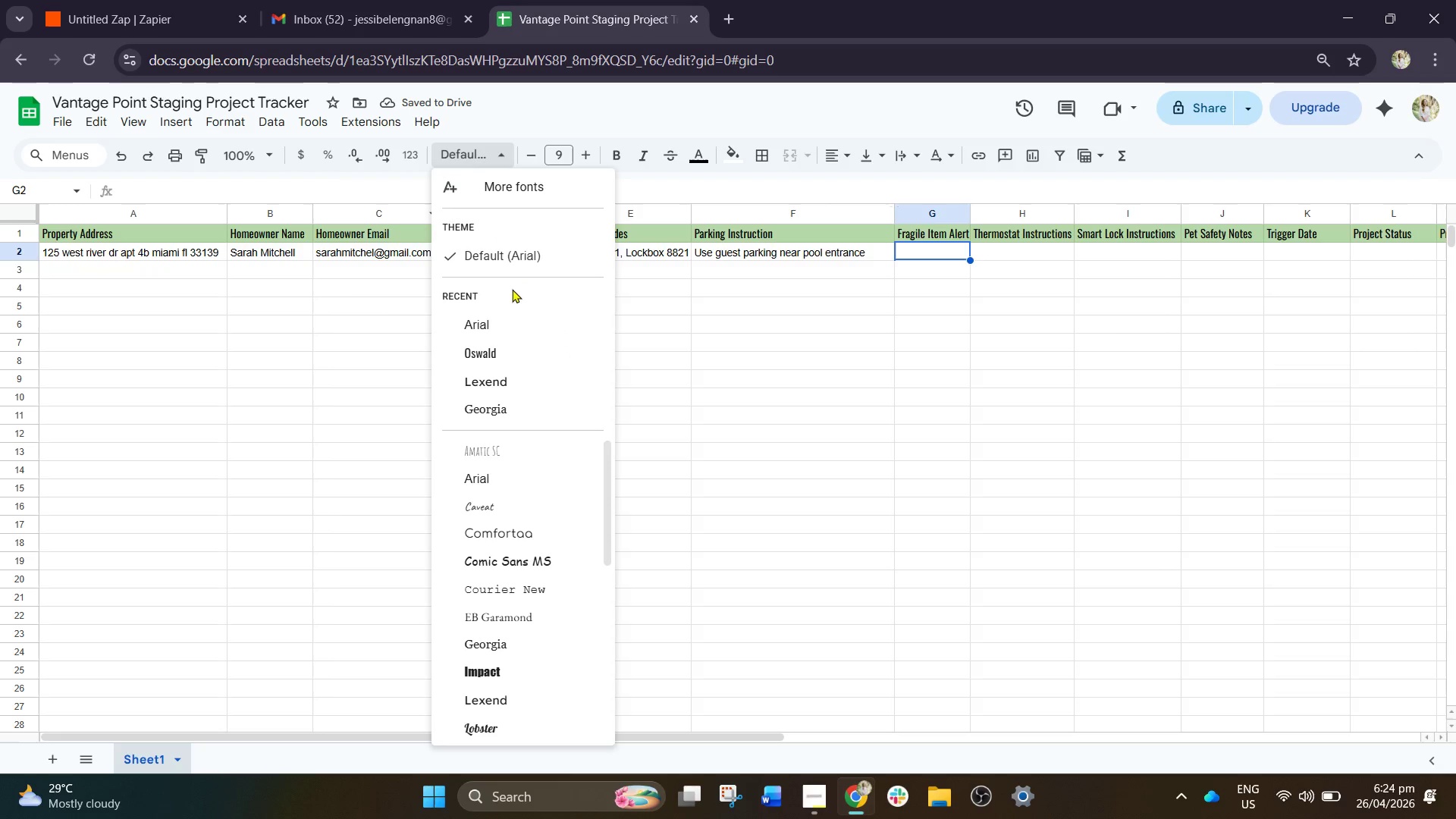 
left_click([533, 338])
 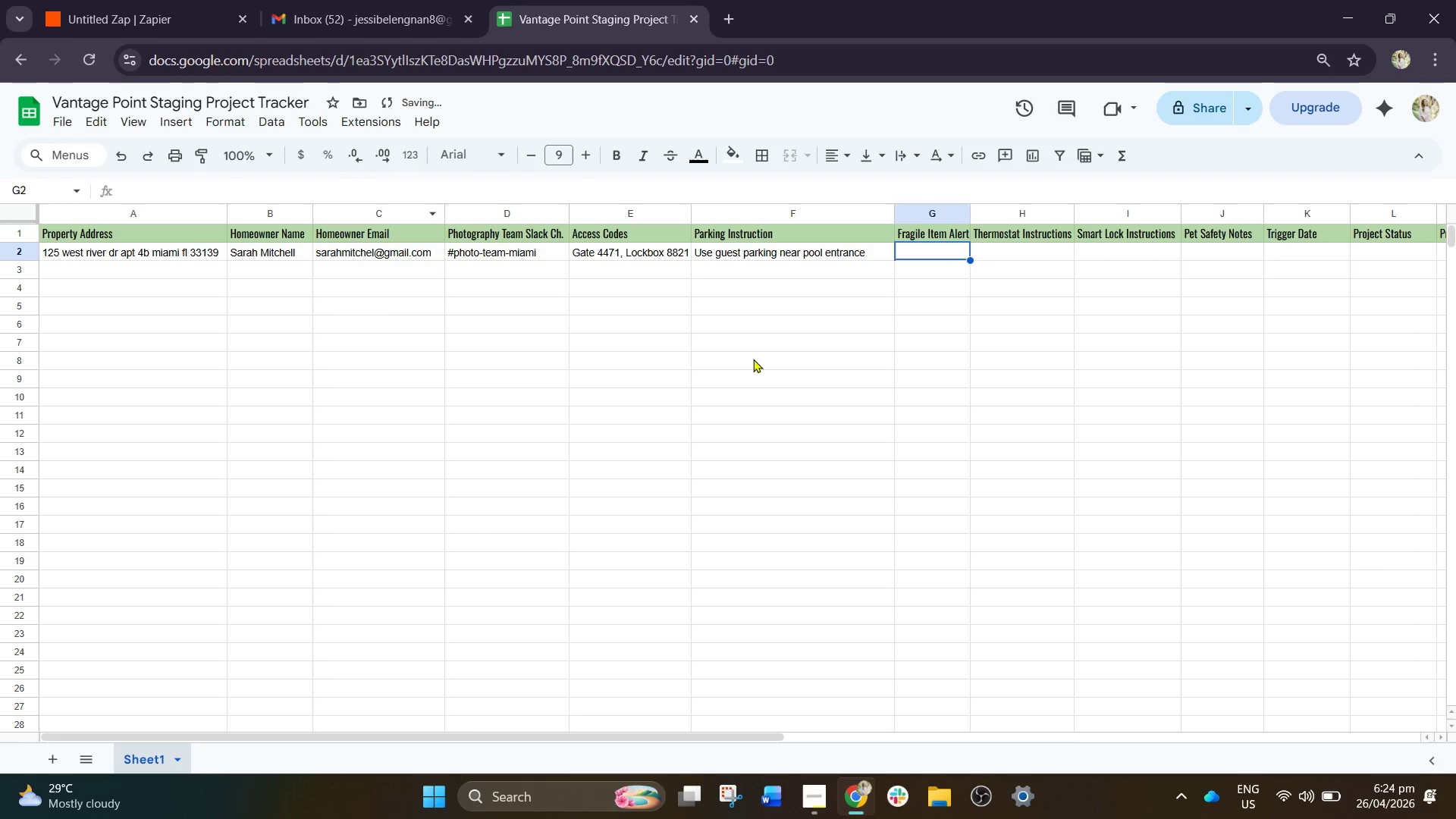 
left_click([825, 355])
 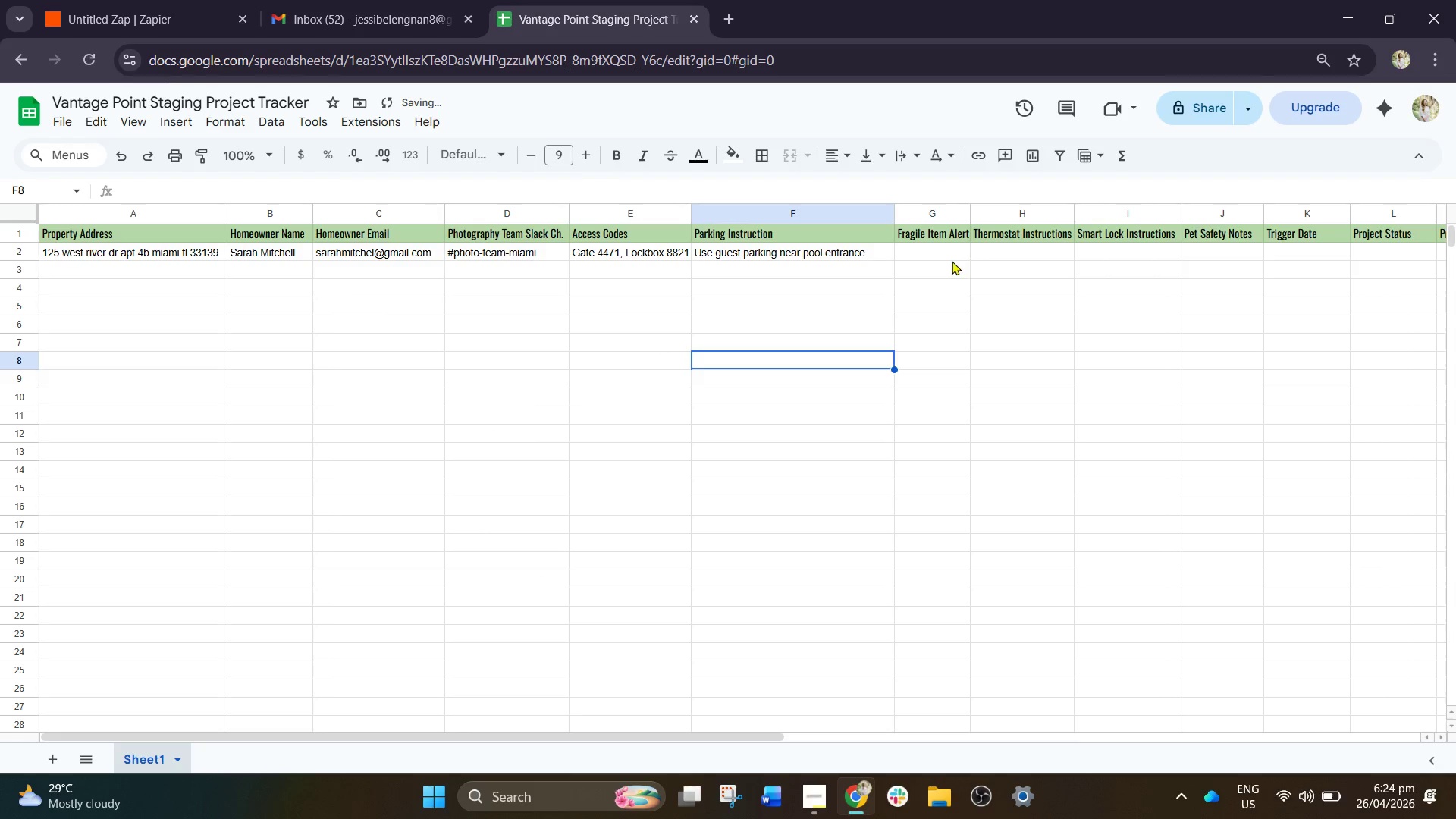 
left_click([946, 257])
 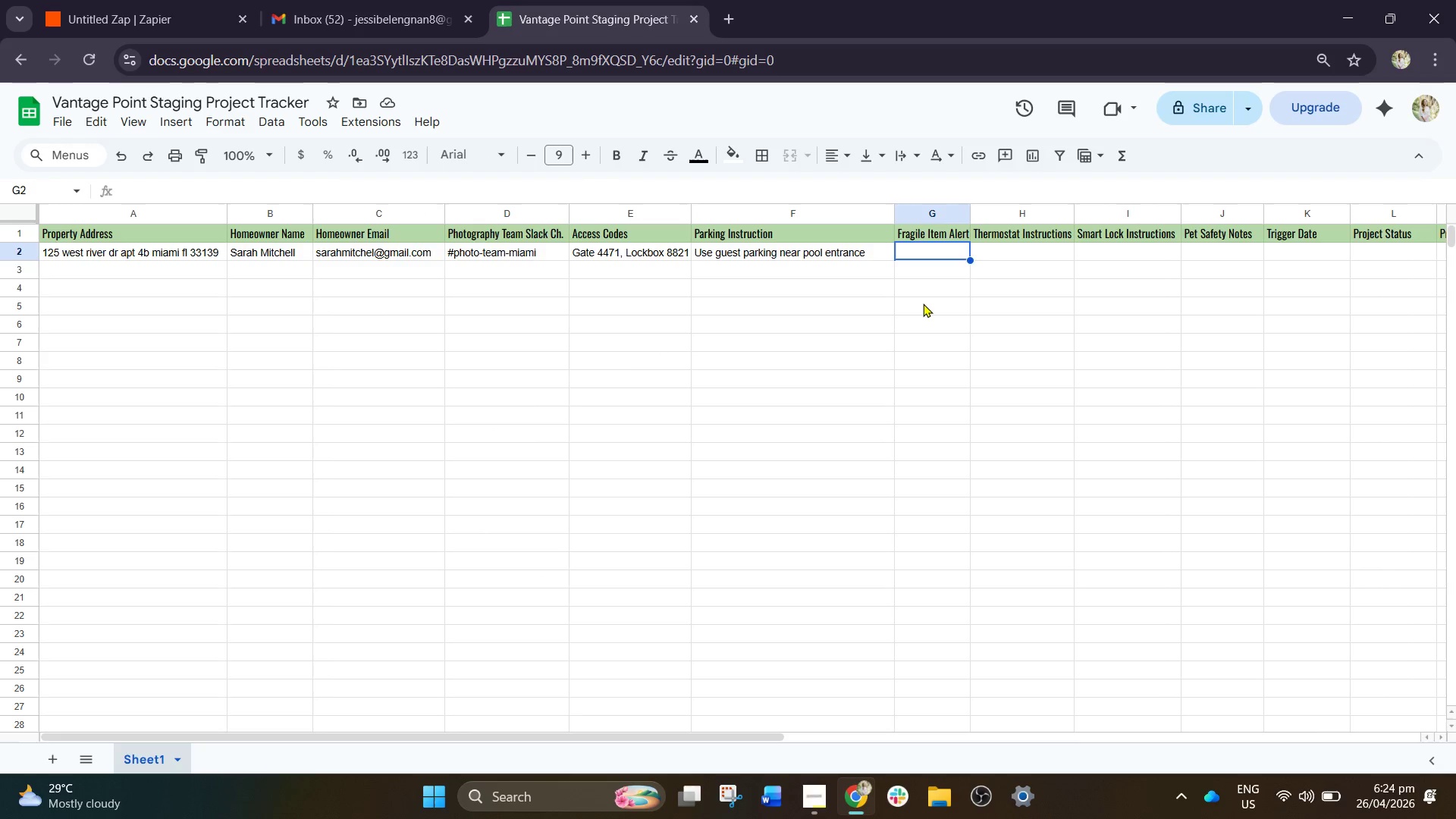 
wait(5.48)
 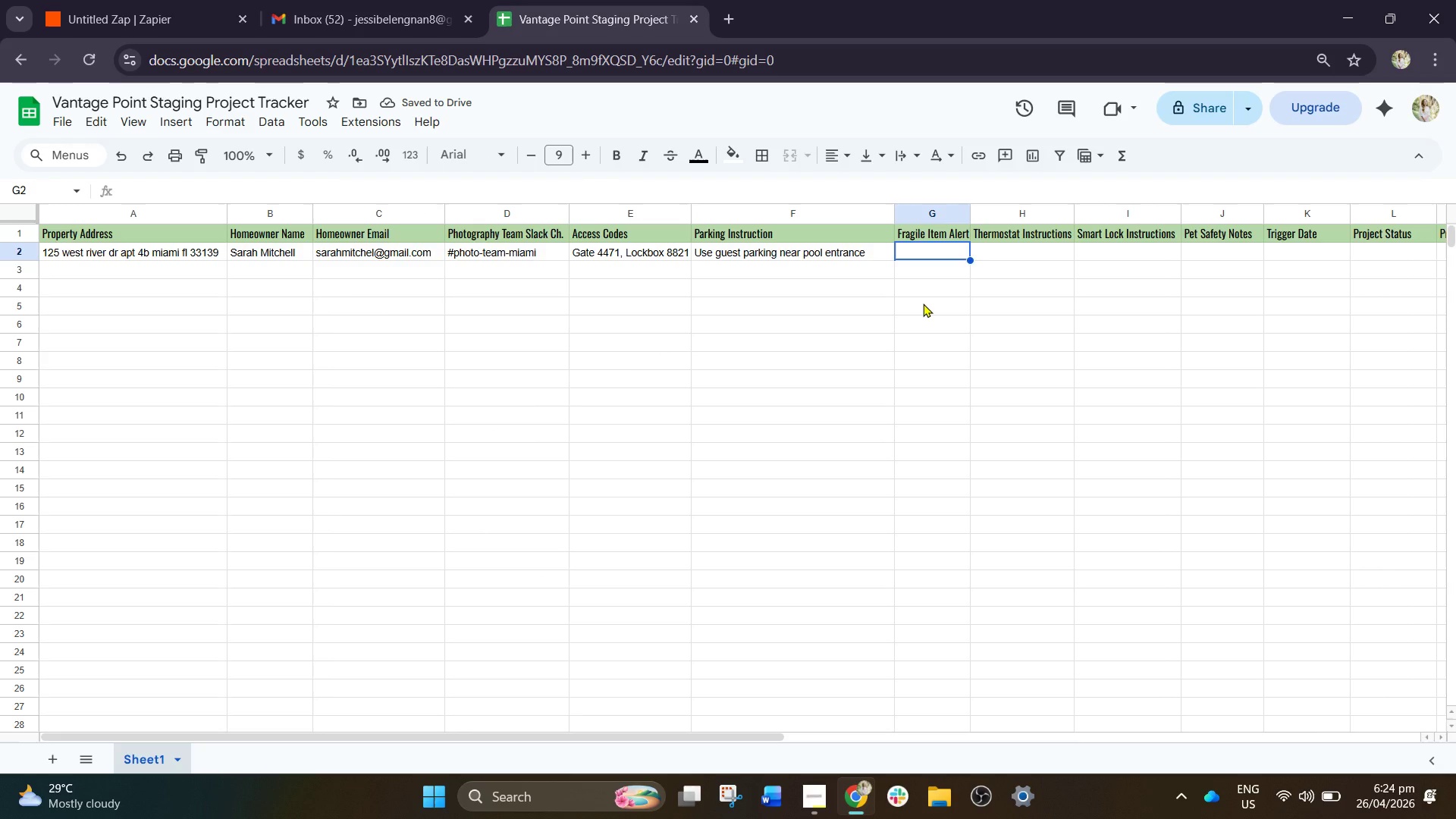 
type(Glass vase in dining room)
 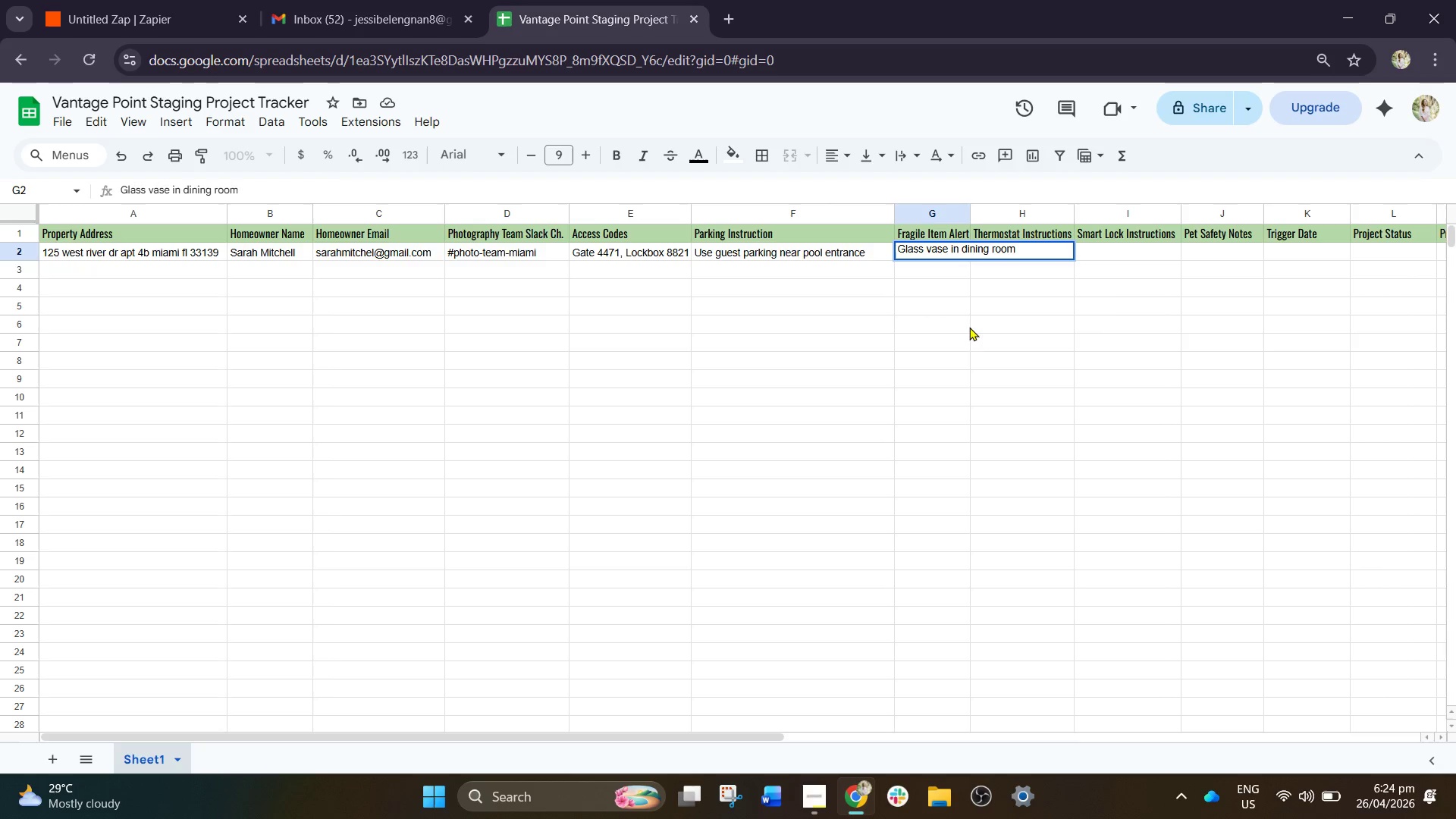 
left_click([1138, 344])
 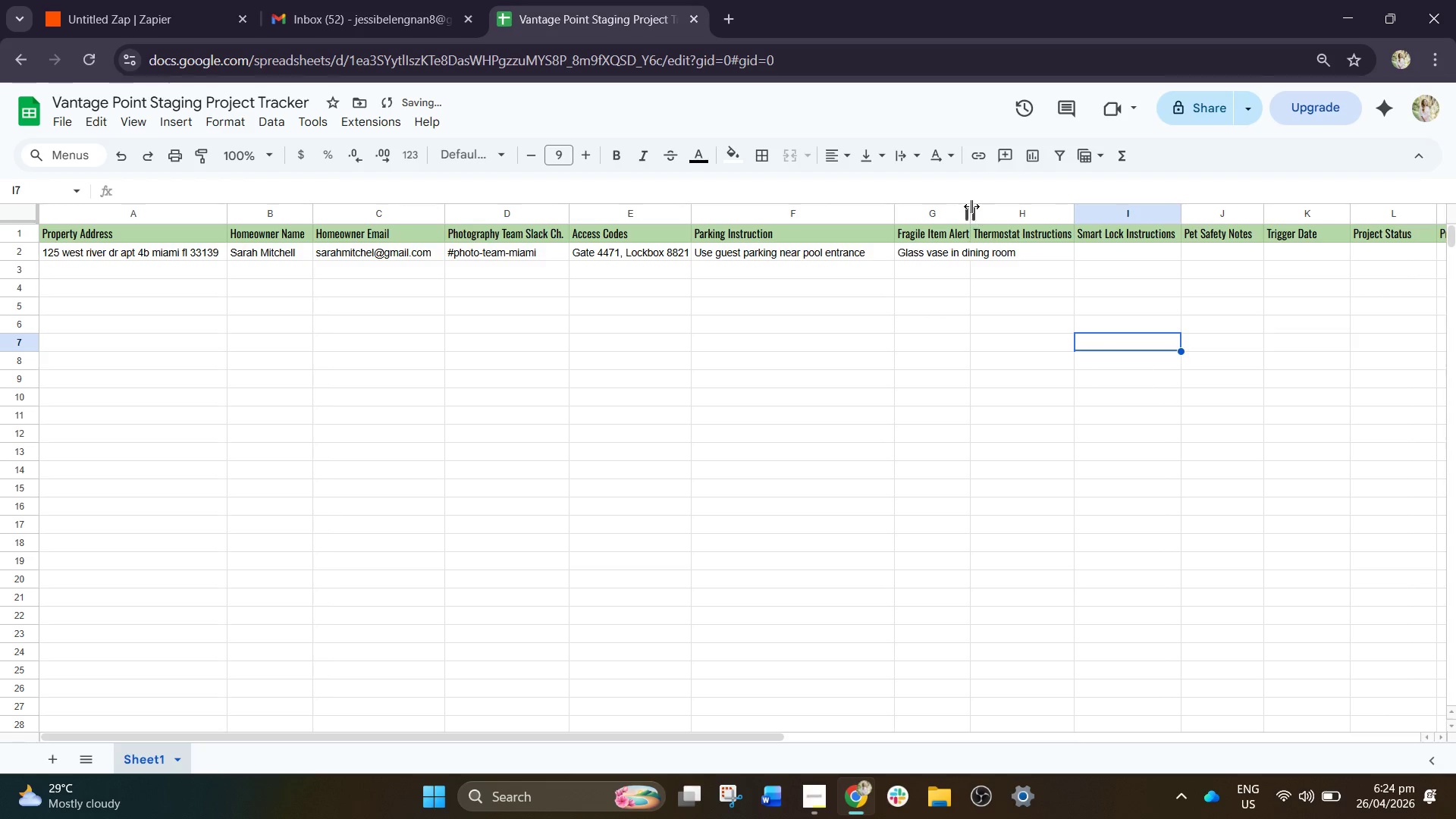 
left_click_drag(start_coordinate=[971, 206], to_coordinate=[1026, 211])
 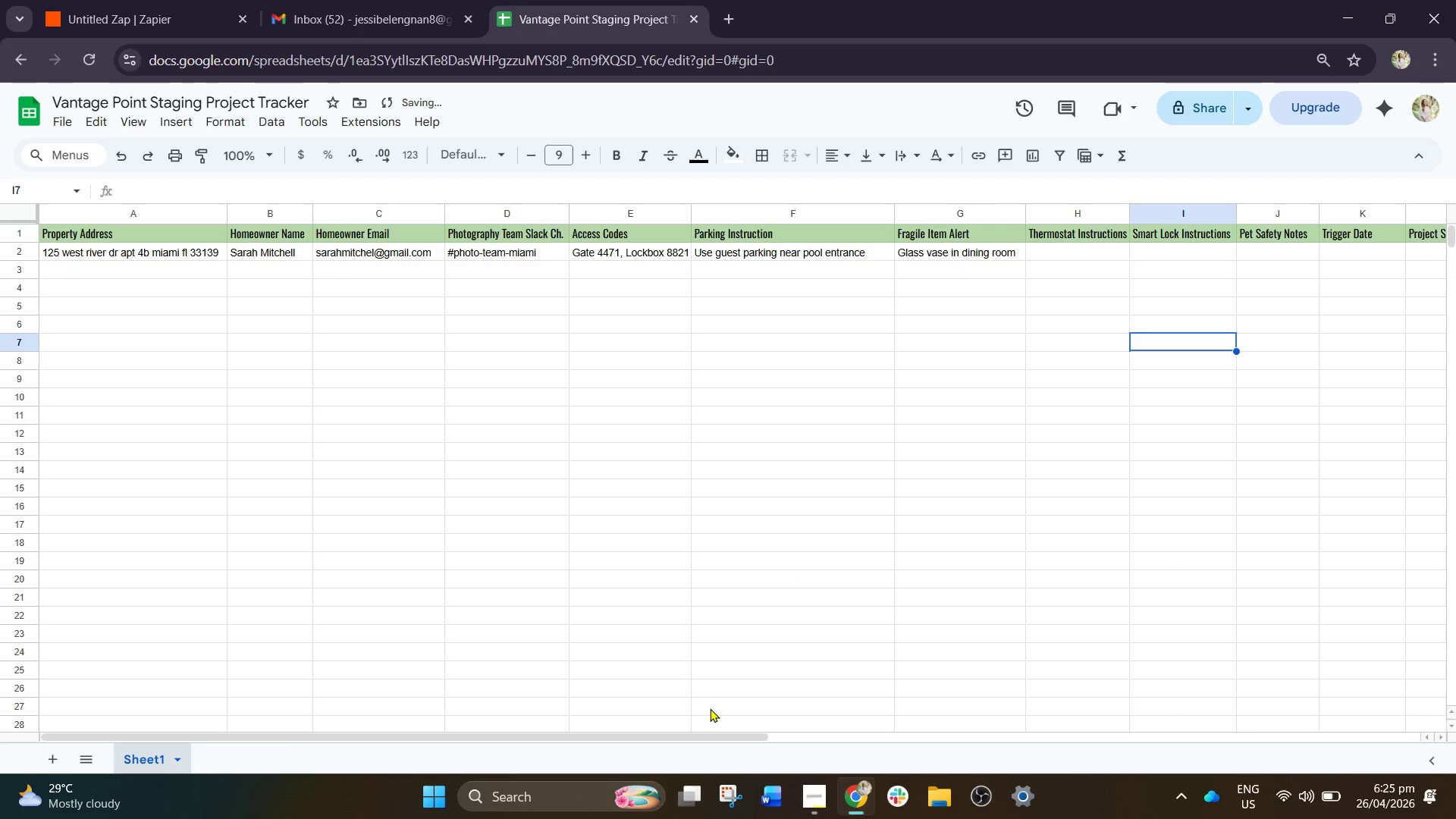 
left_click_drag(start_coordinate=[702, 735], to_coordinate=[1031, 769])
 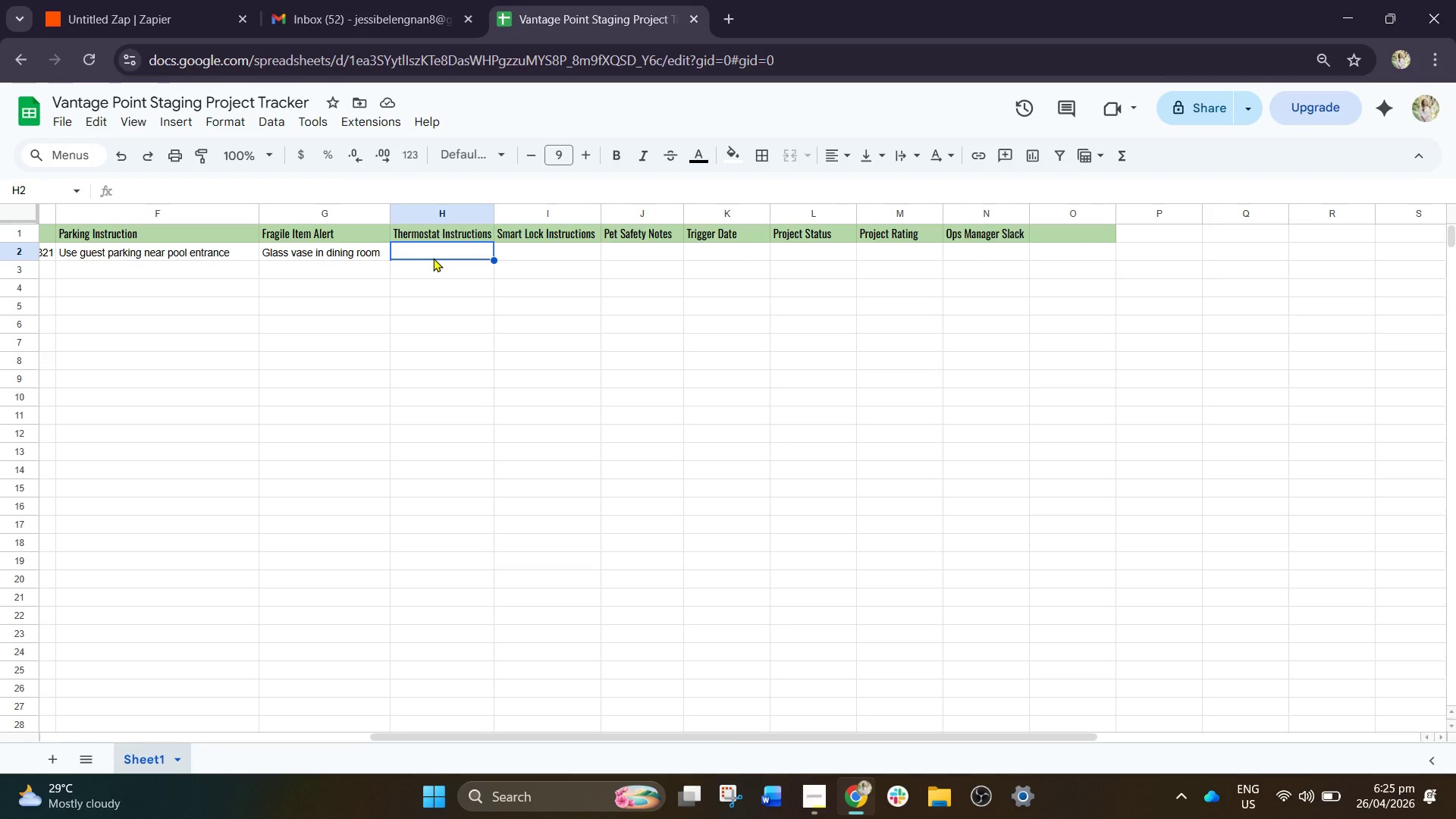 
wait(6.36)
 